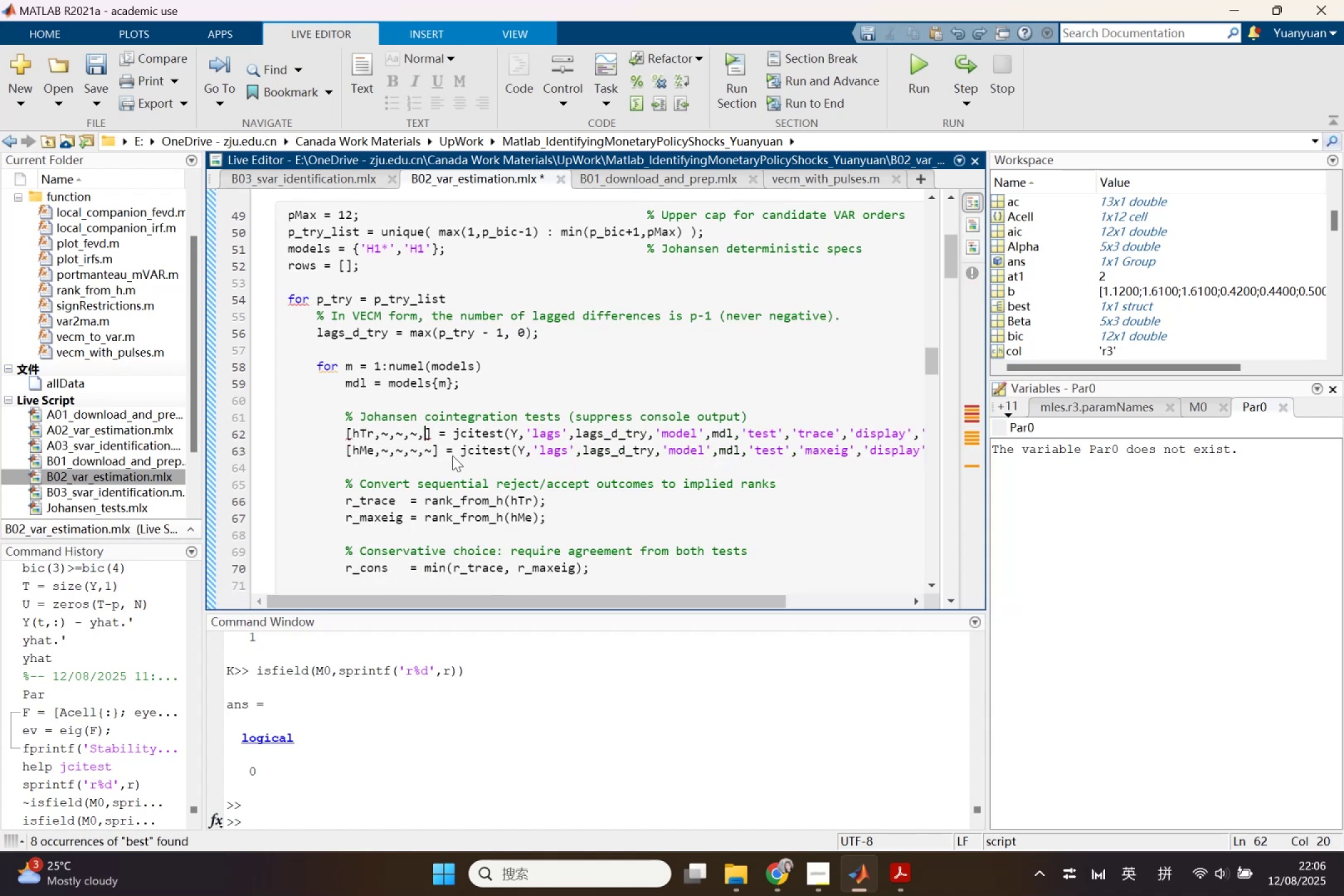 
scroll: coordinate [458, 455], scroll_direction: down, amount: 3.0
 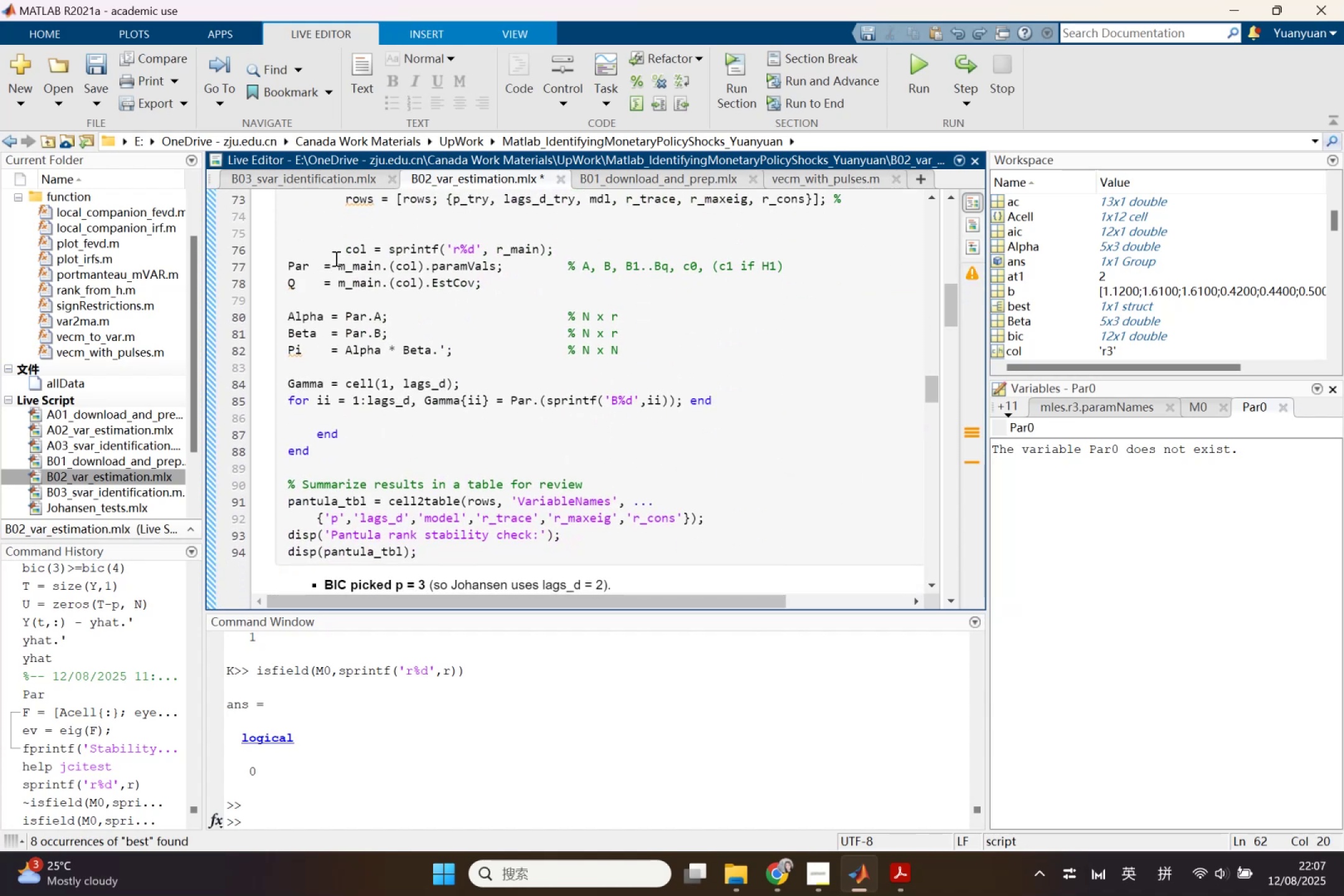 
double_click([344, 264])
 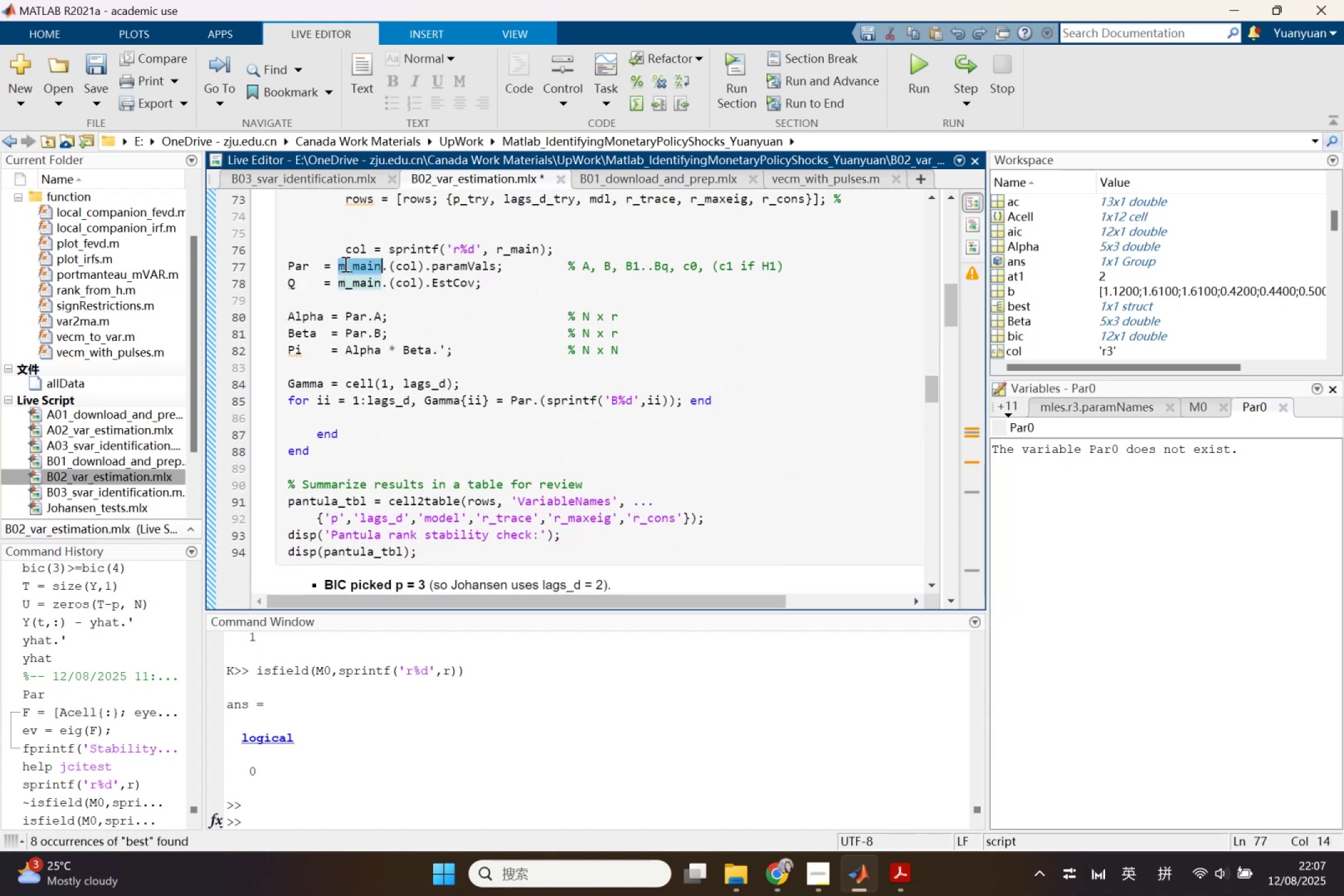 
key(Control+ControlLeft)
 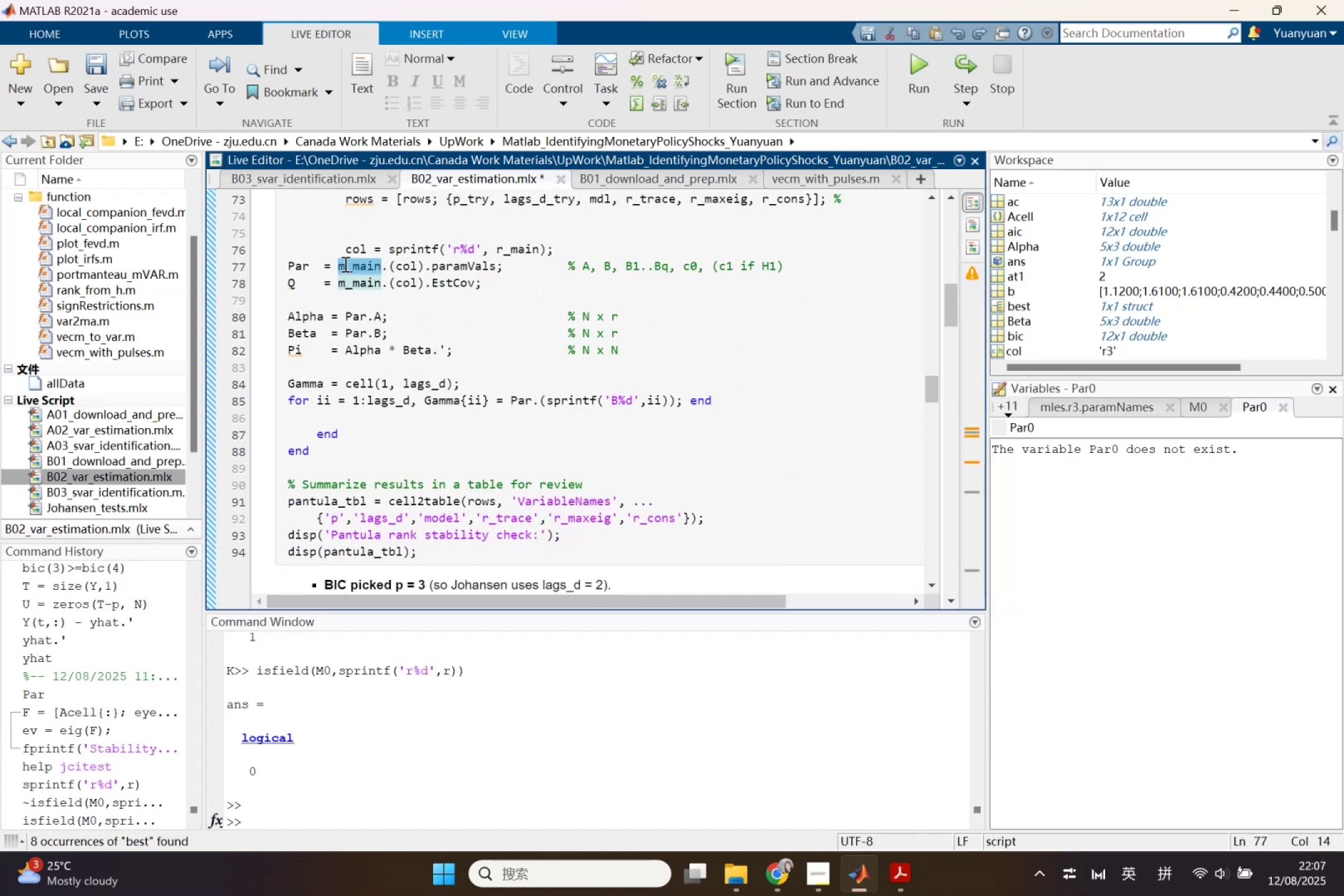 
key(Control+C)
 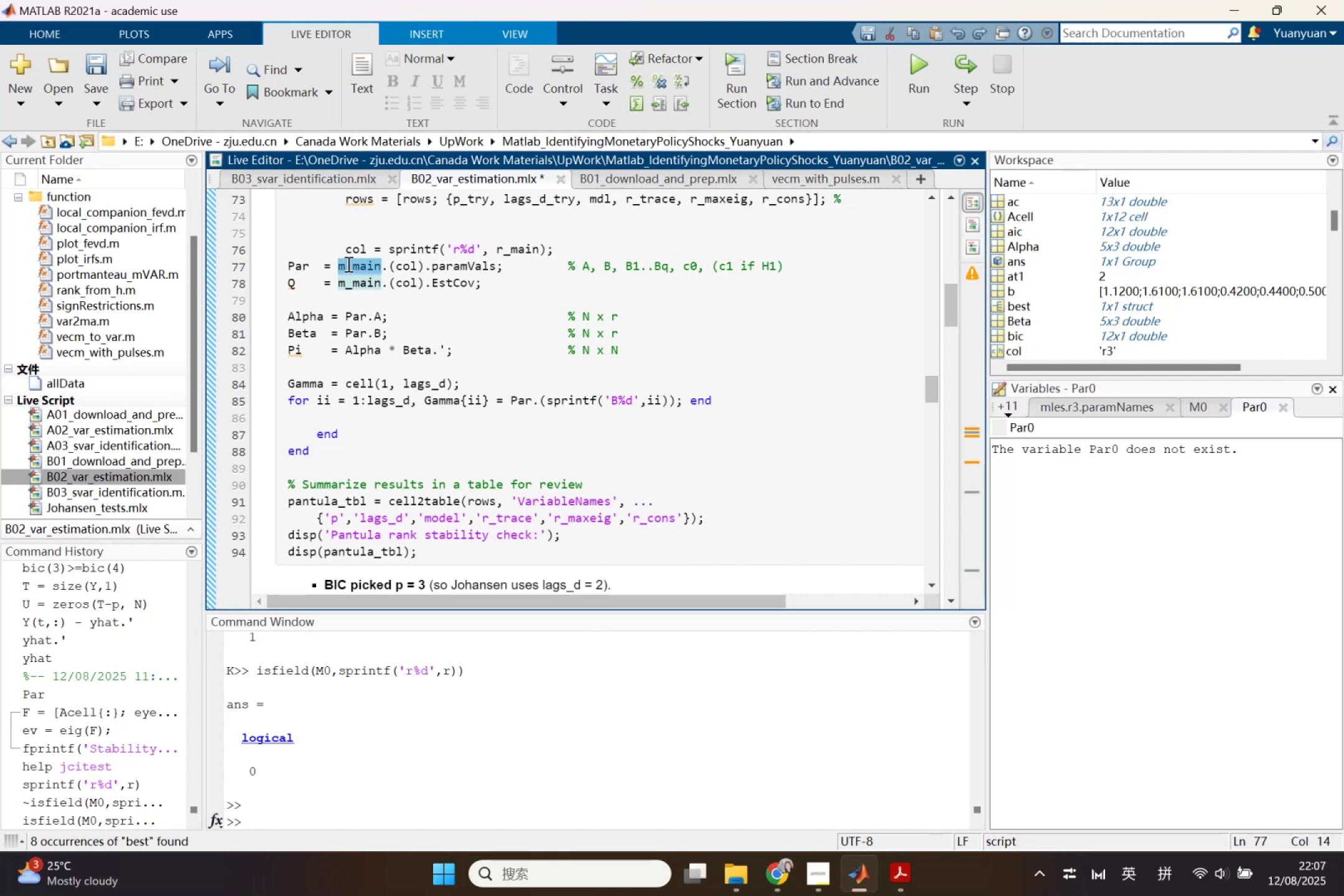 
scroll: coordinate [379, 284], scroll_direction: up, amount: 3.0
 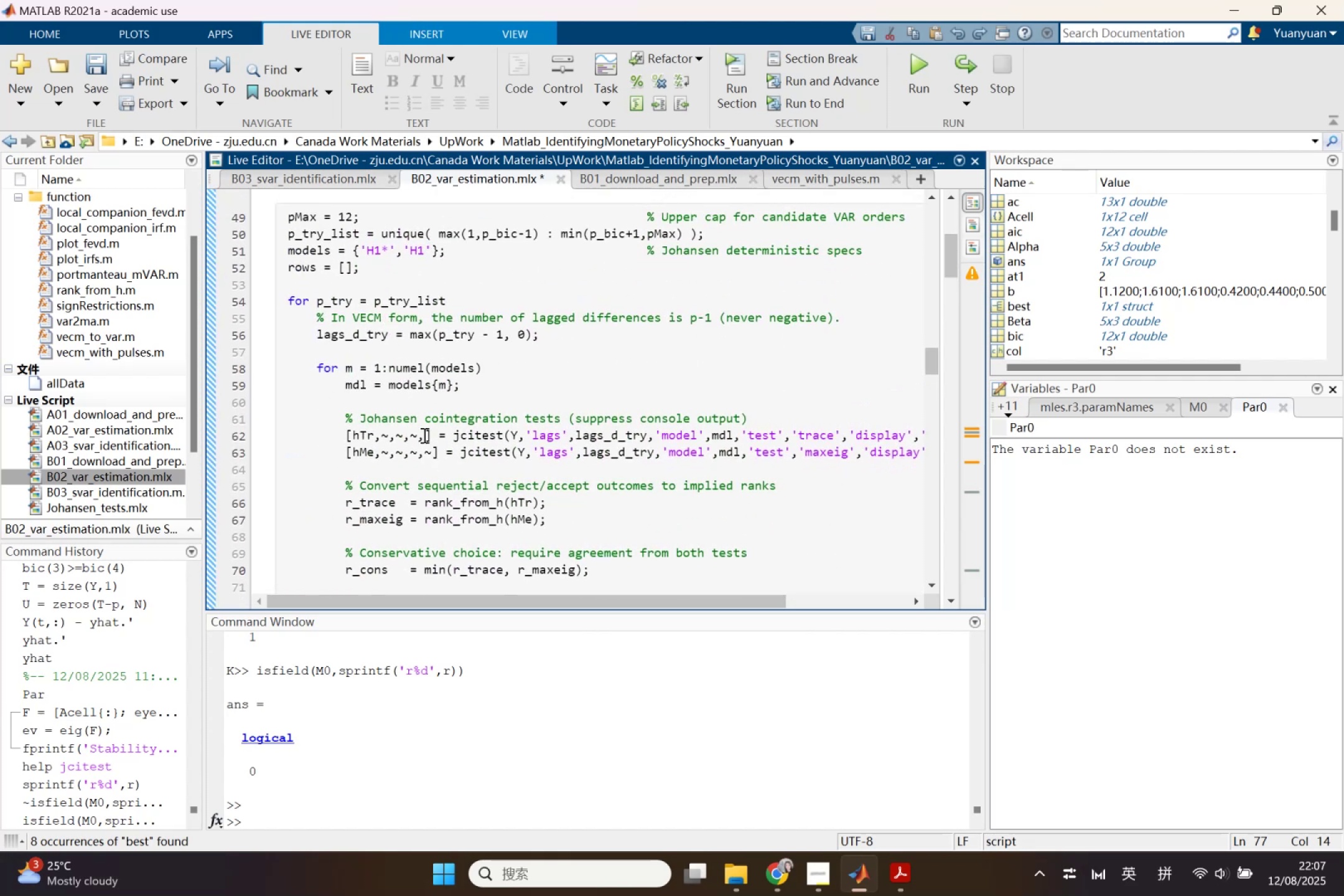 
key(Control+ControlLeft)
 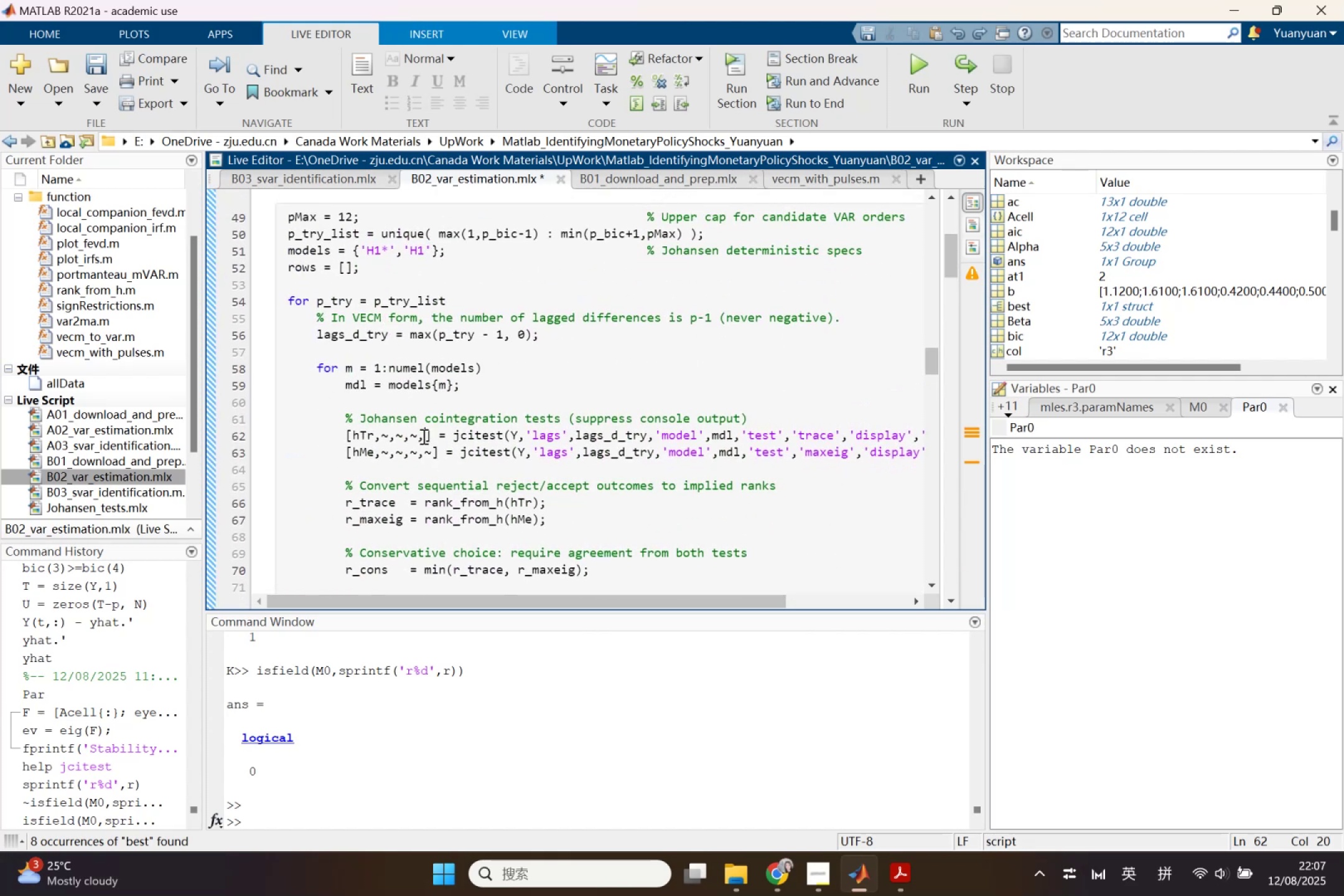 
key(Control+V)
 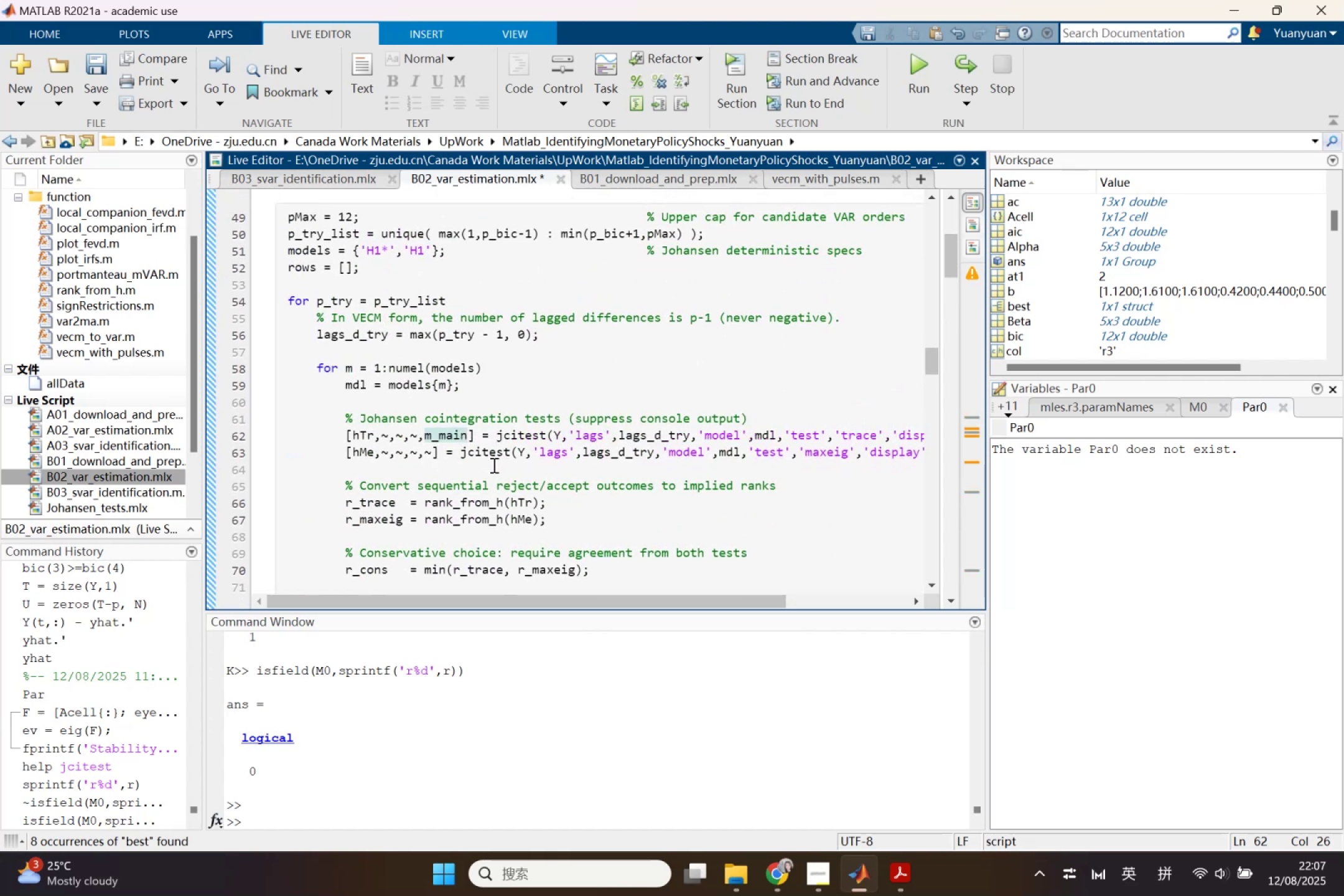 
scroll: coordinate [493, 465], scroll_direction: down, amount: 2.0
 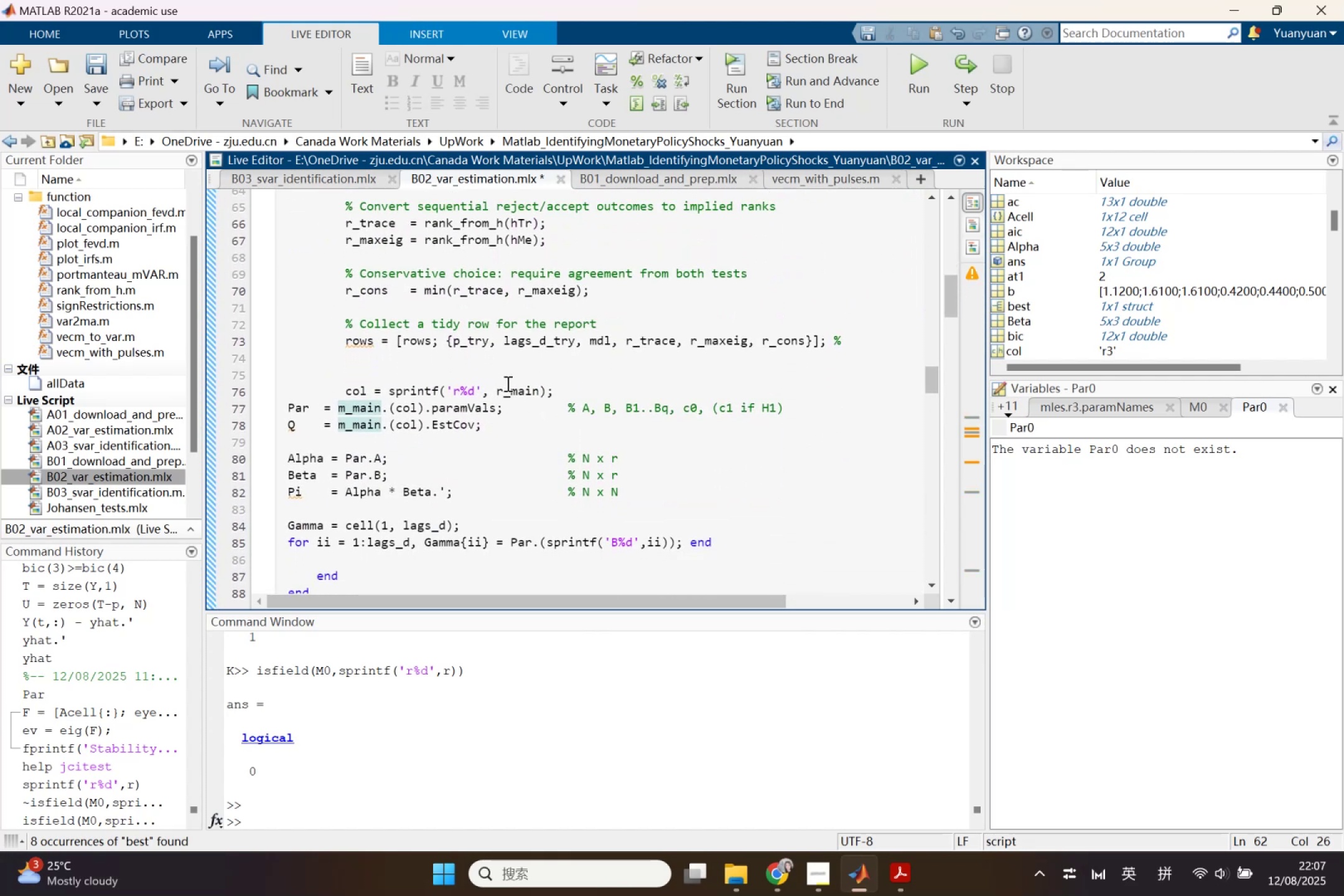 
left_click([505, 393])
 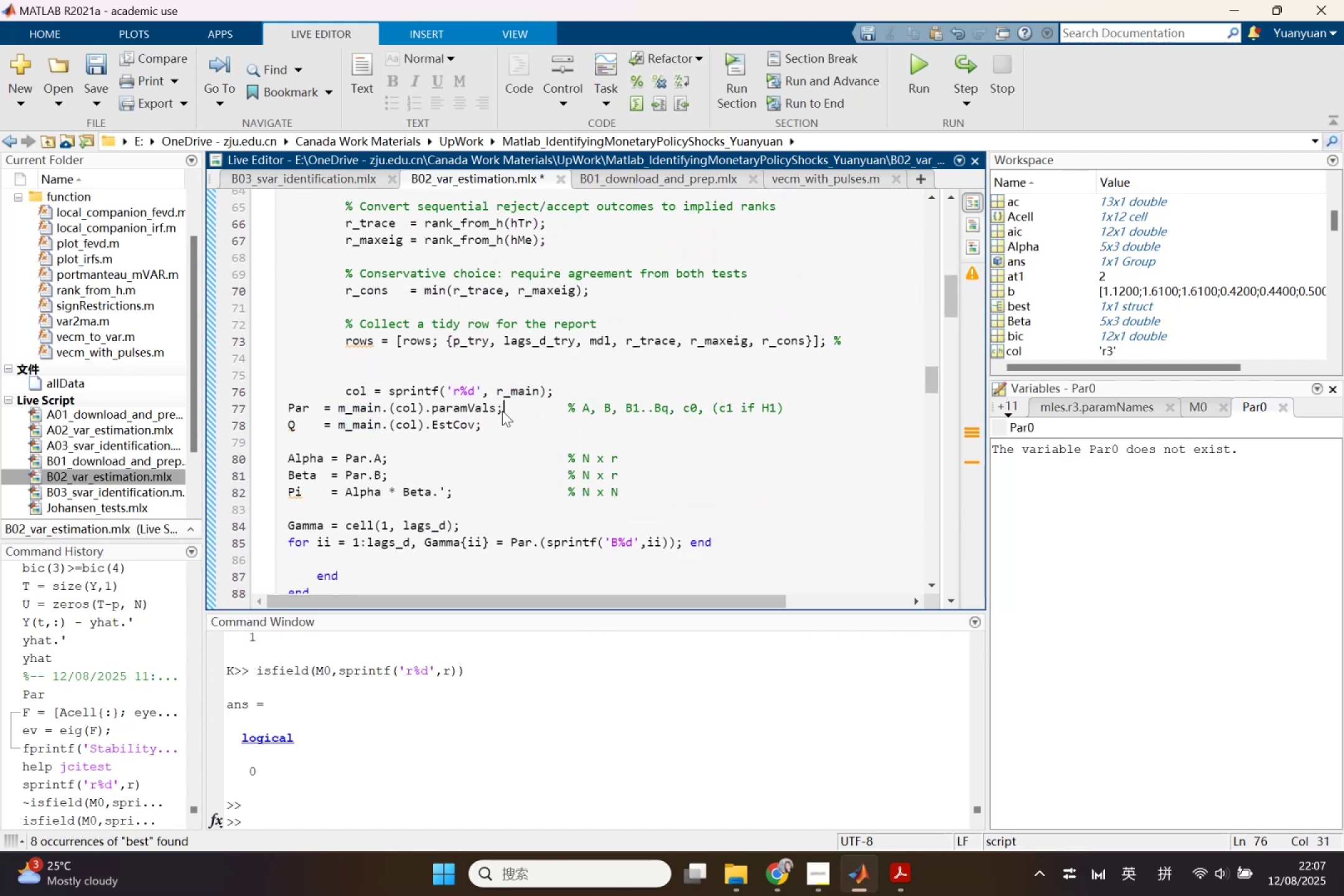 
double_click([497, 424])
 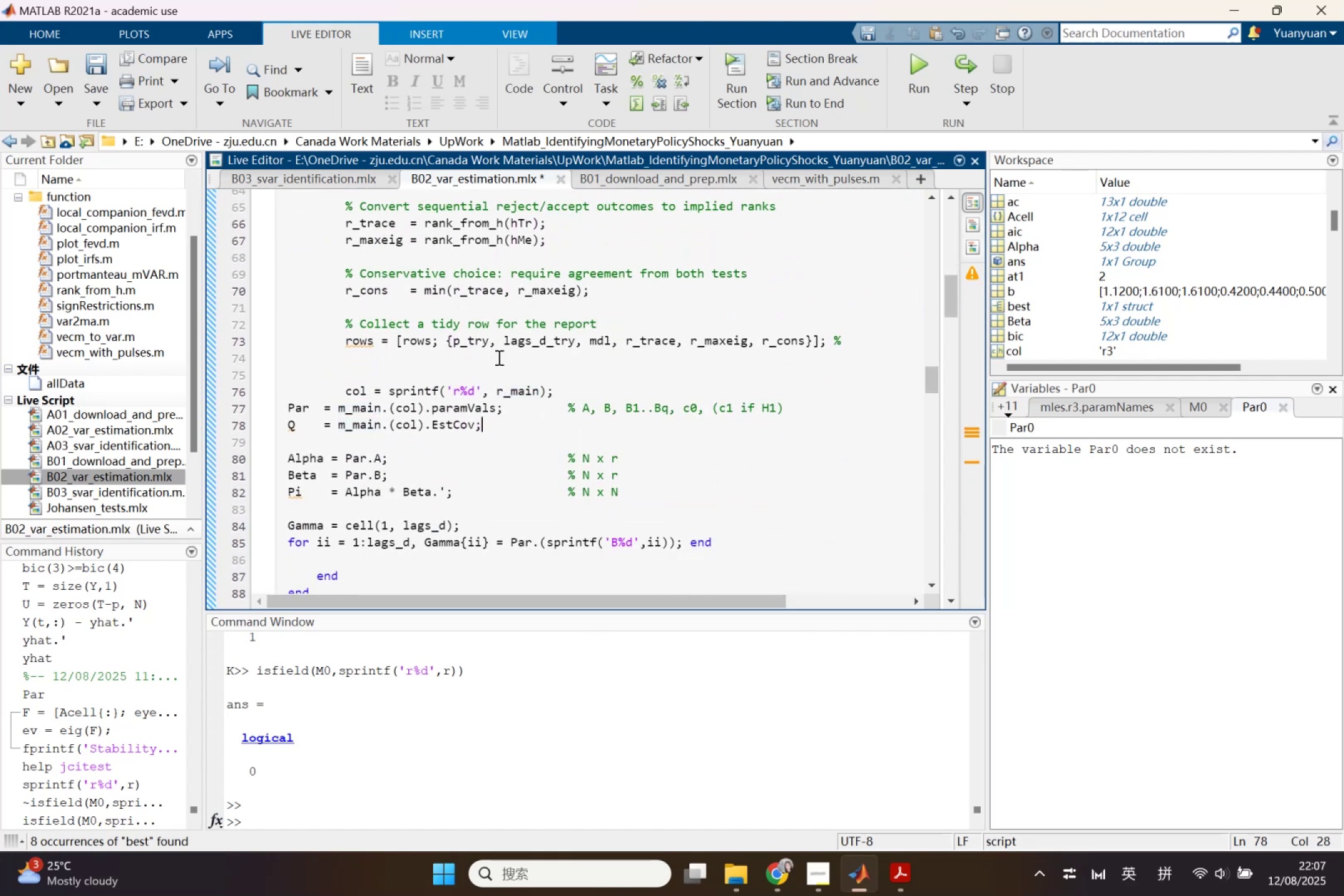 
left_click([498, 357])
 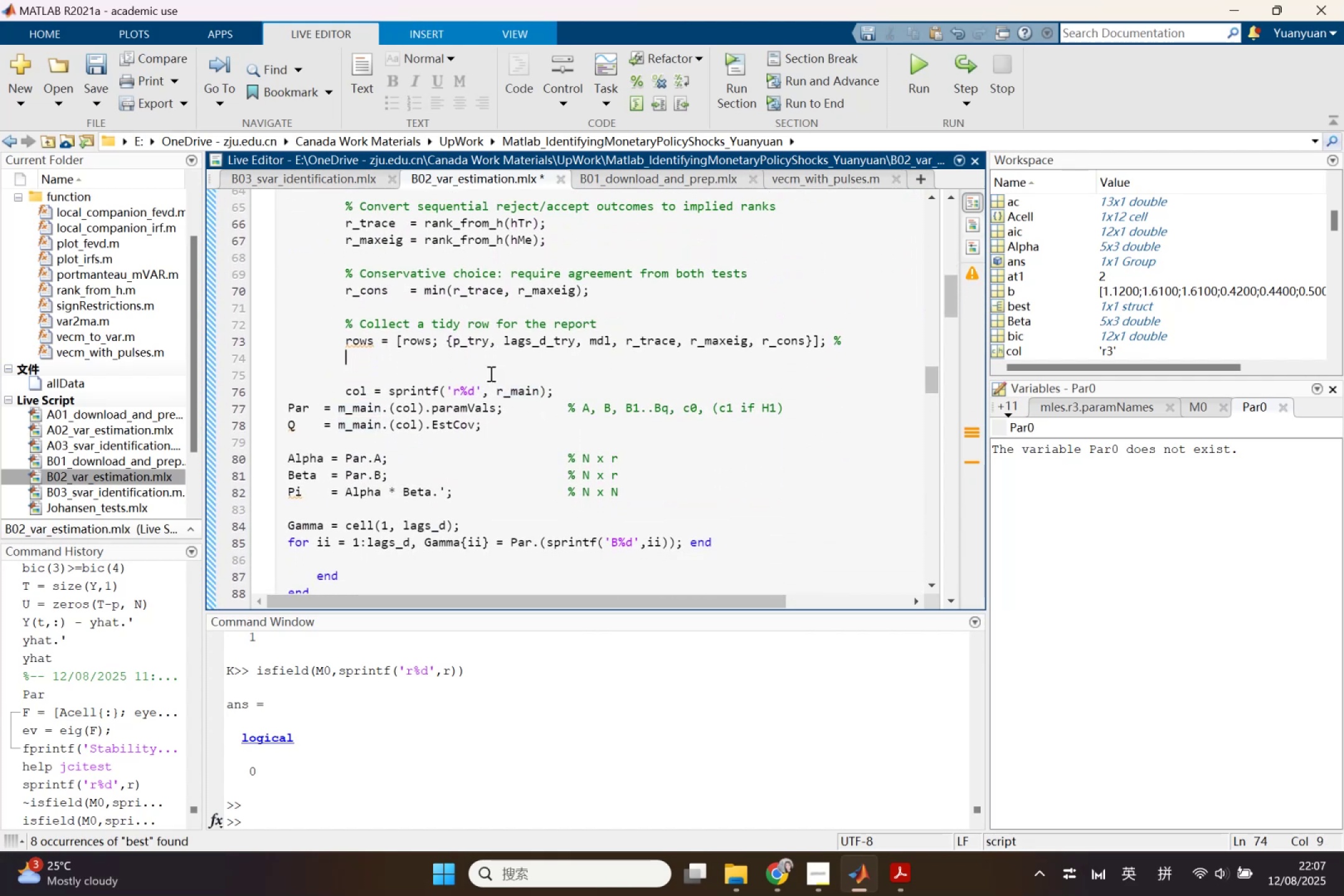 
left_click_drag(start_coordinate=[485, 390], to_coordinate=[485, 393])
 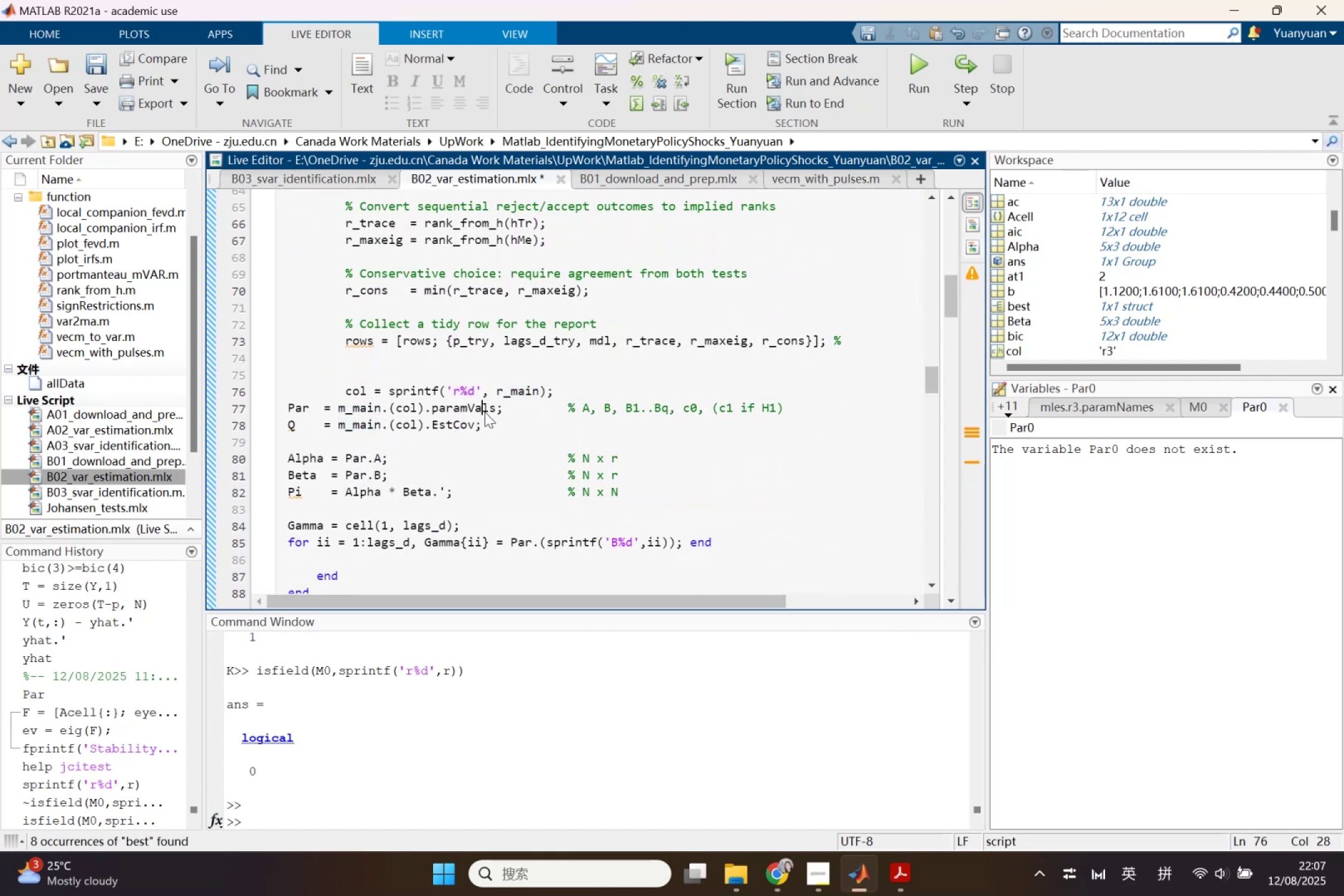 
scroll: coordinate [487, 428], scroll_direction: down, amount: 2.0
 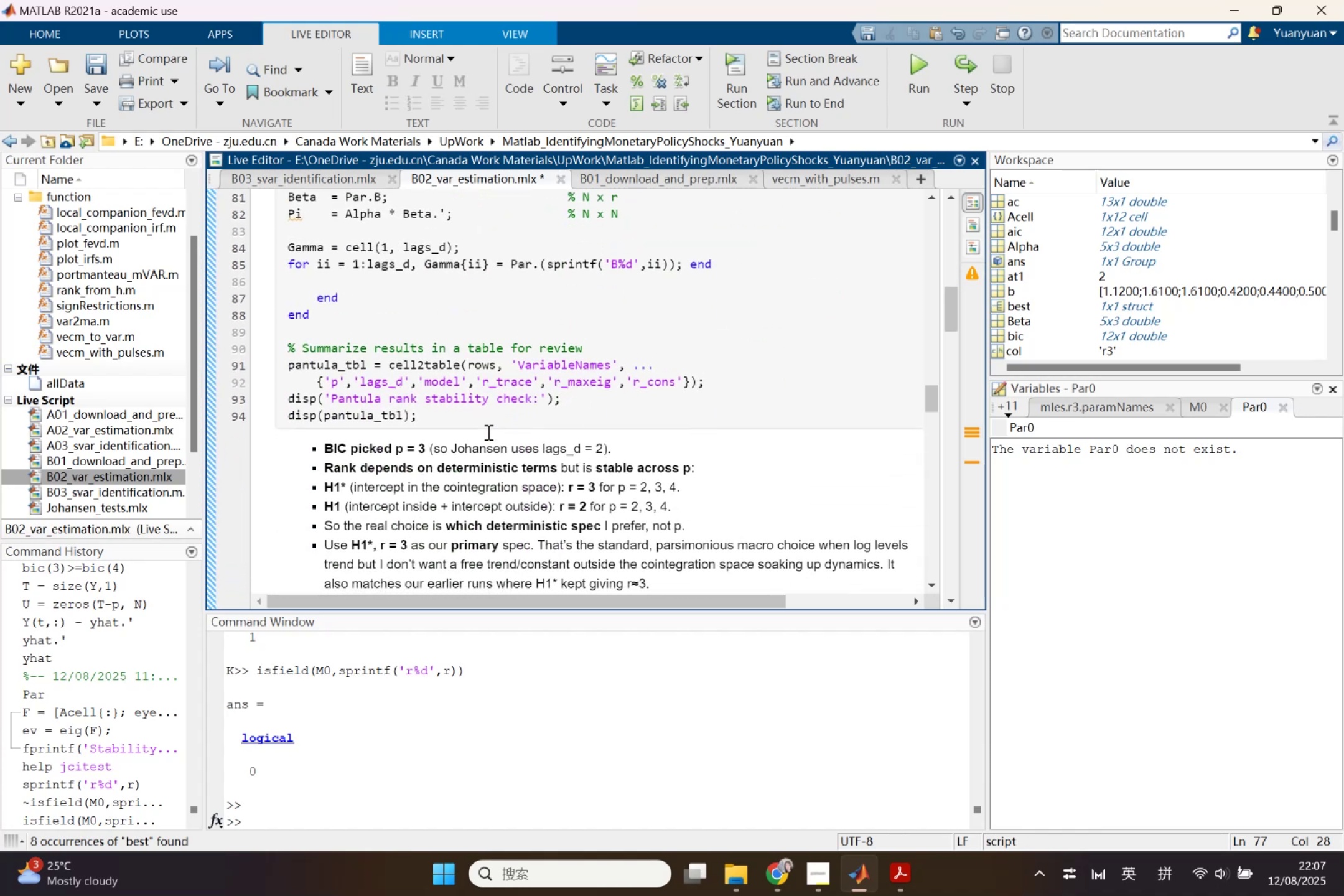 
scroll: coordinate [505, 559], scroll_direction: up, amount: 2.0
 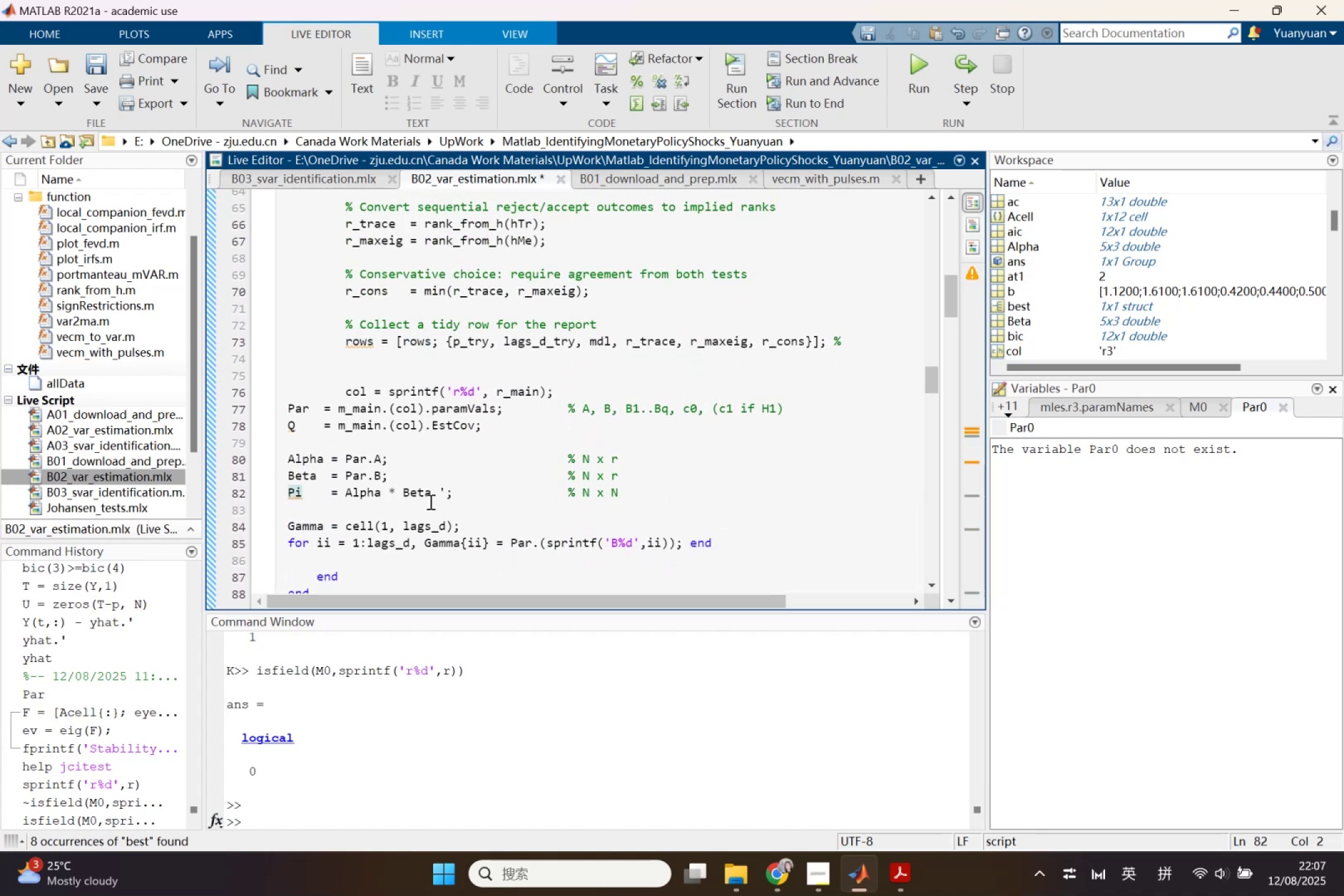 
wait(7.66)
 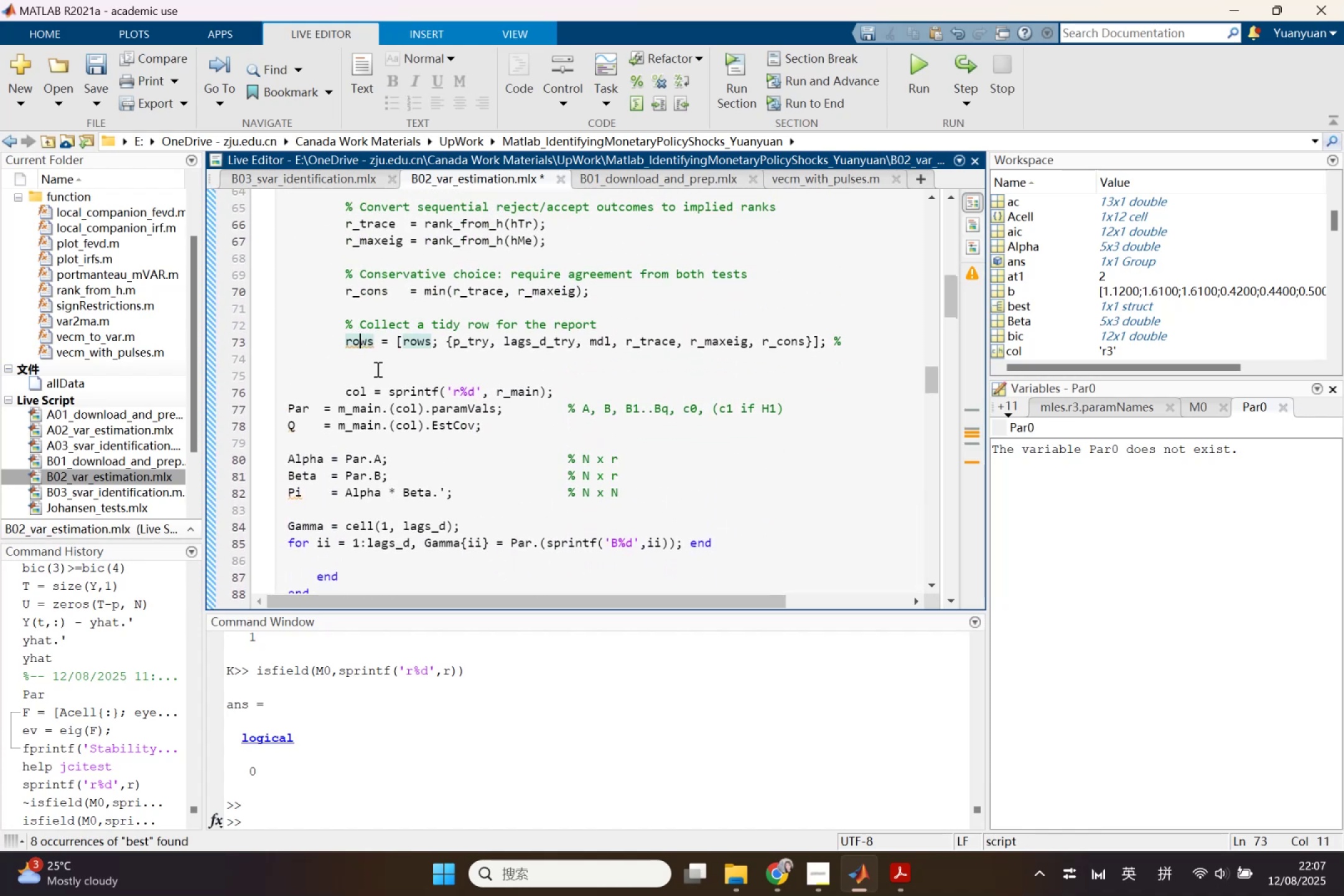 
left_click_drag(start_coordinate=[285, 410], to_coordinate=[774, 545])
 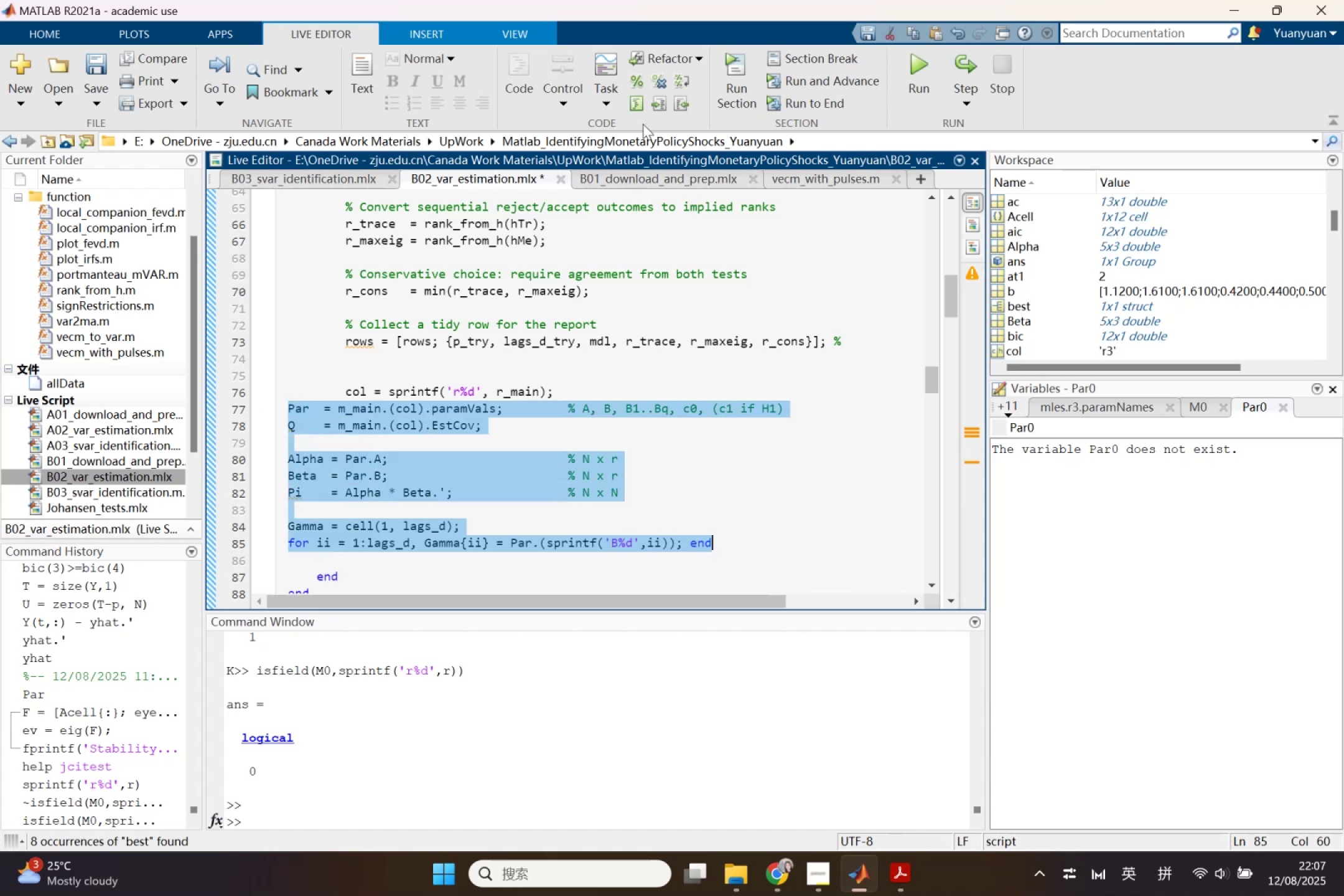 
left_click([634, 94])
 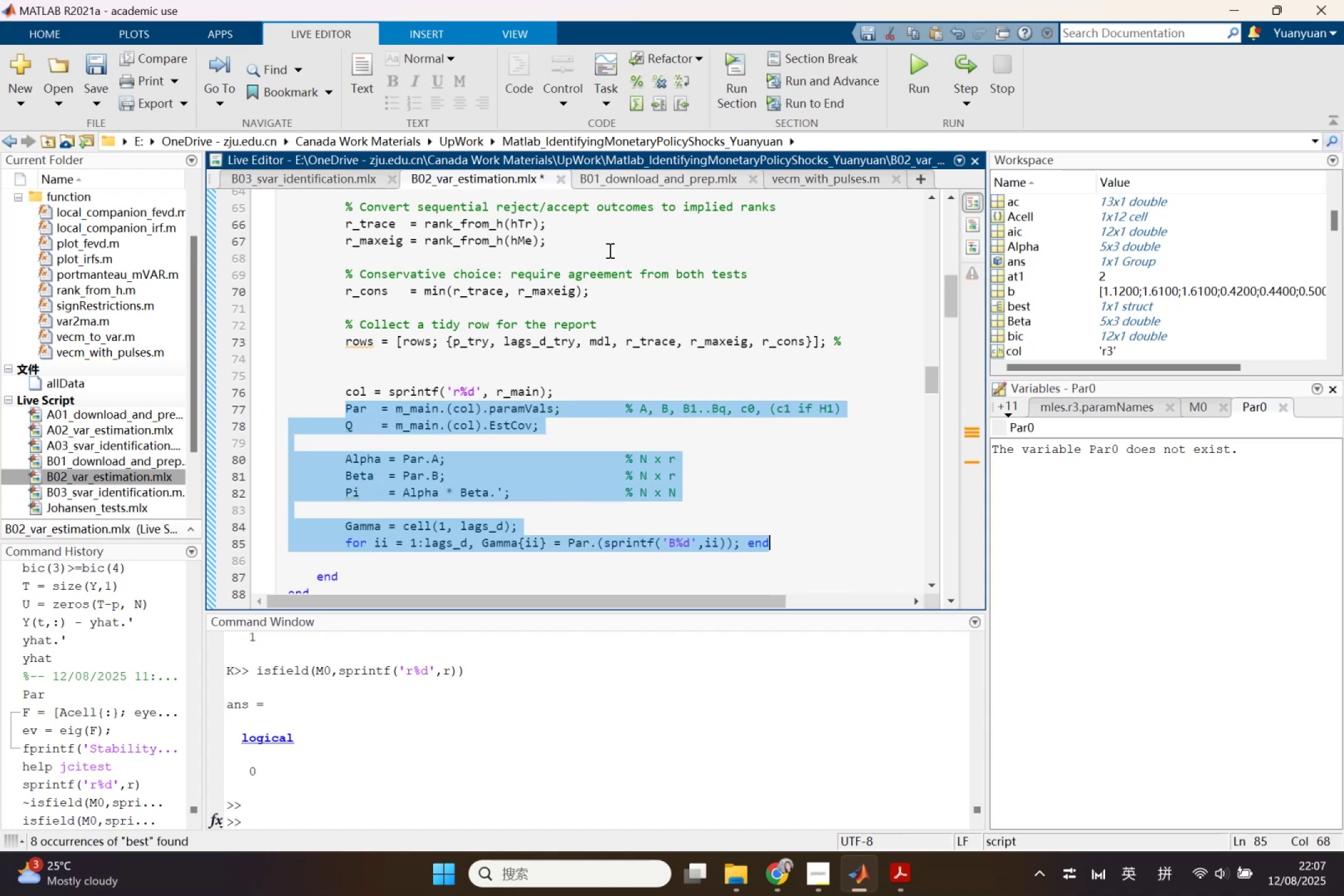 
left_click([613, 335])
 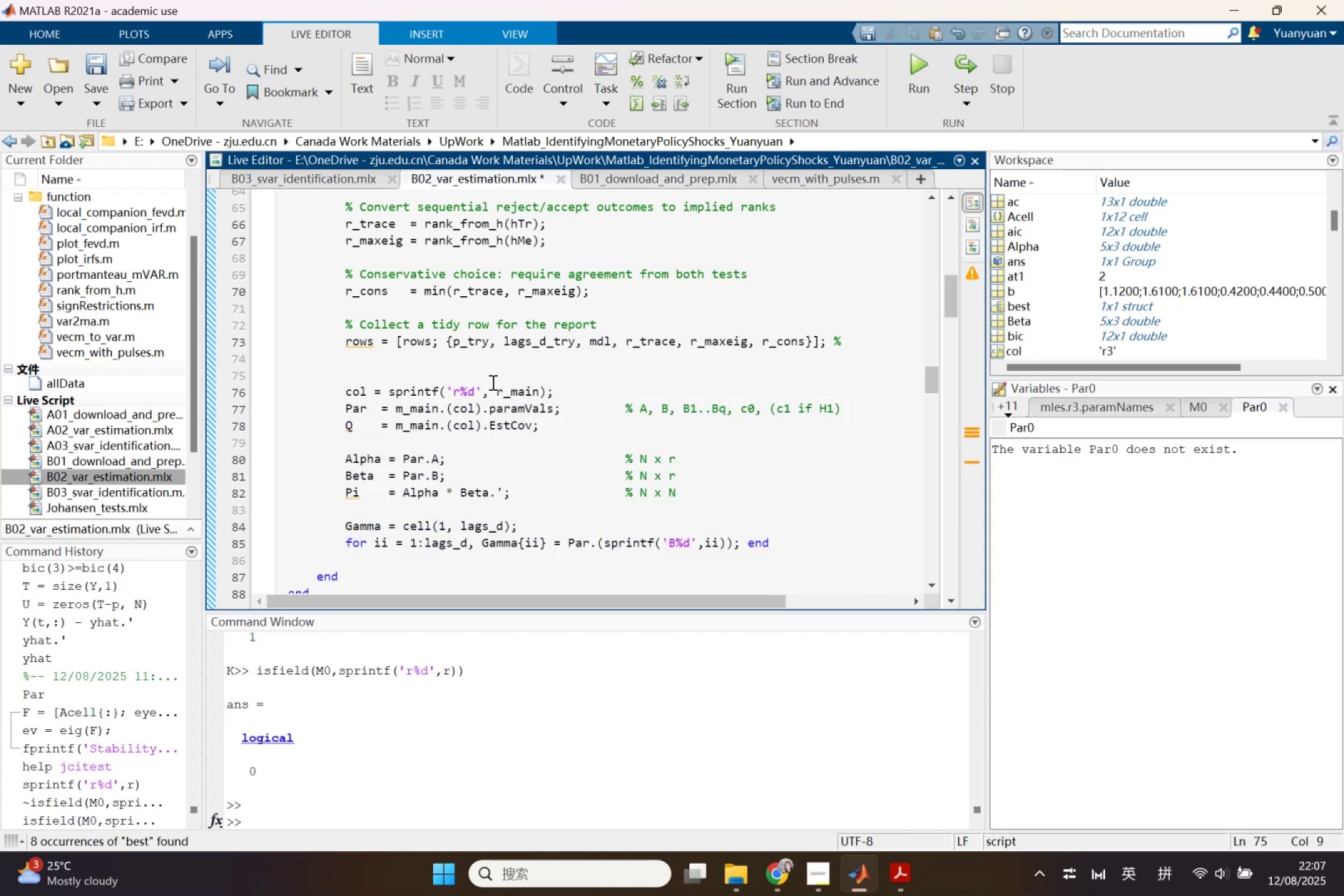 
scroll: coordinate [499, 414], scroll_direction: down, amount: 8.0
 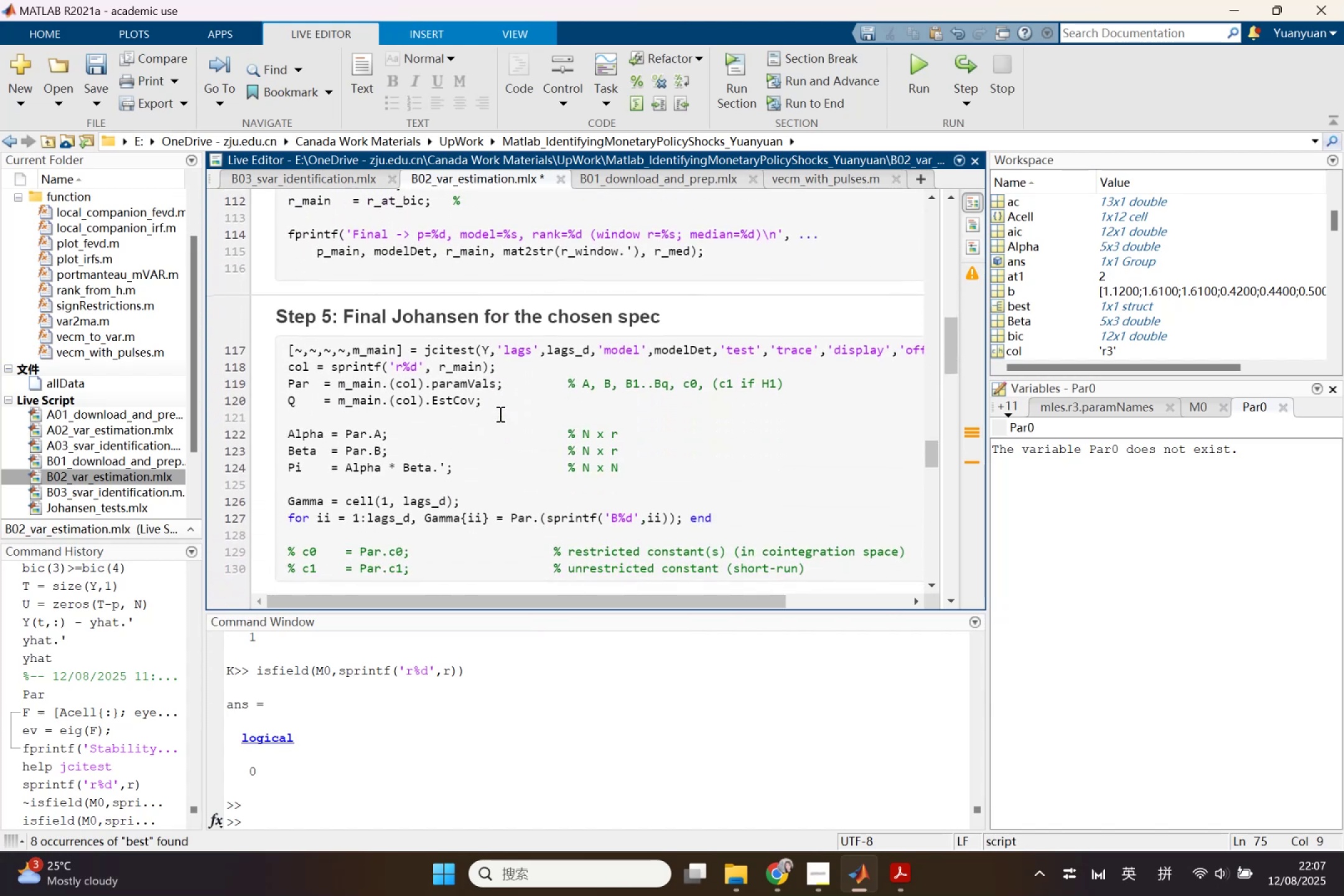 
wait(6.34)
 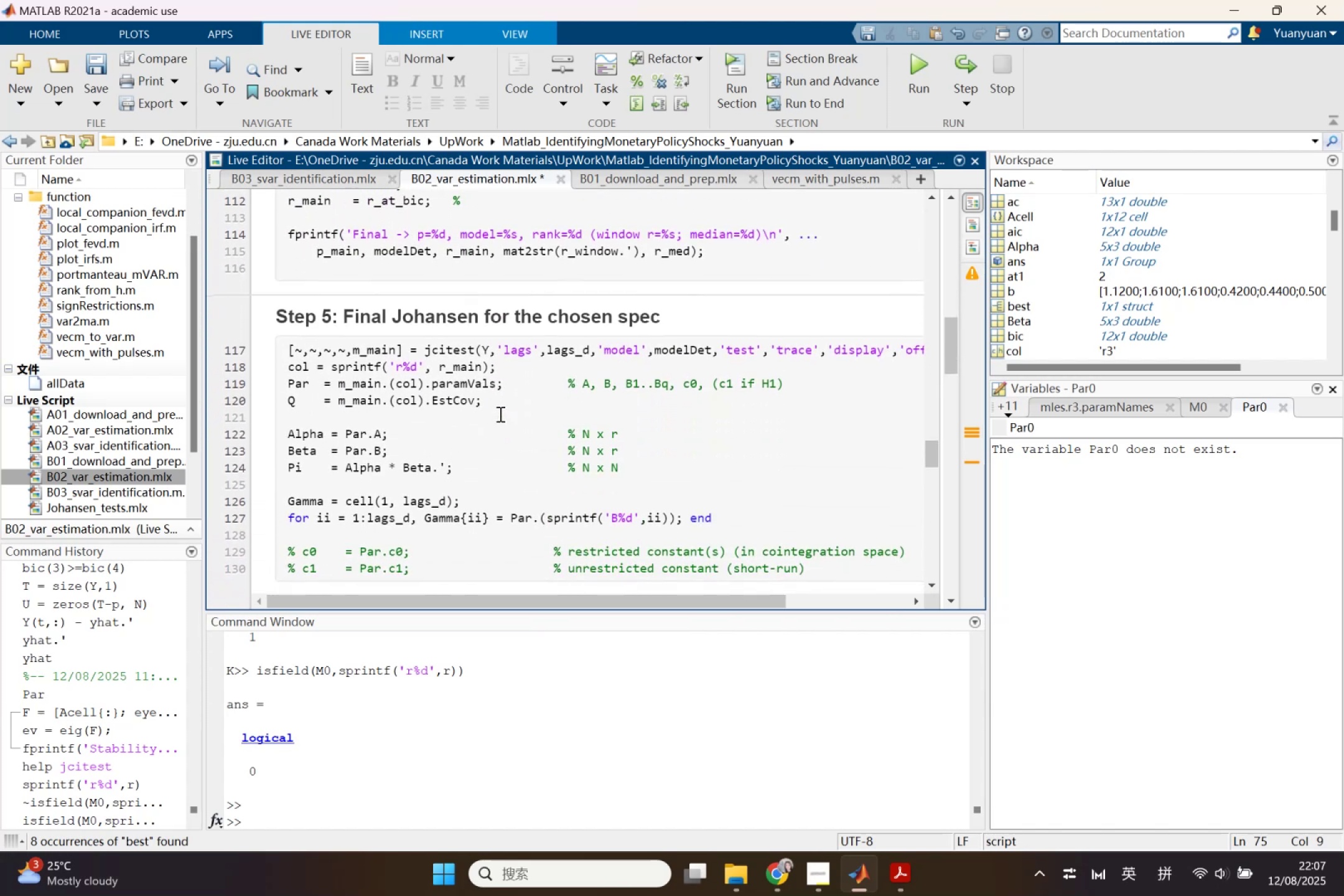 
scroll: coordinate [406, 414], scroll_direction: down, amount: 7.0
 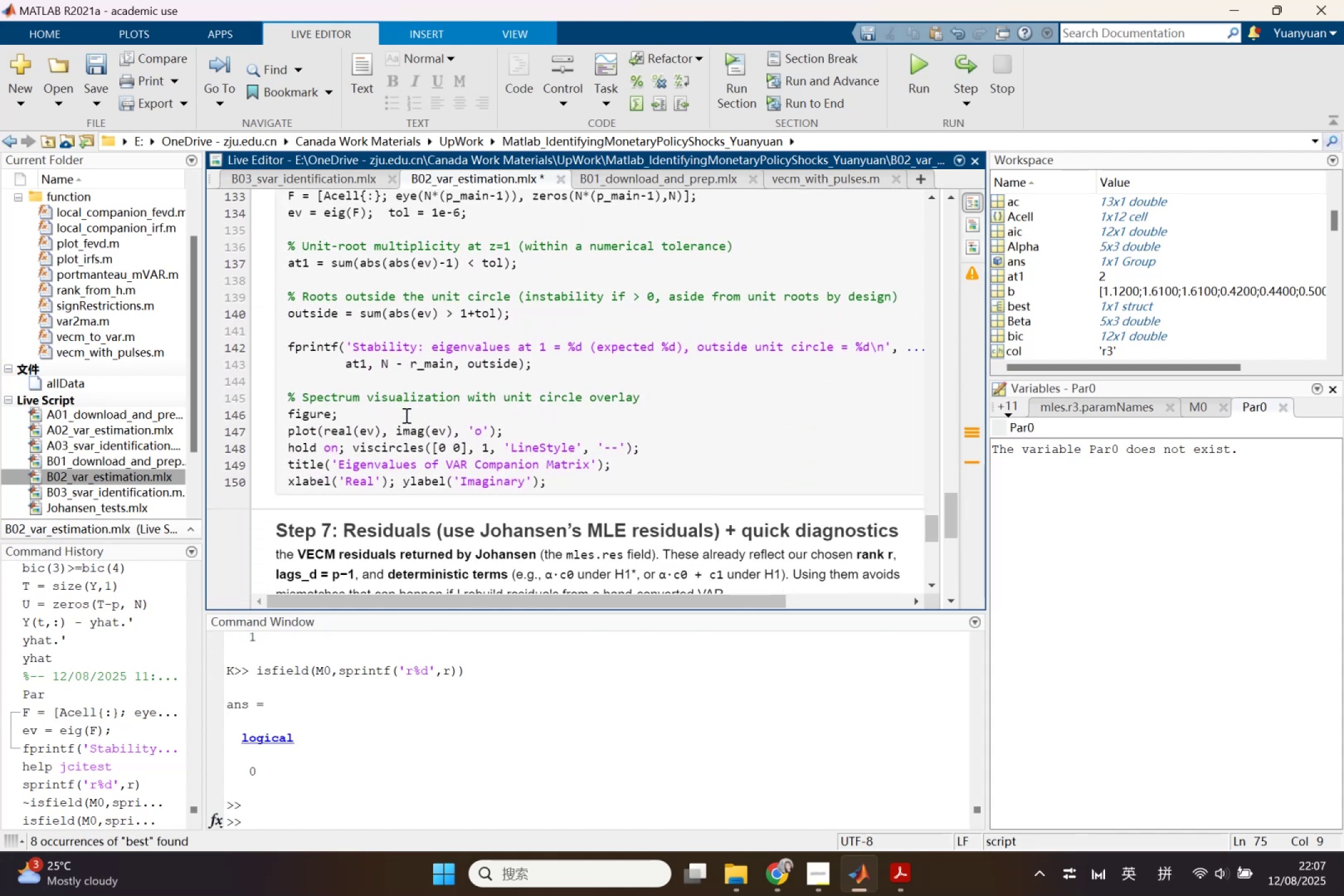 
scroll: coordinate [386, 388], scroll_direction: up, amount: 3.0
 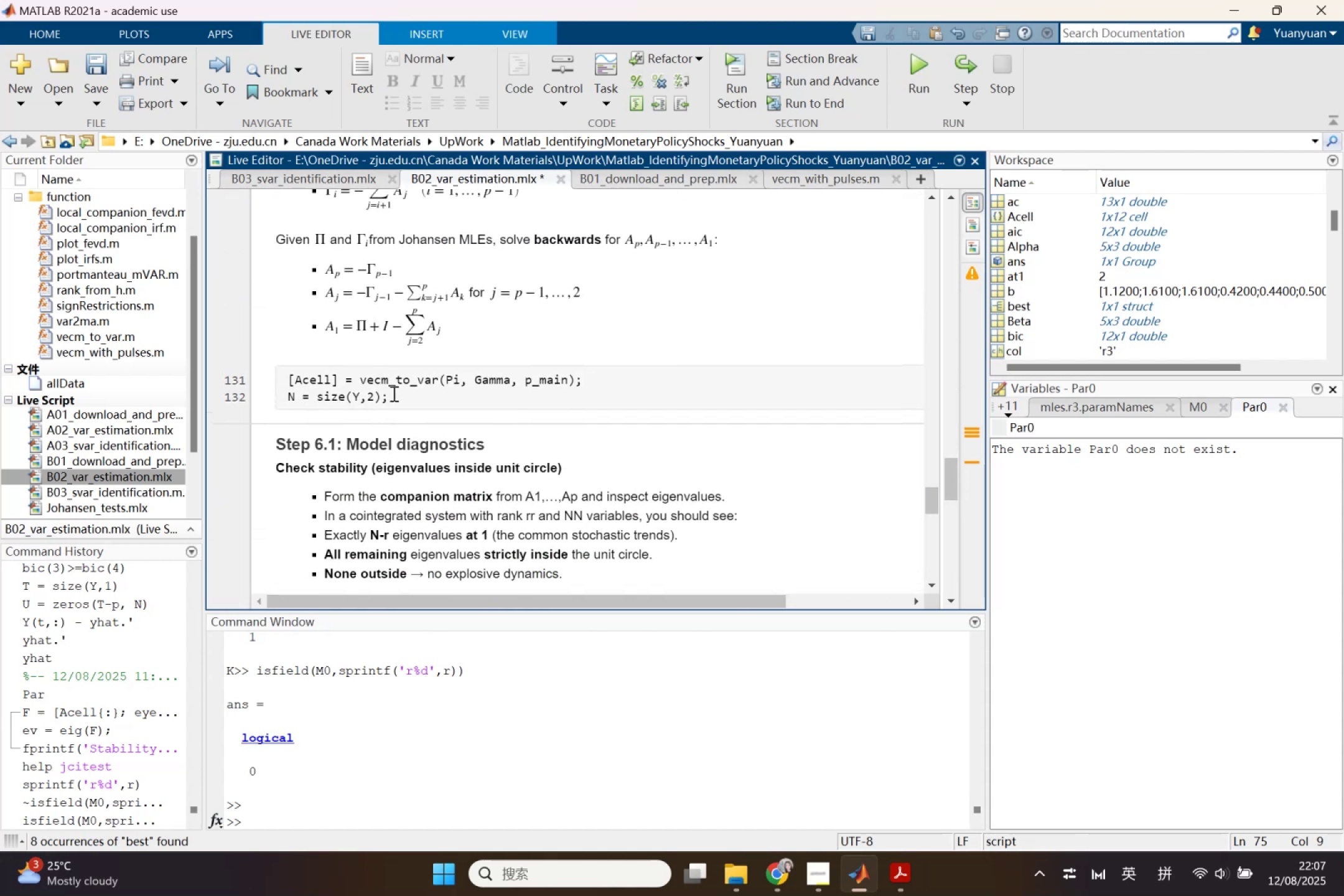 
left_click_drag(start_coordinate=[393, 394], to_coordinate=[271, 370])
 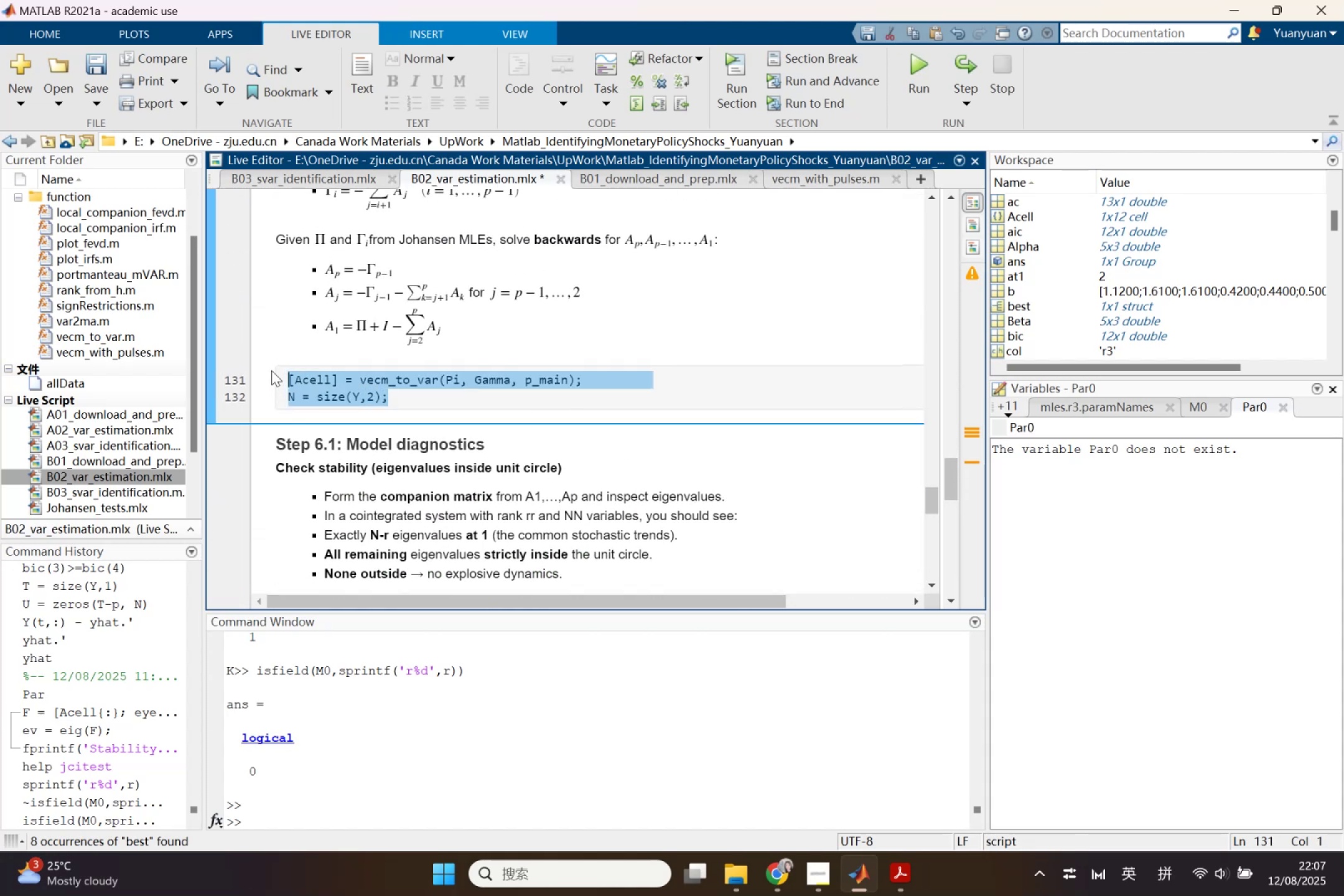 
key(Control+ControlLeft)
 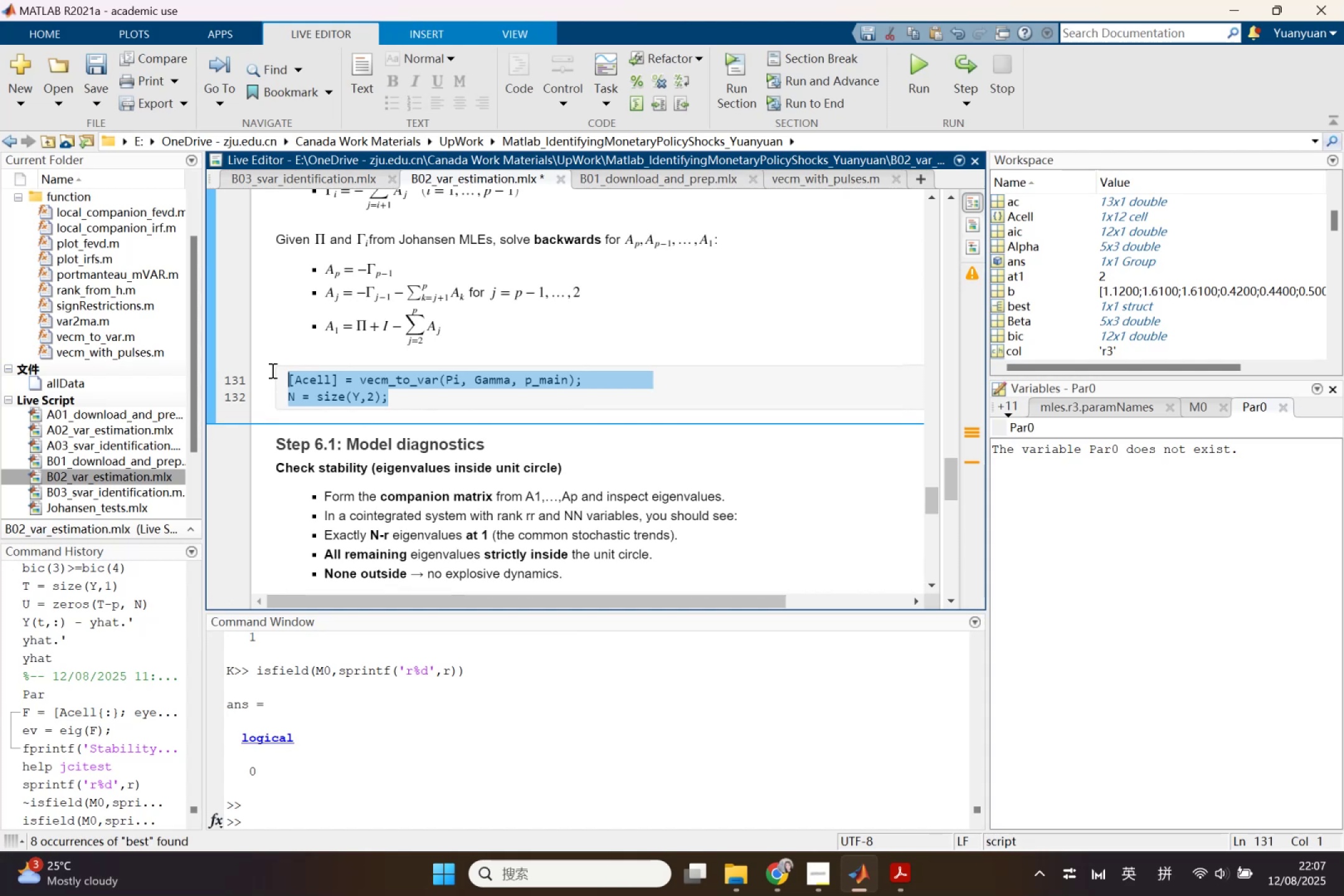 
key(Control+C)
 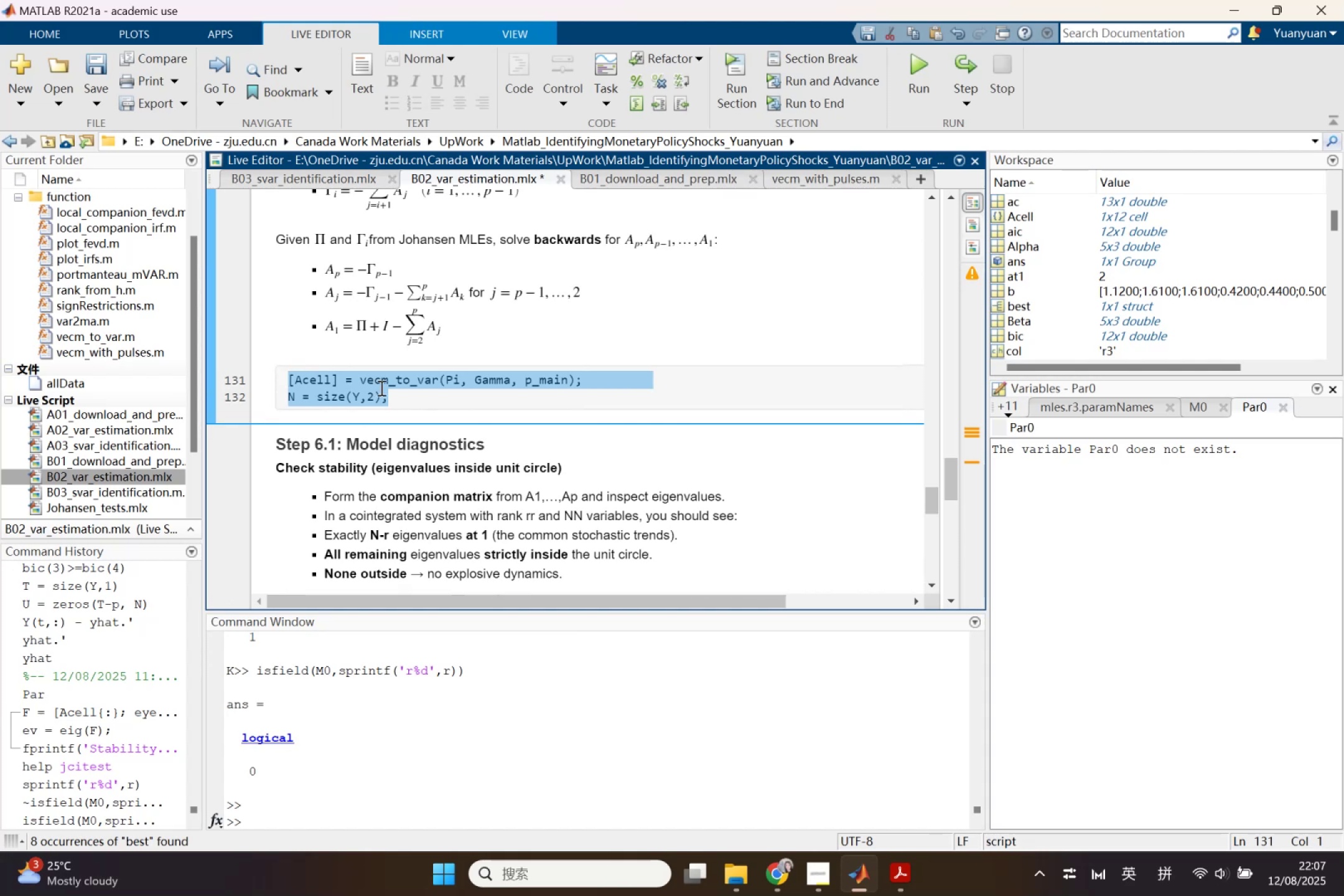 
scroll: coordinate [445, 416], scroll_direction: down, amount: 3.0
 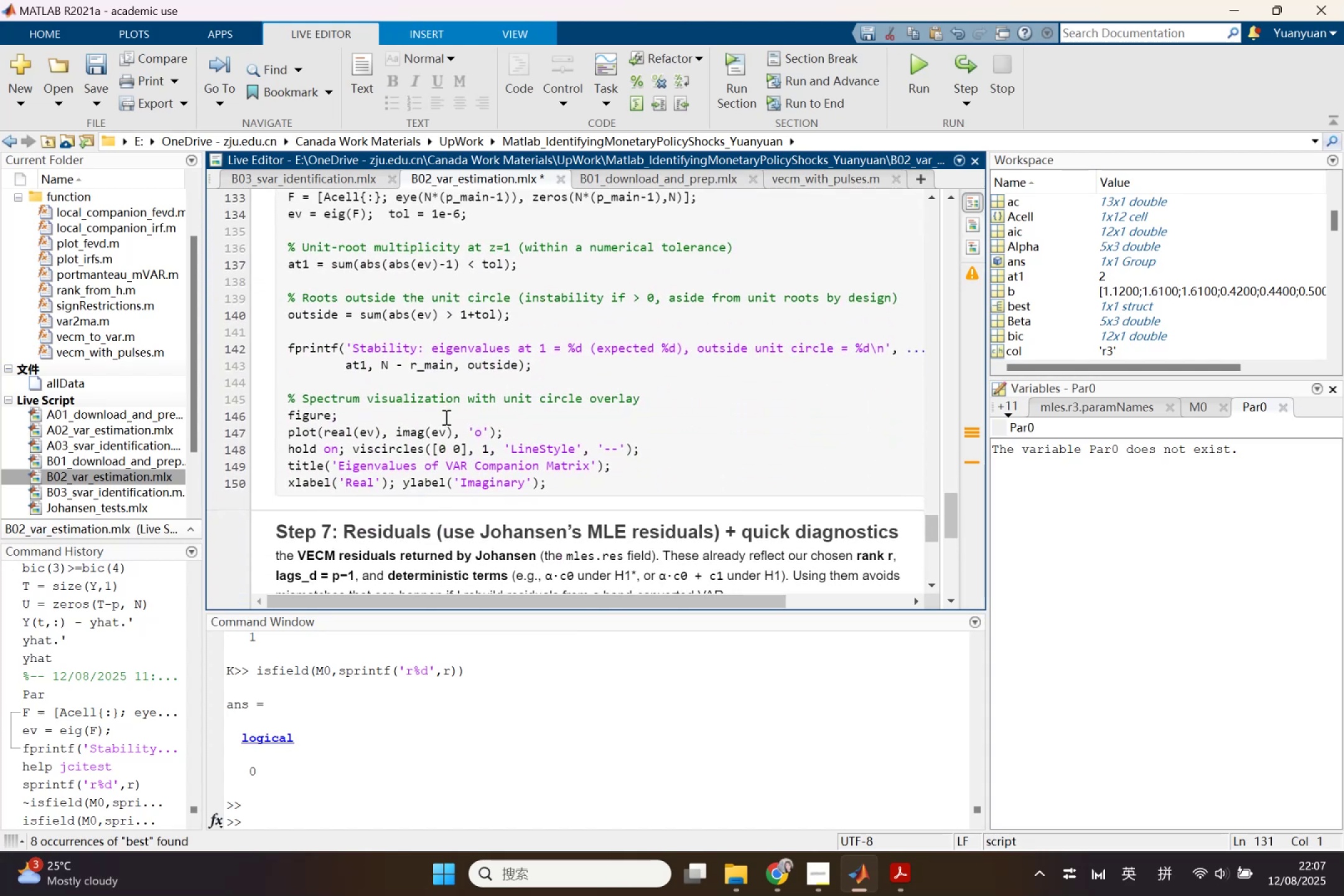 
wait(5.2)
 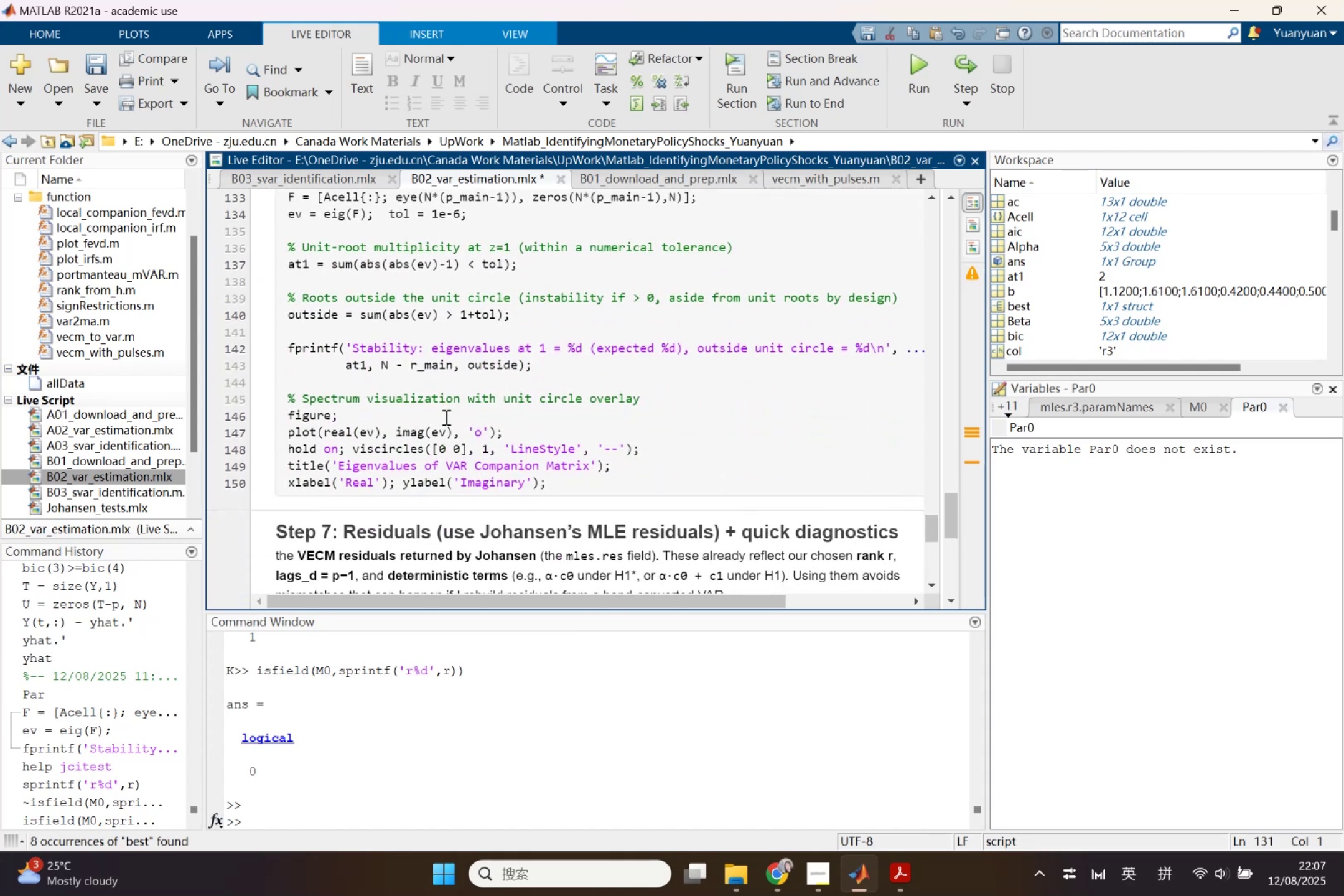 
left_click_drag(start_coordinate=[551, 368], to_coordinate=[291, 275])
 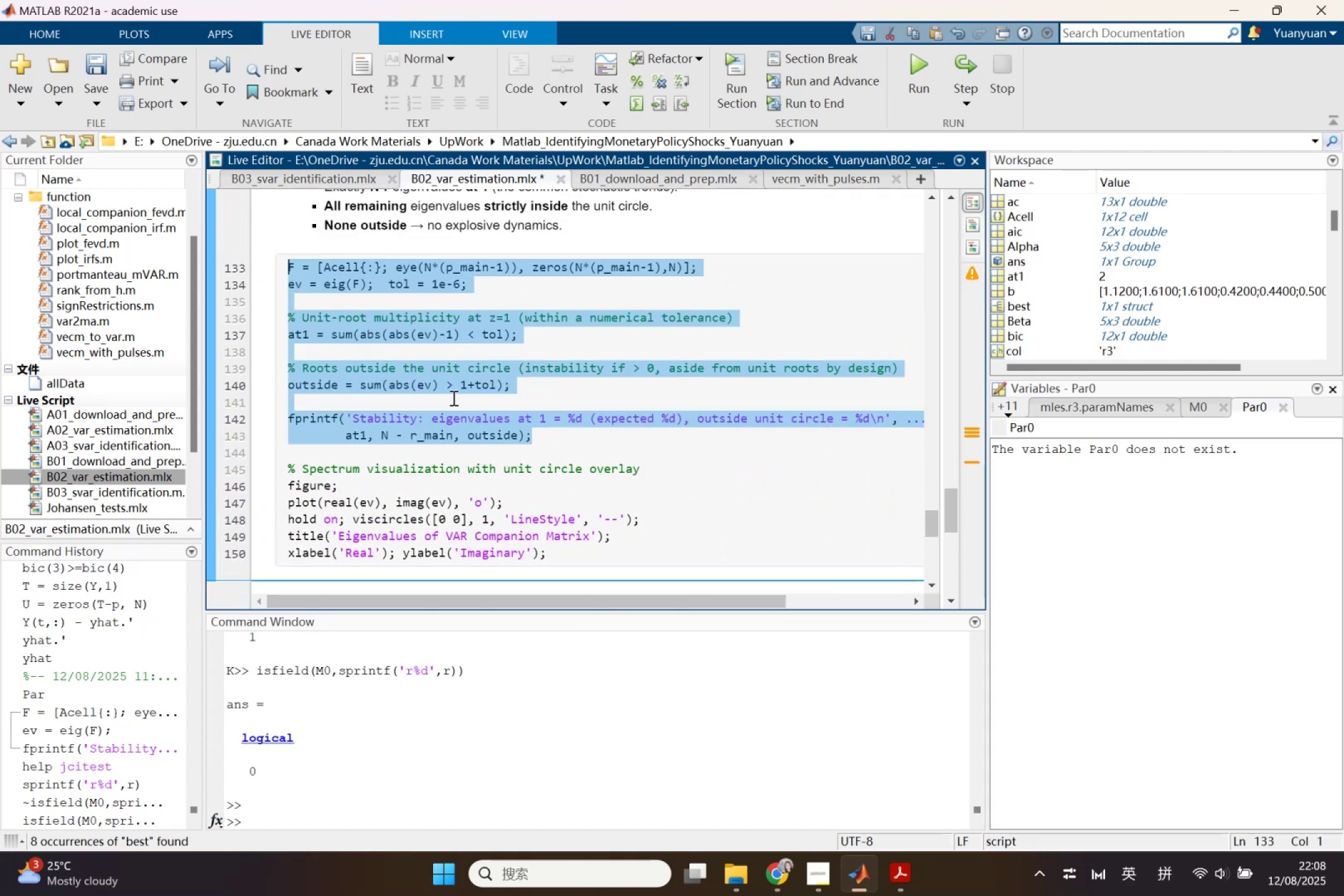 
scroll: coordinate [642, 462], scroll_direction: up, amount: 15.0
 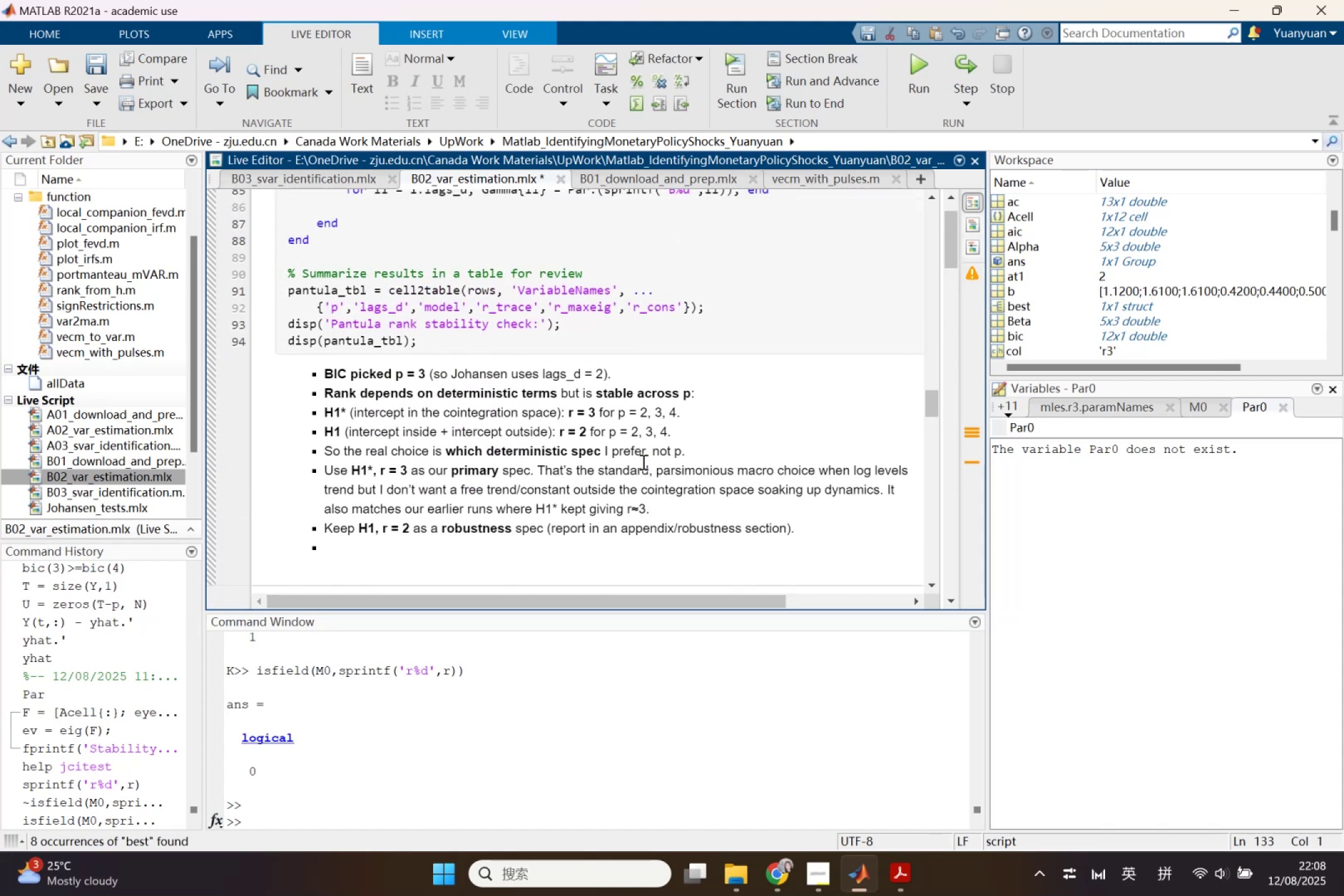 
scroll: coordinate [643, 459], scroll_direction: up, amount: 2.0
 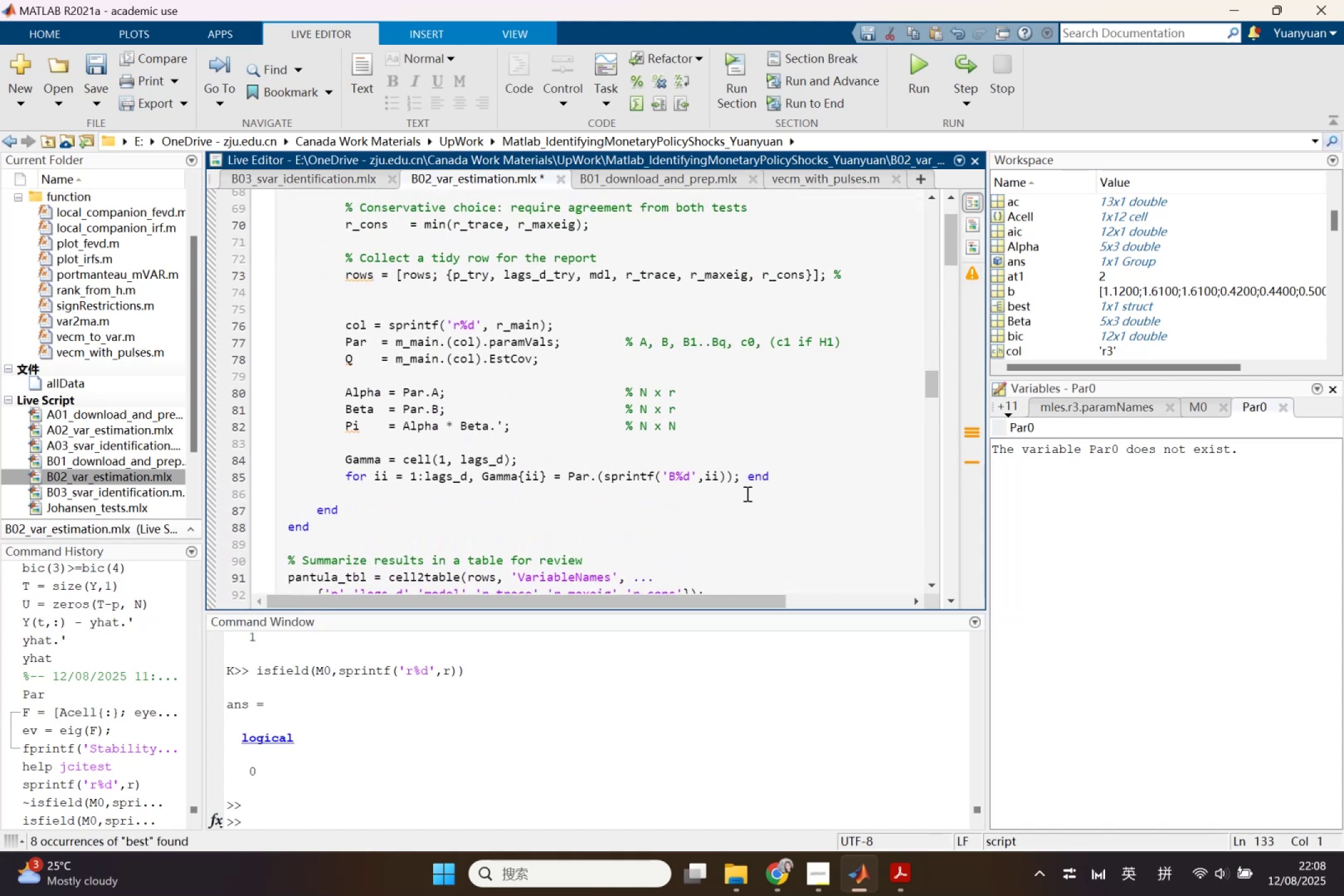 
left_click_drag(start_coordinate=[842, 486], to_coordinate=[837, 487])
 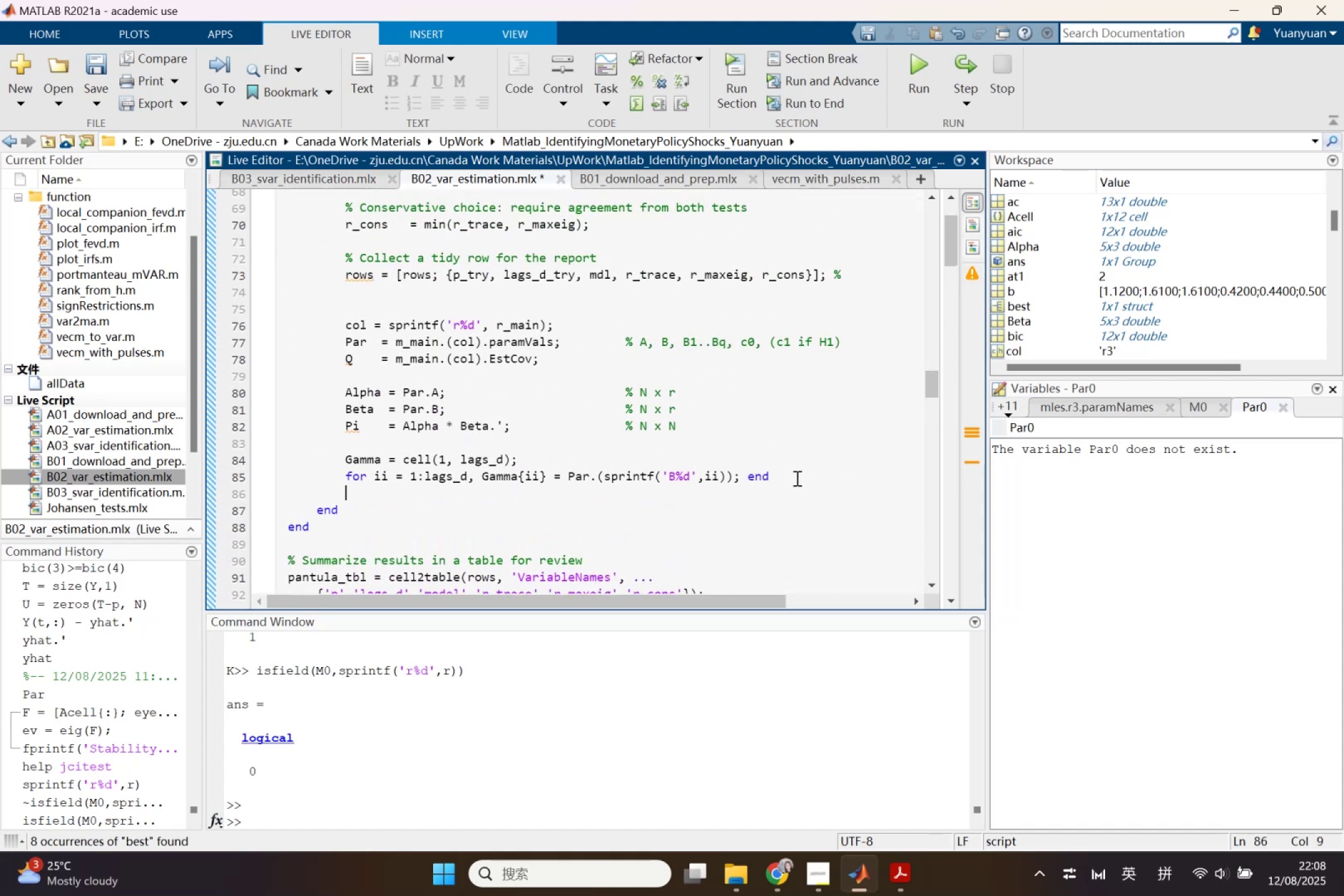 
left_click([796, 478])
 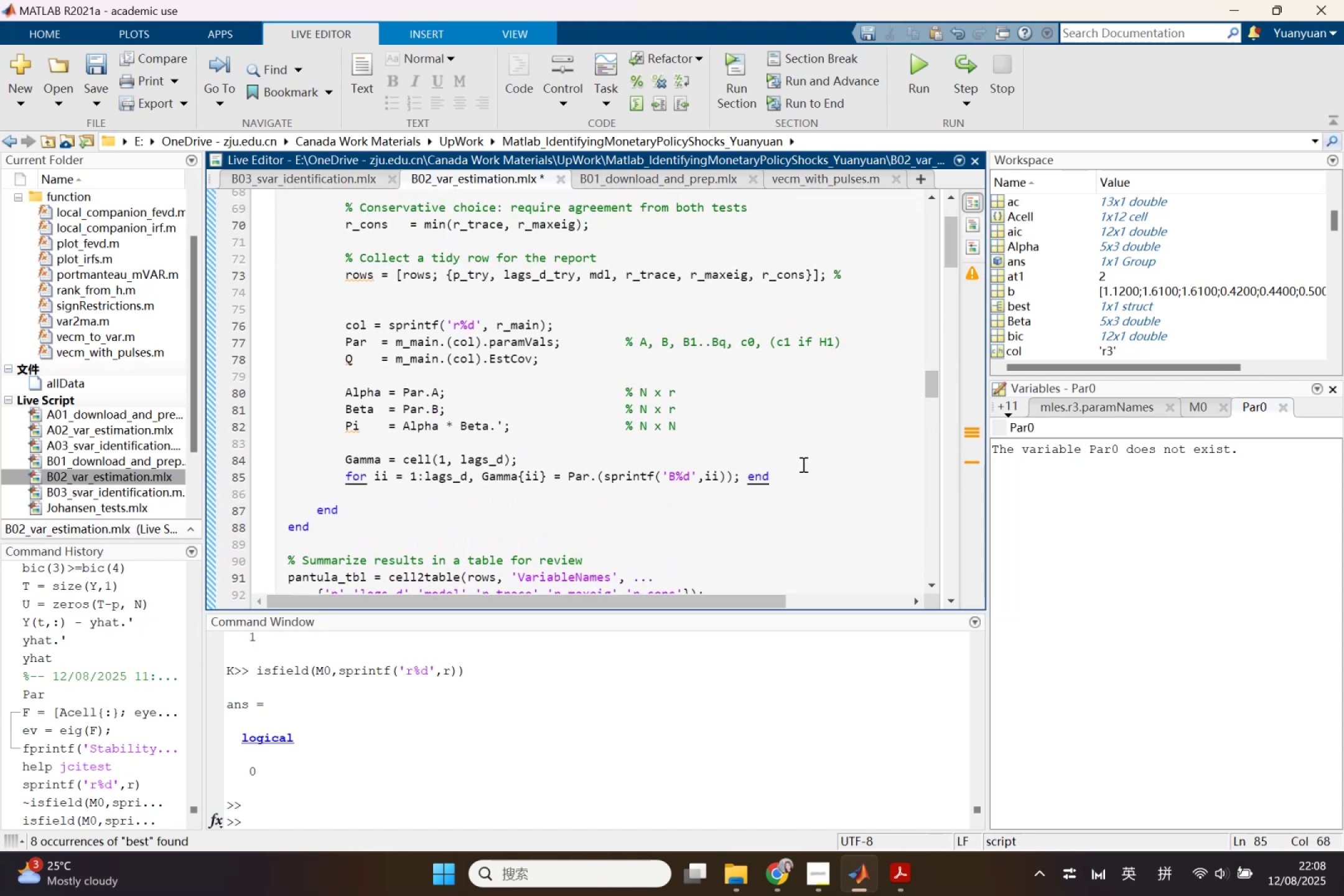 
key(Enter)
 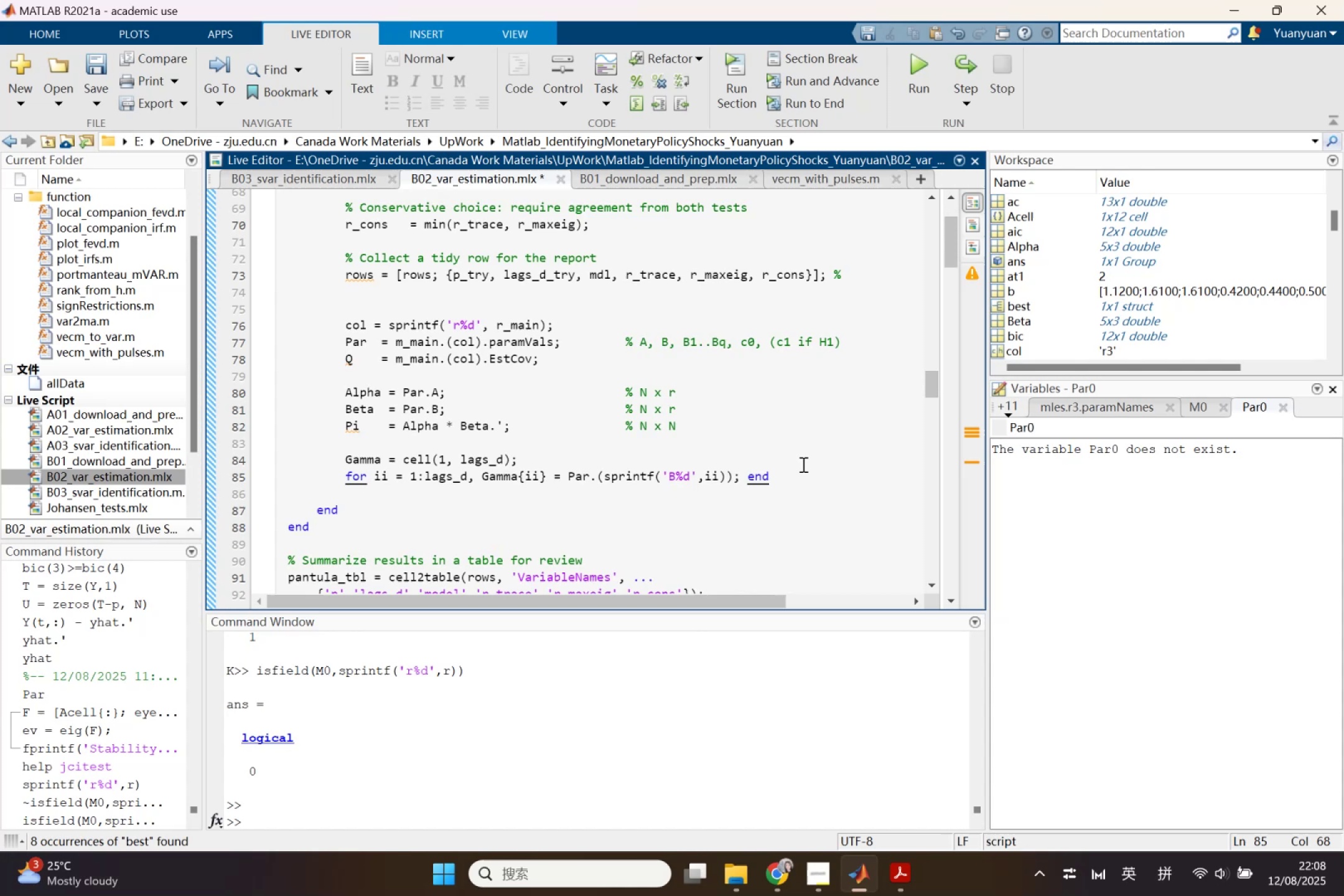 
key(Control+V)
 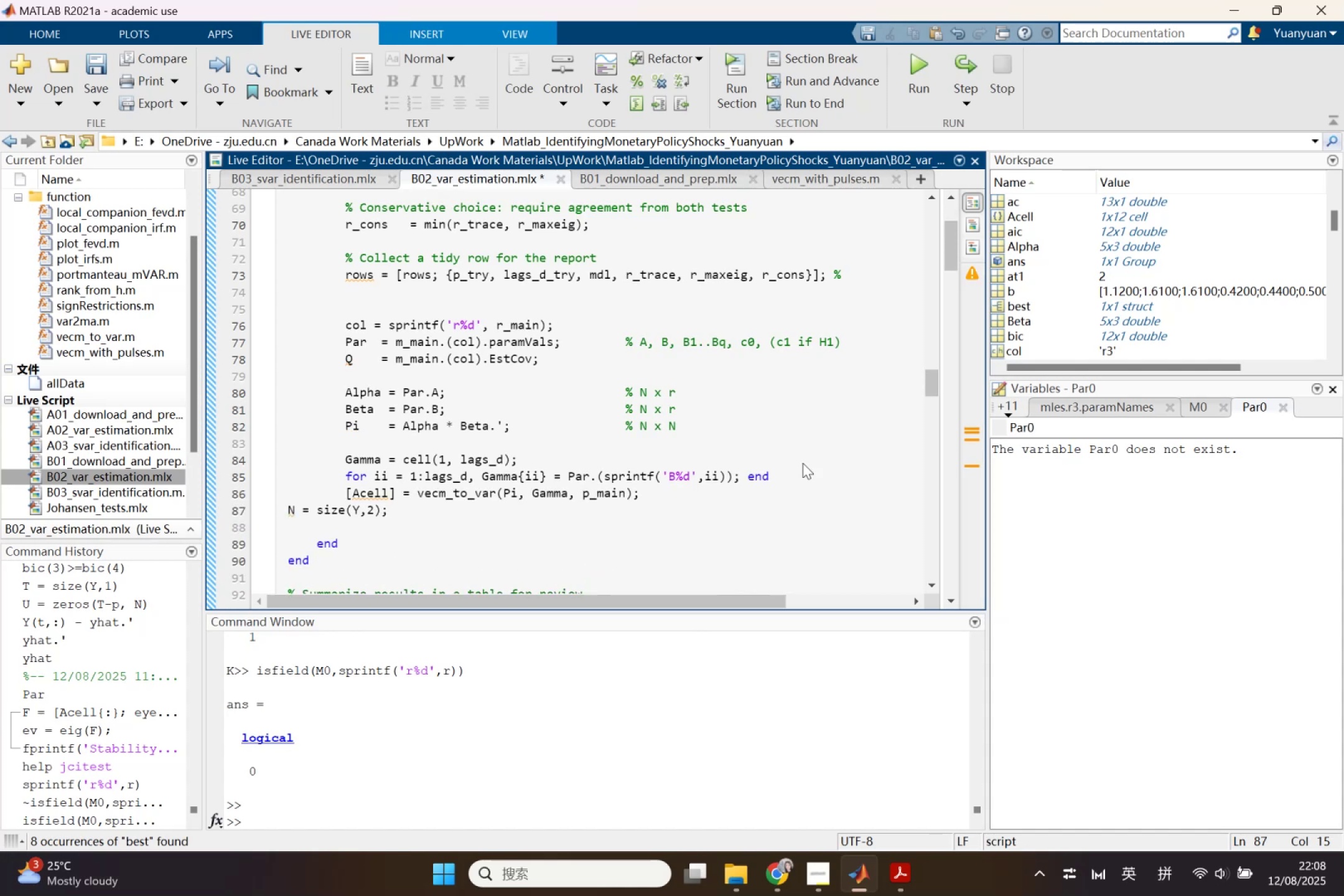 
key(Enter)
 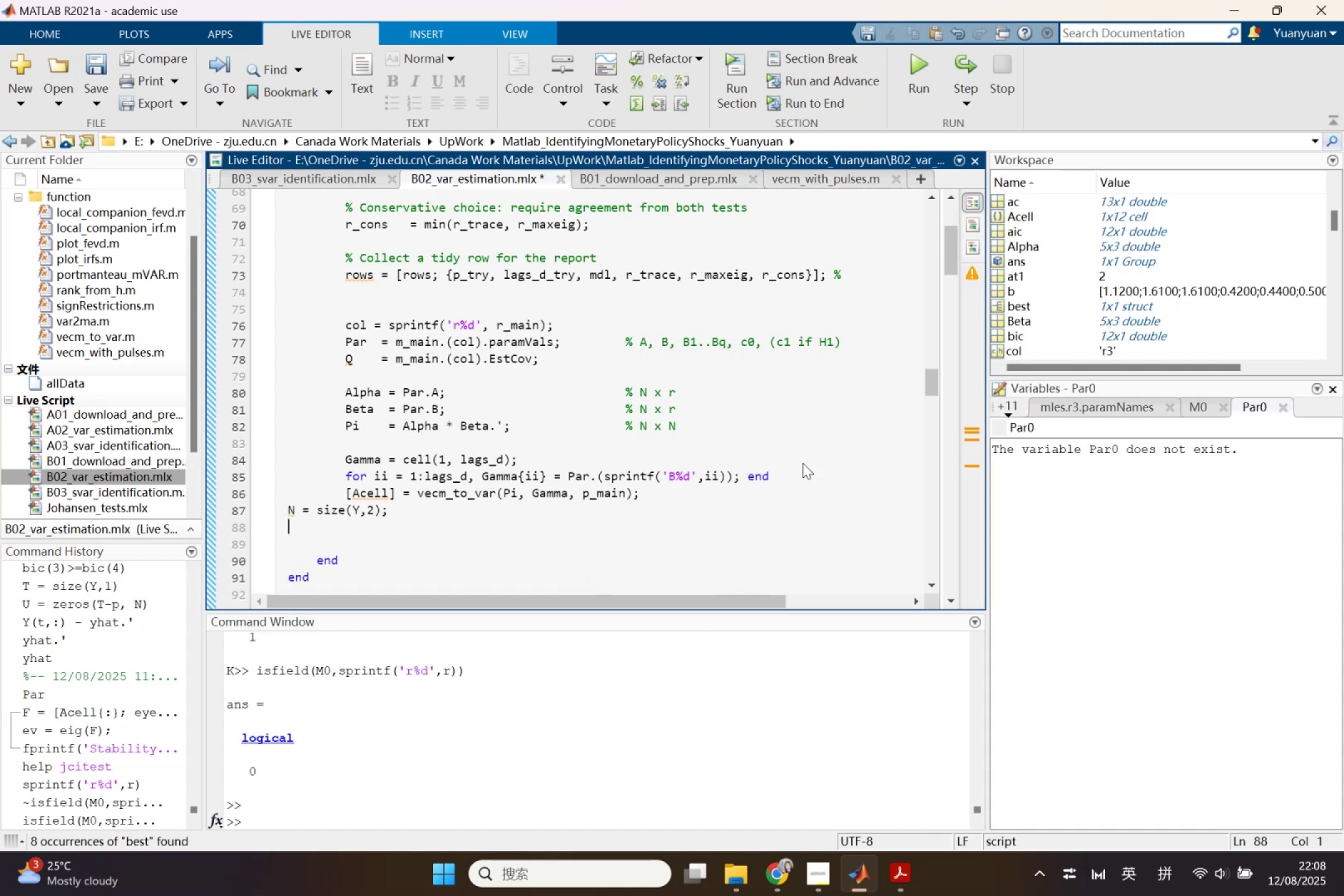 
scroll: coordinate [806, 474], scroll_direction: down, amount: 11.0
 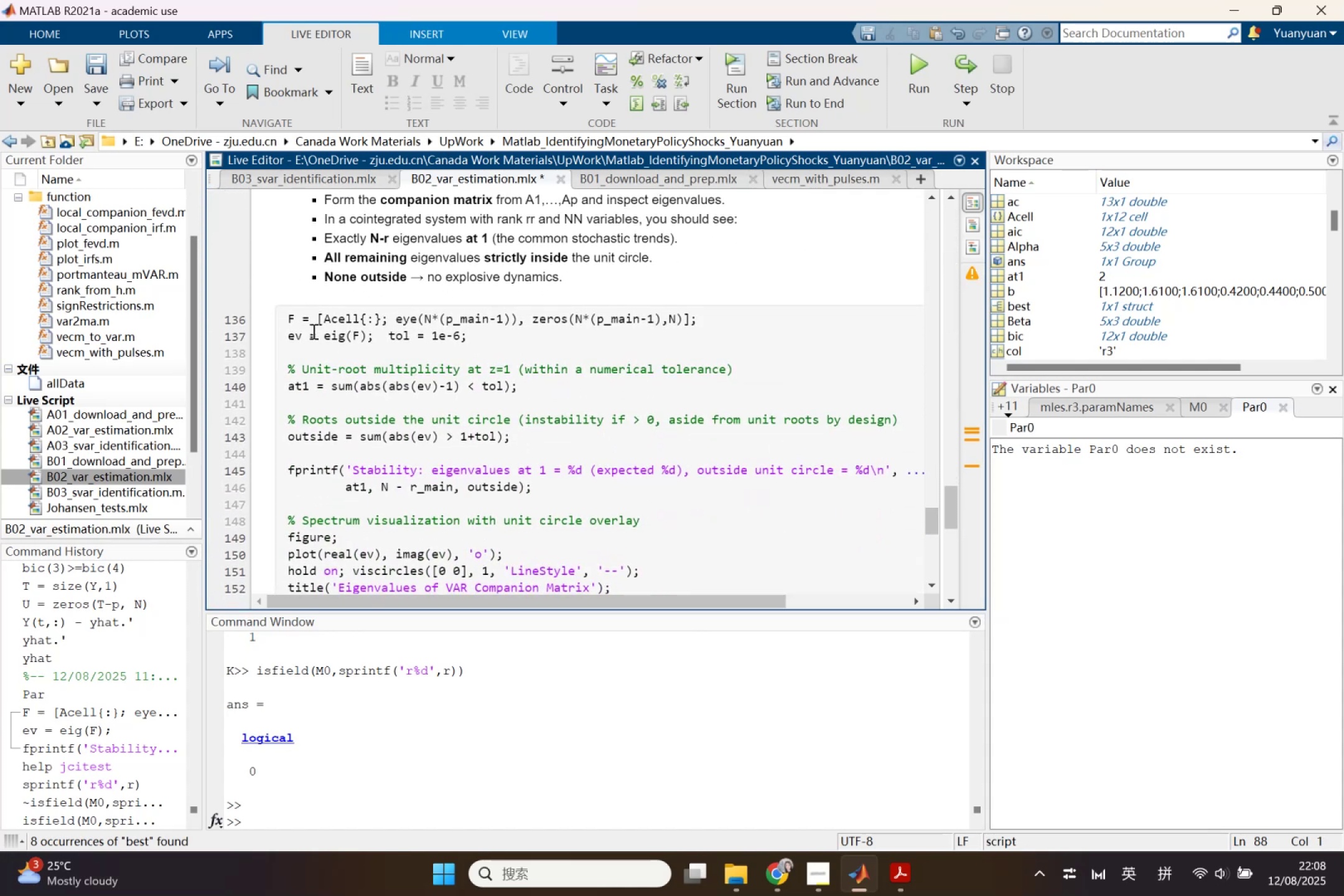 
left_click_drag(start_coordinate=[286, 320], to_coordinate=[801, 482])
 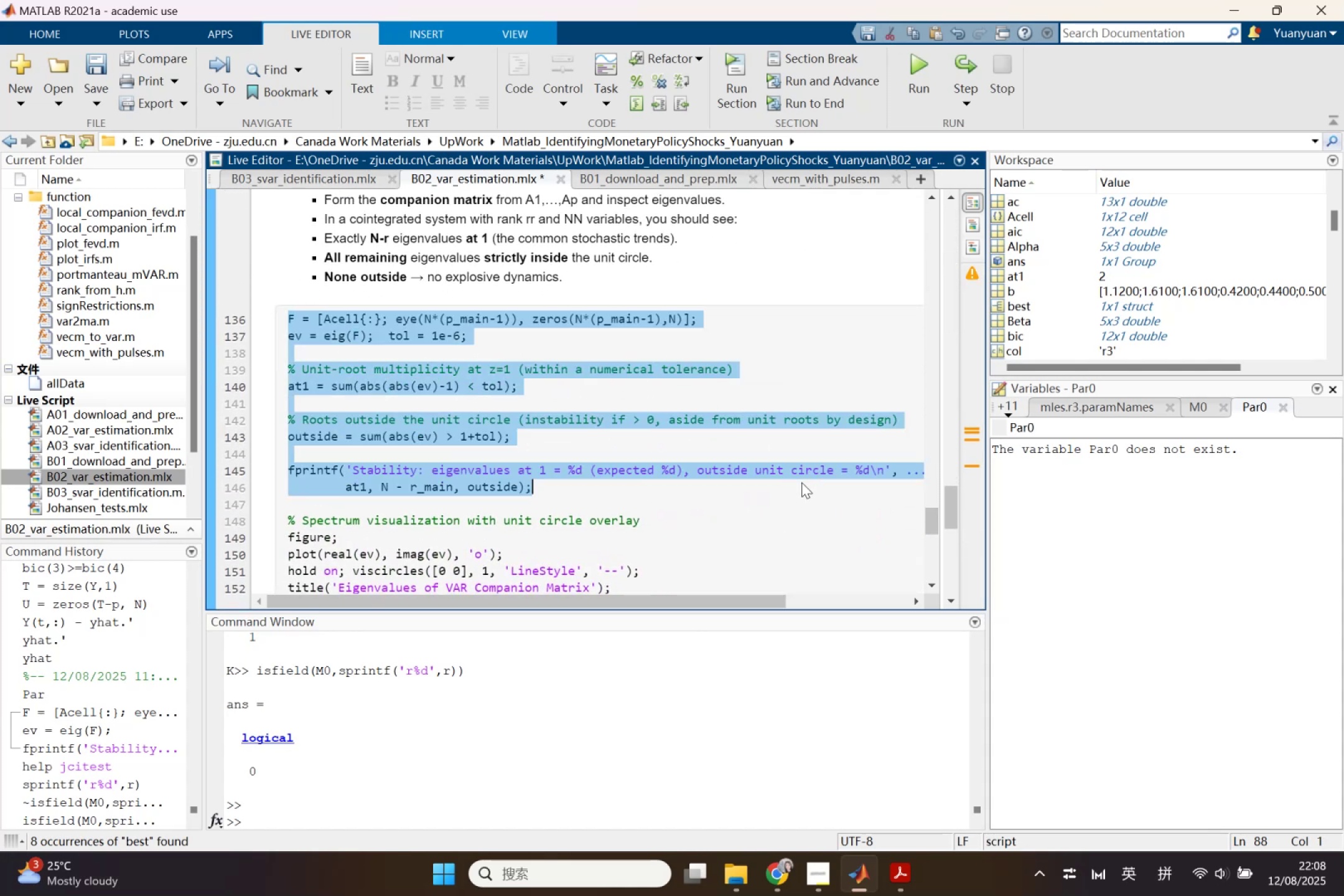 
key(Control+C)
 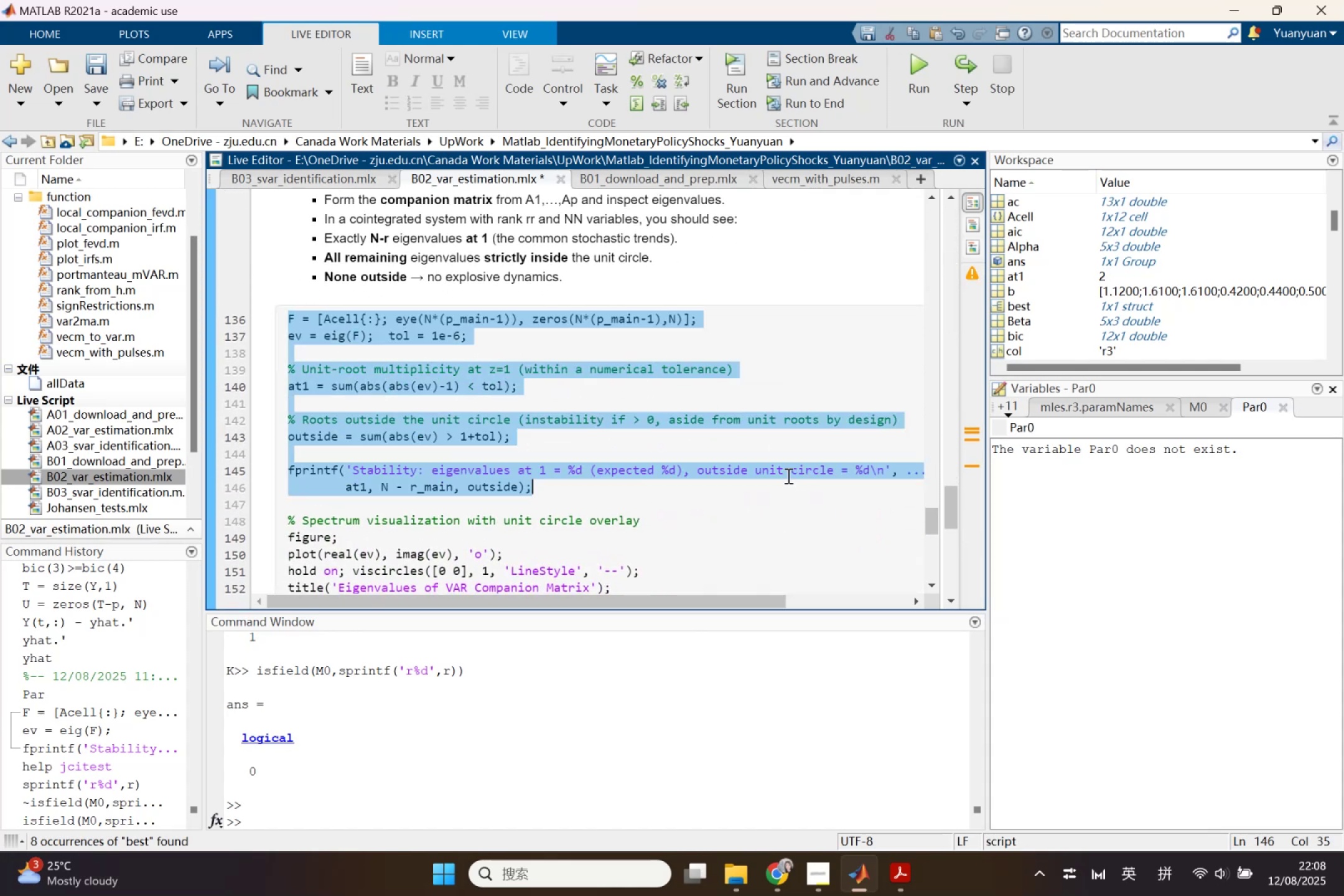 
scroll: coordinate [735, 472], scroll_direction: up, amount: 12.0
 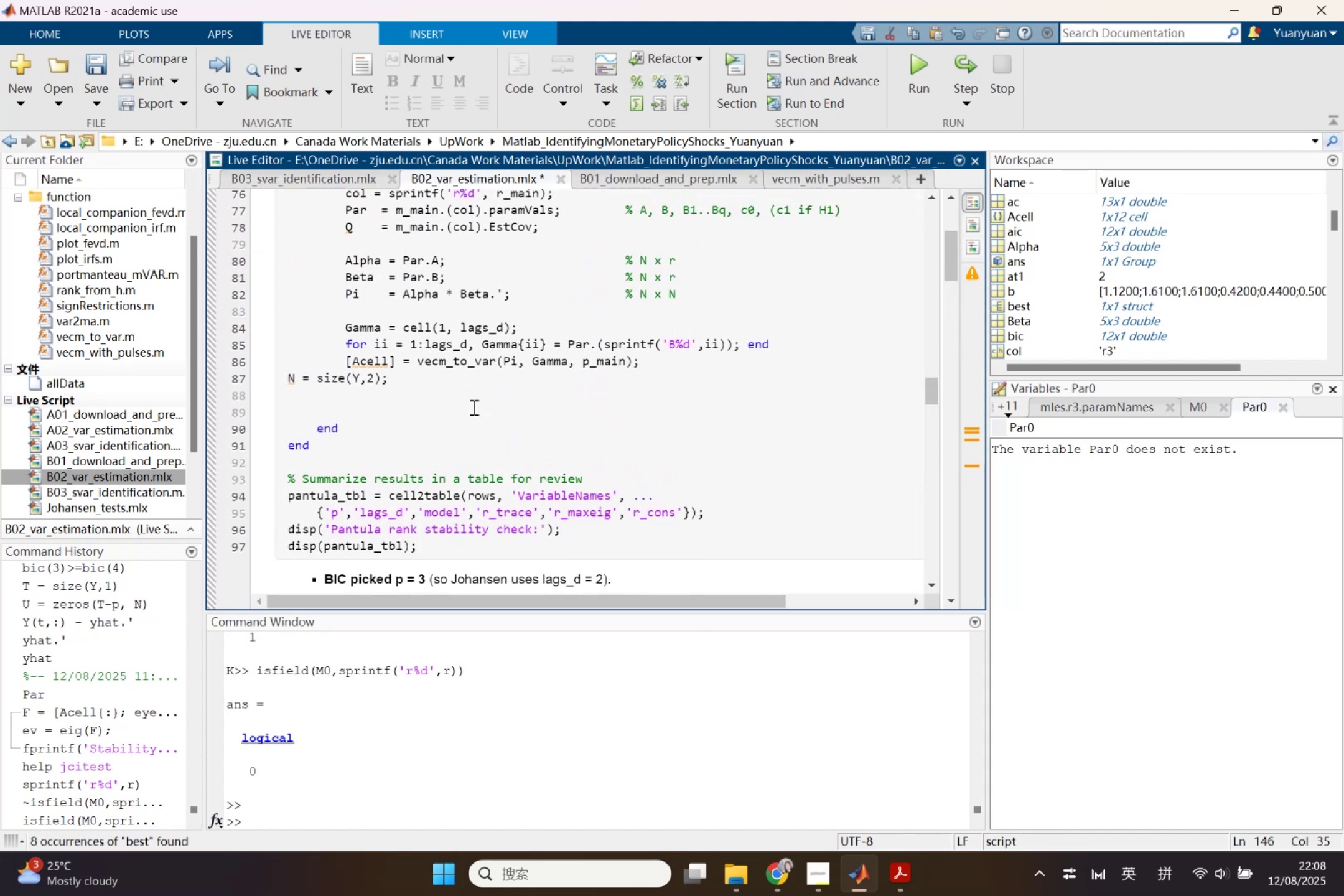 
left_click([467, 397])
 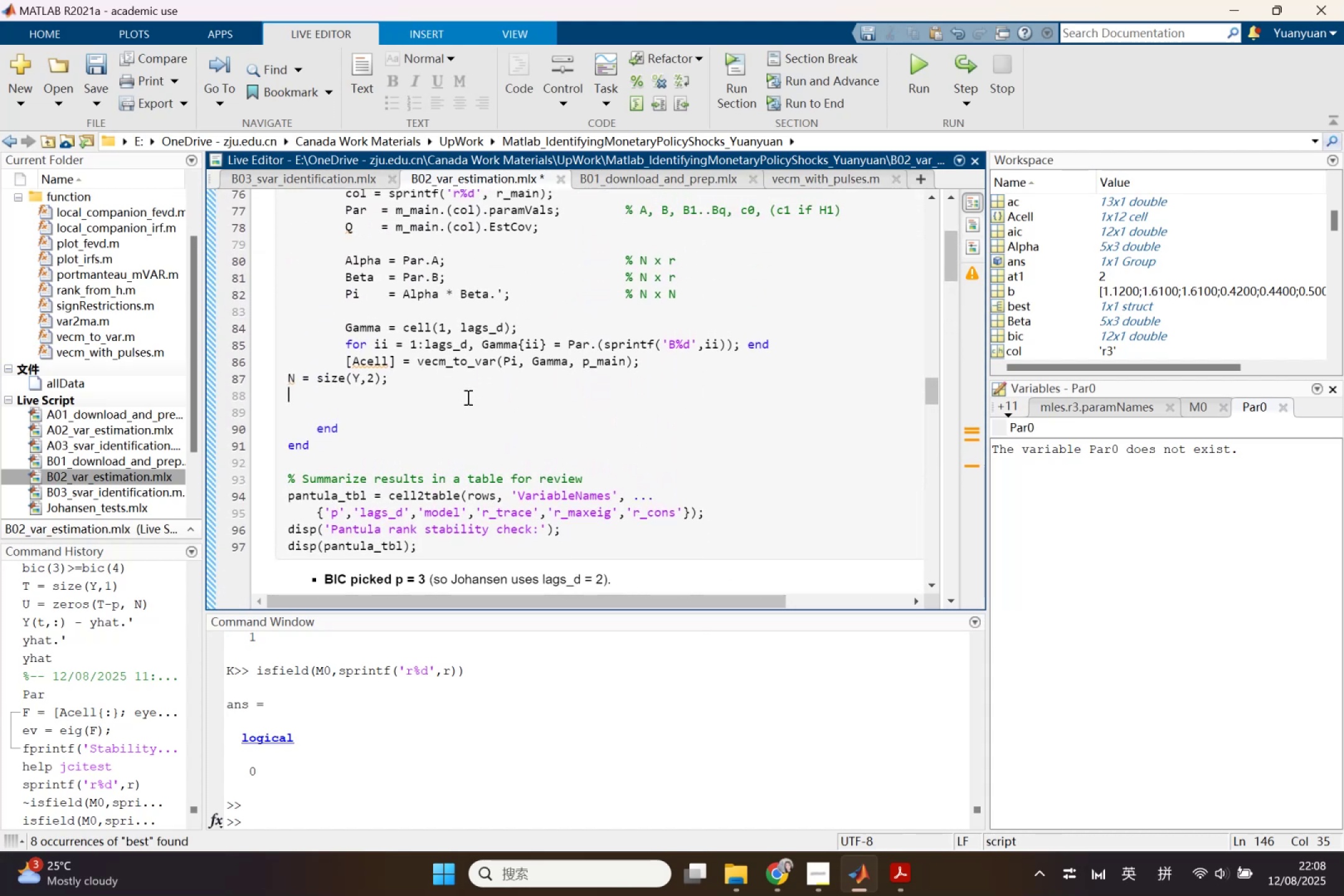 
key(Control+ControlLeft)
 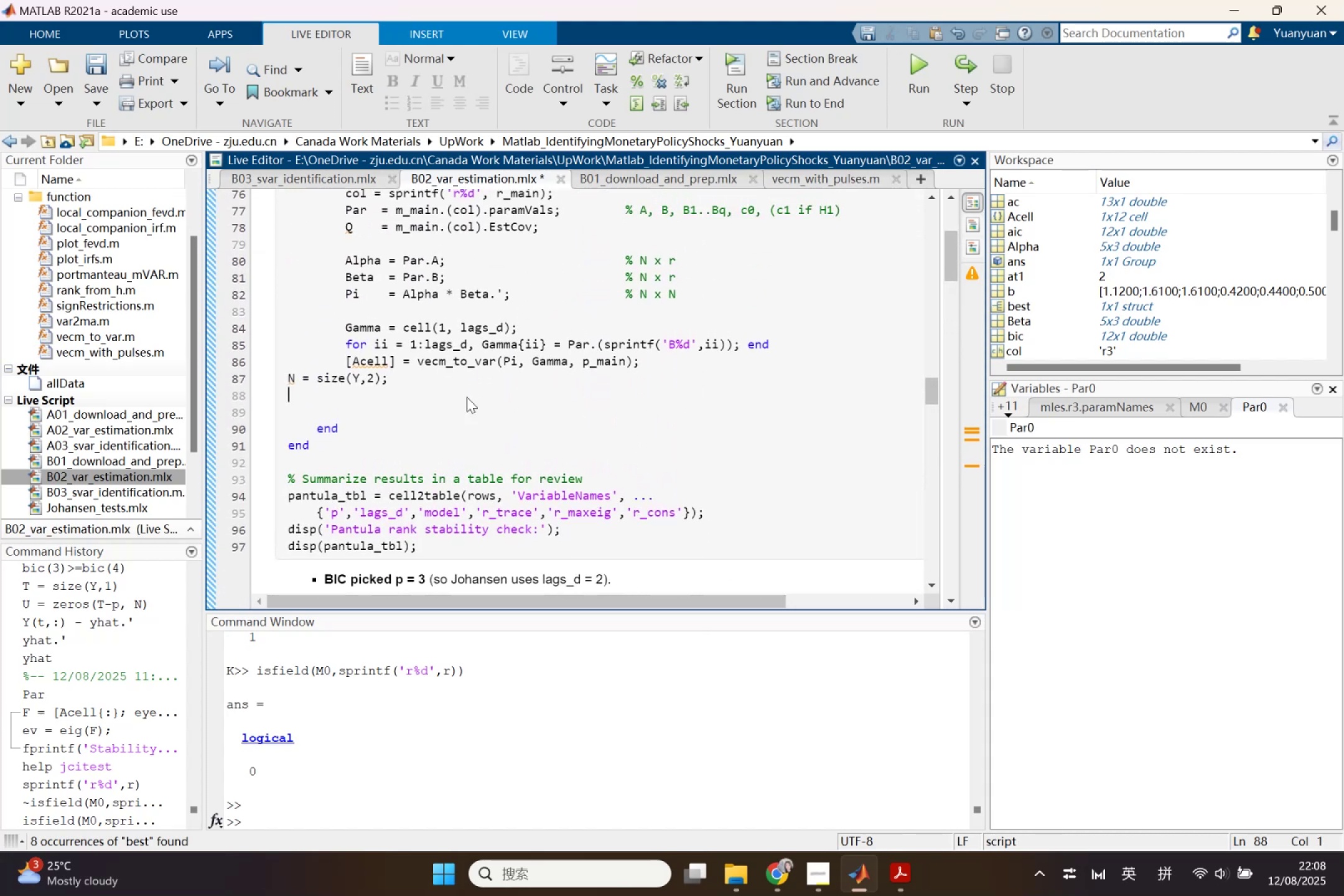 
key(Control+V)
 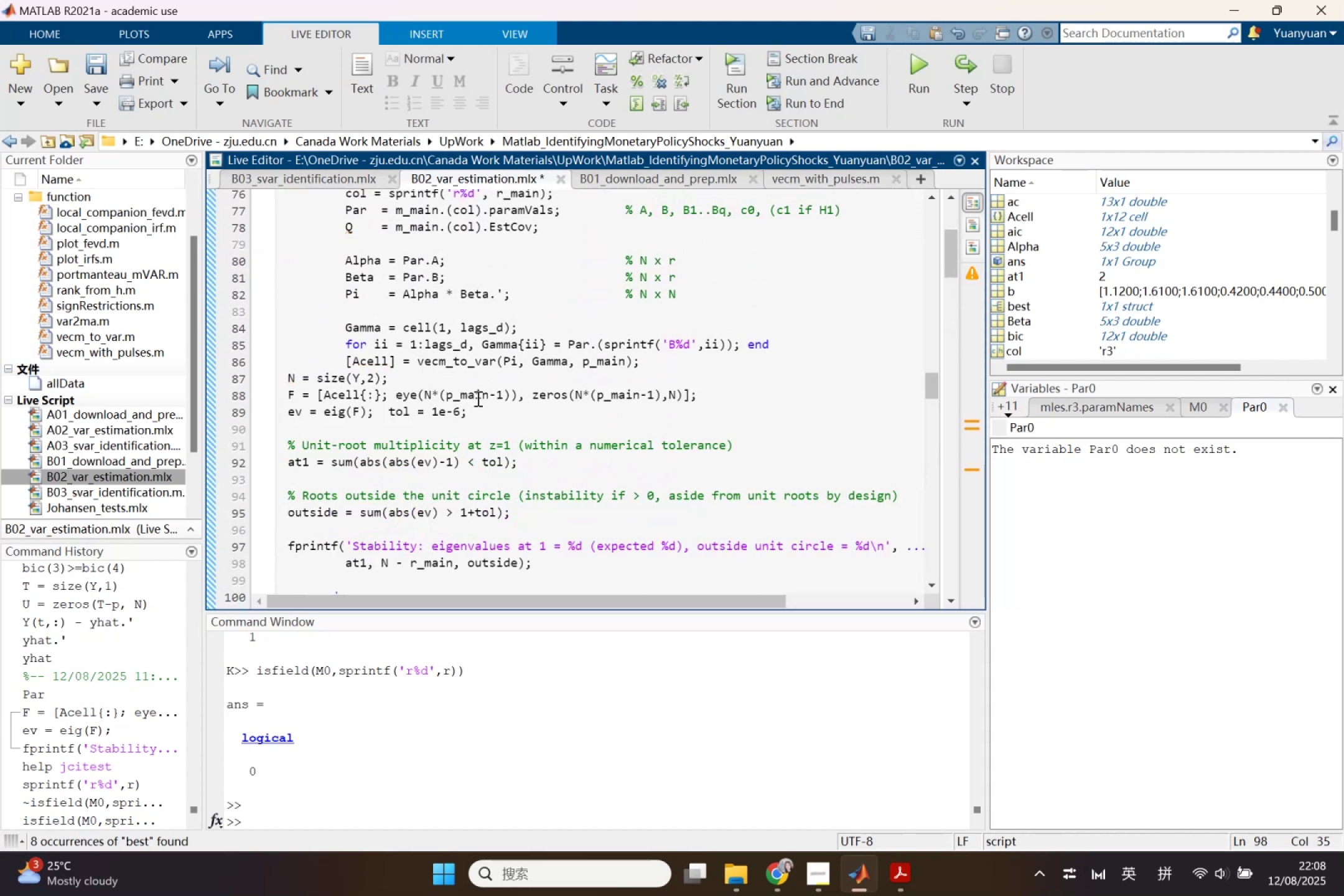 
key(Enter)
 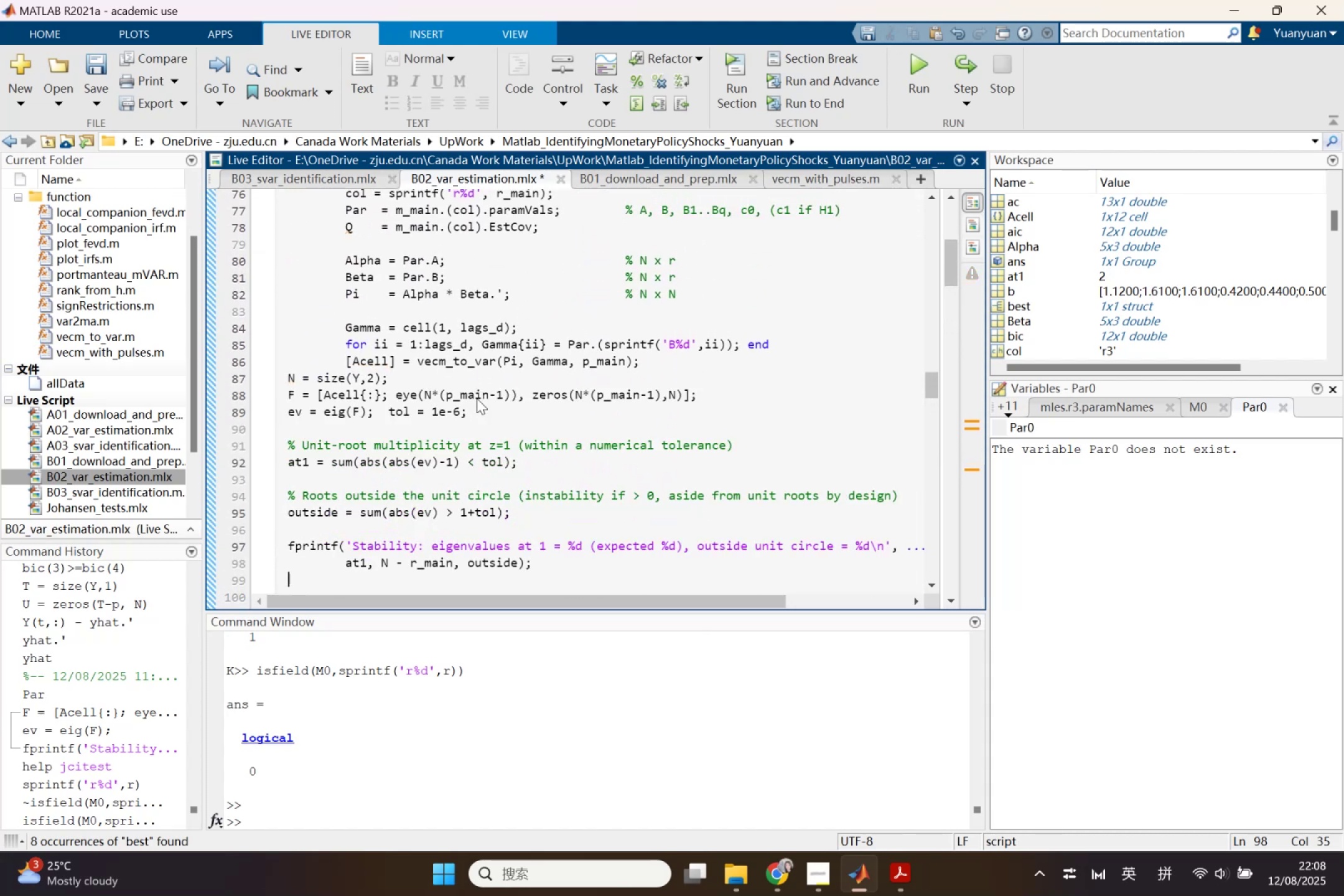 
key(Enter)
 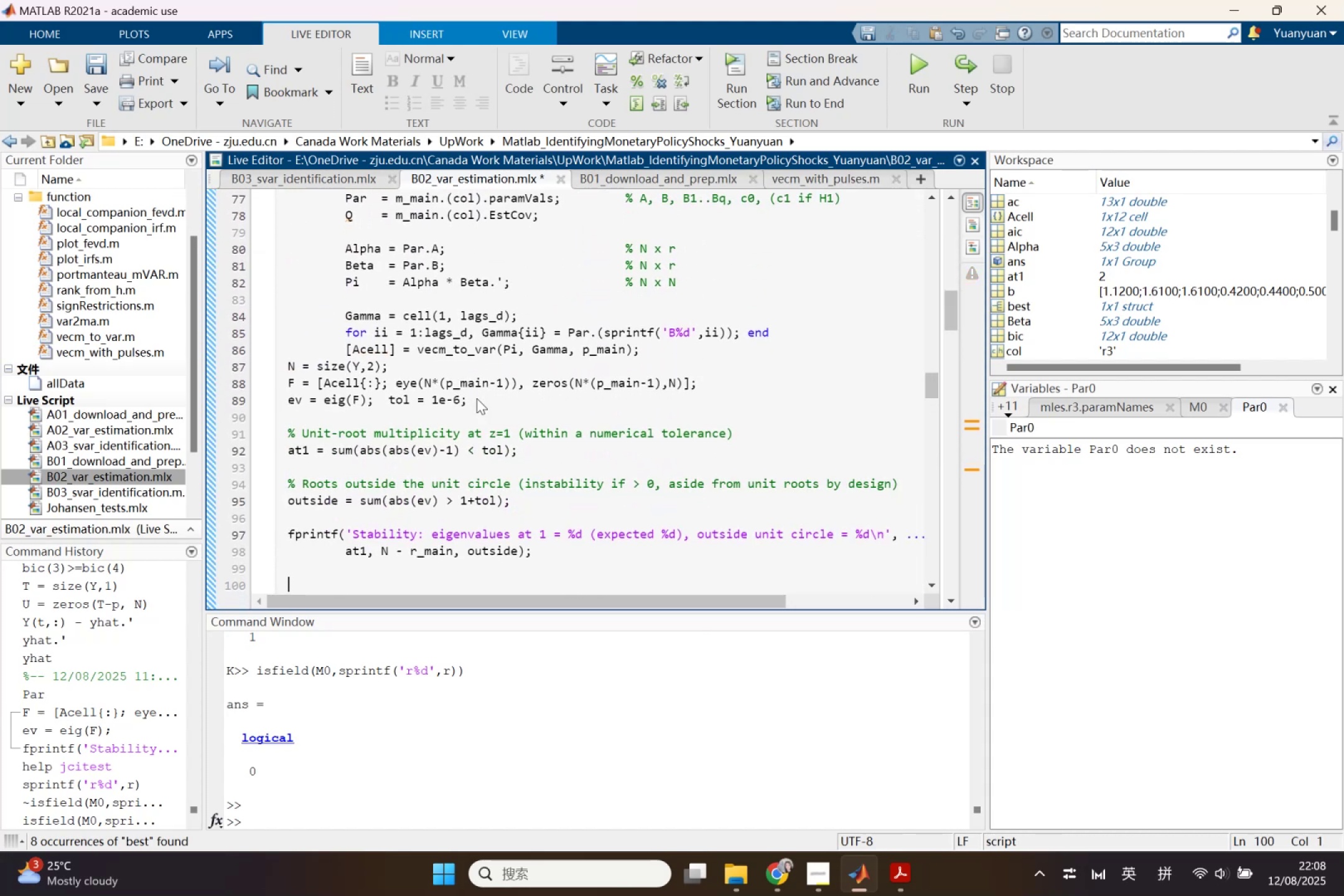 
scroll: coordinate [600, 565], scroll_direction: down, amount: 17.0
 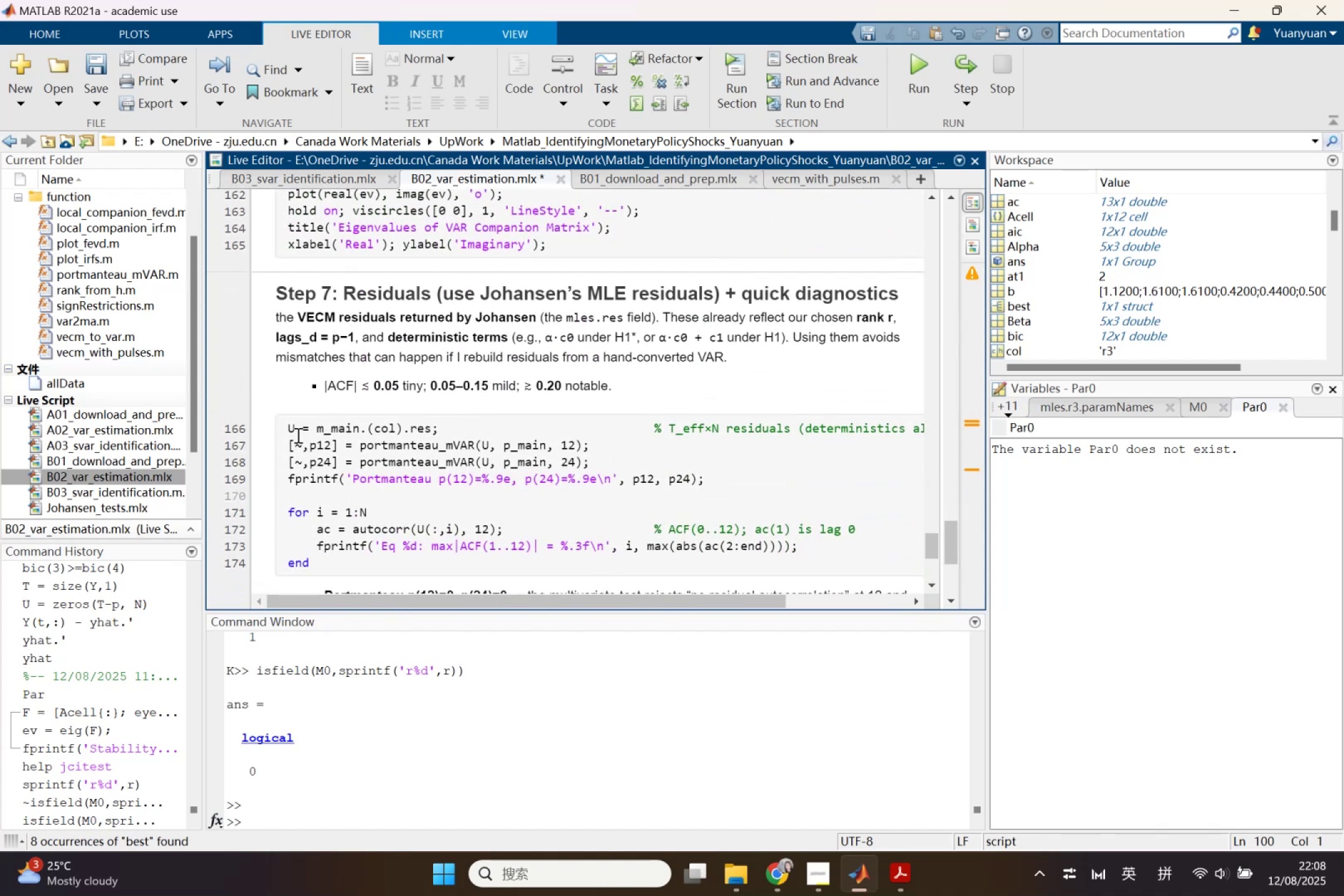 
scroll: coordinate [337, 481], scroll_direction: up, amount: 2.0
 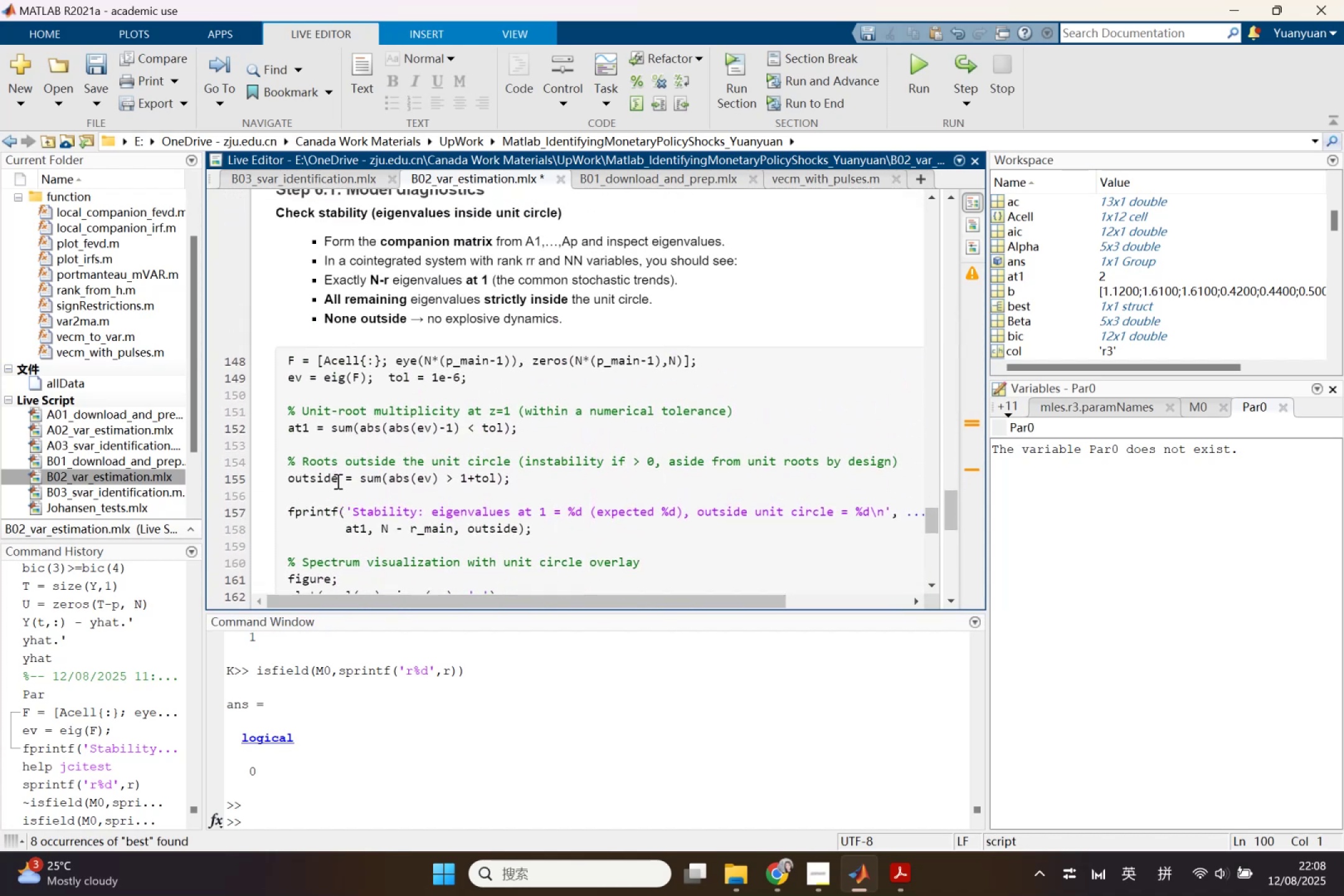 
scroll: coordinate [337, 481], scroll_direction: down, amount: 4.0
 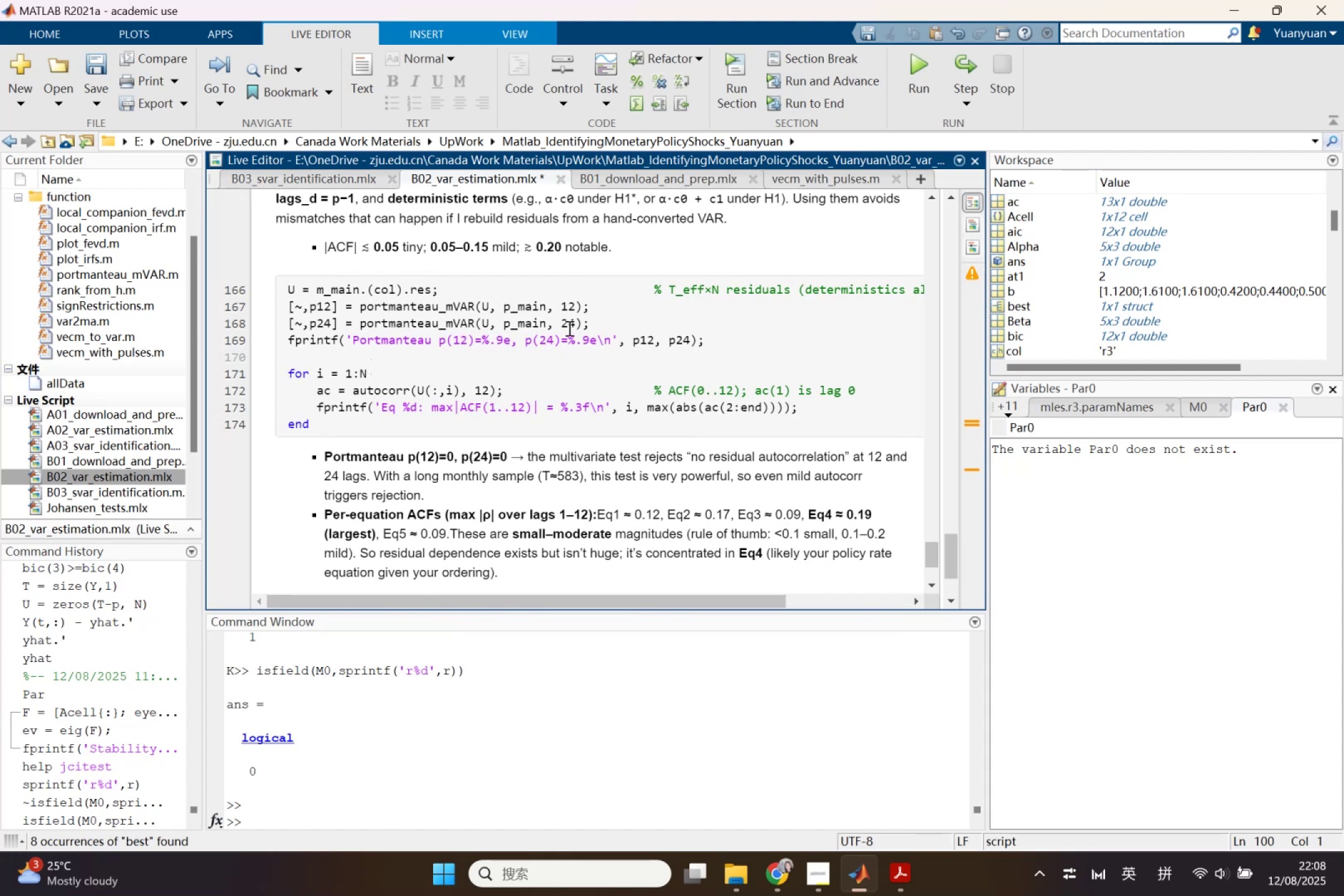 
wait(6.17)
 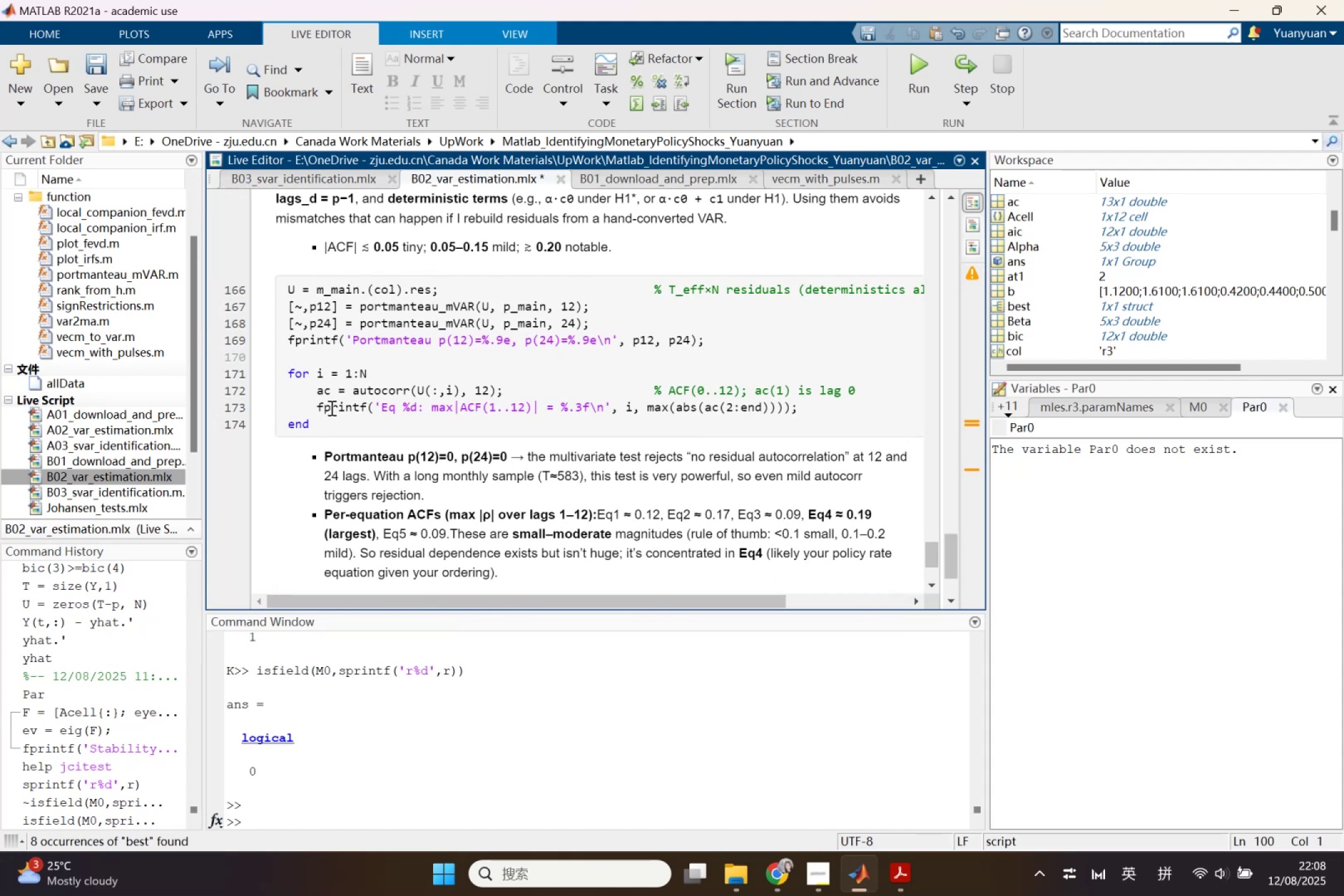 
left_click_drag(start_coordinate=[713, 349], to_coordinate=[227, 275])
 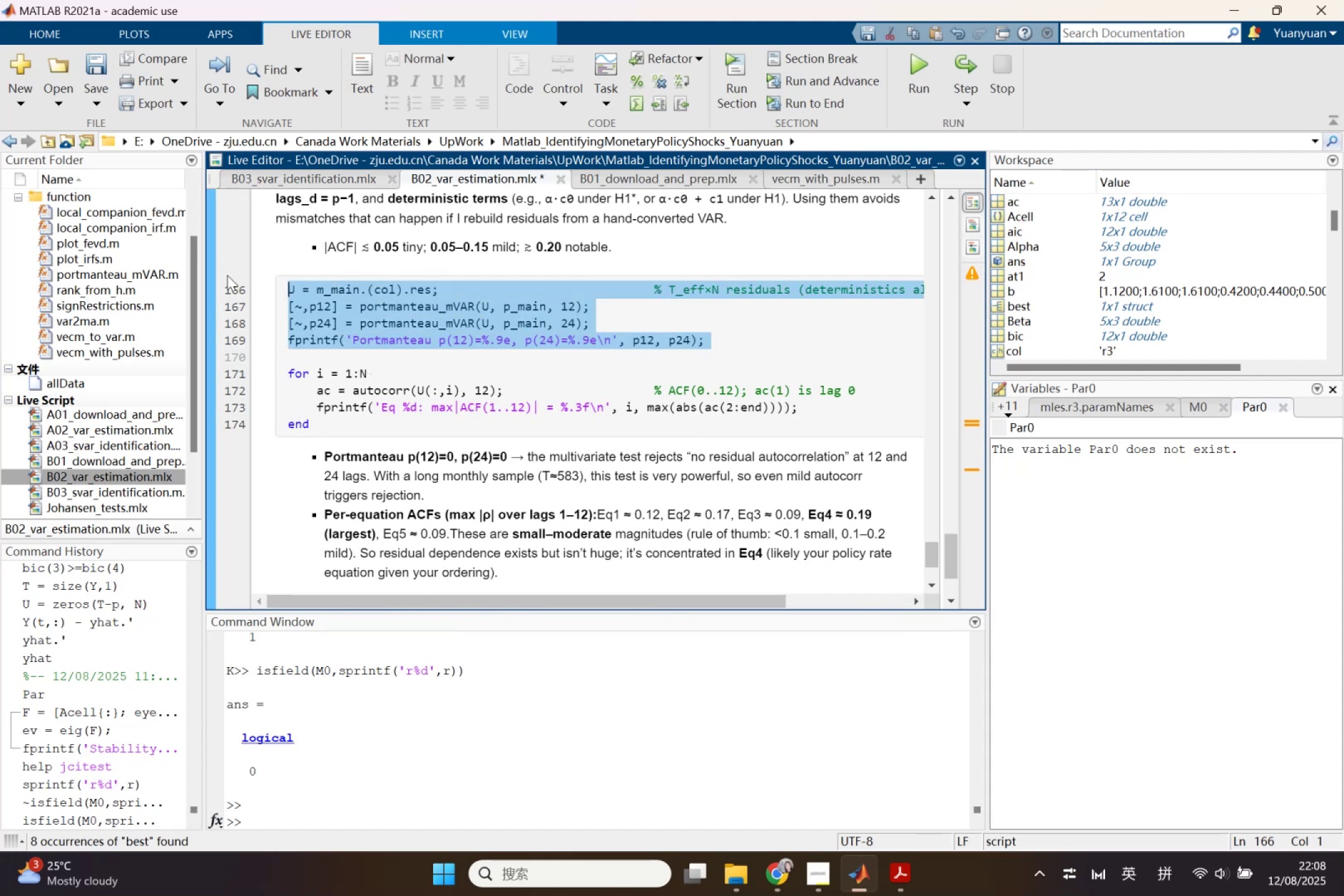 
key(Control+C)
 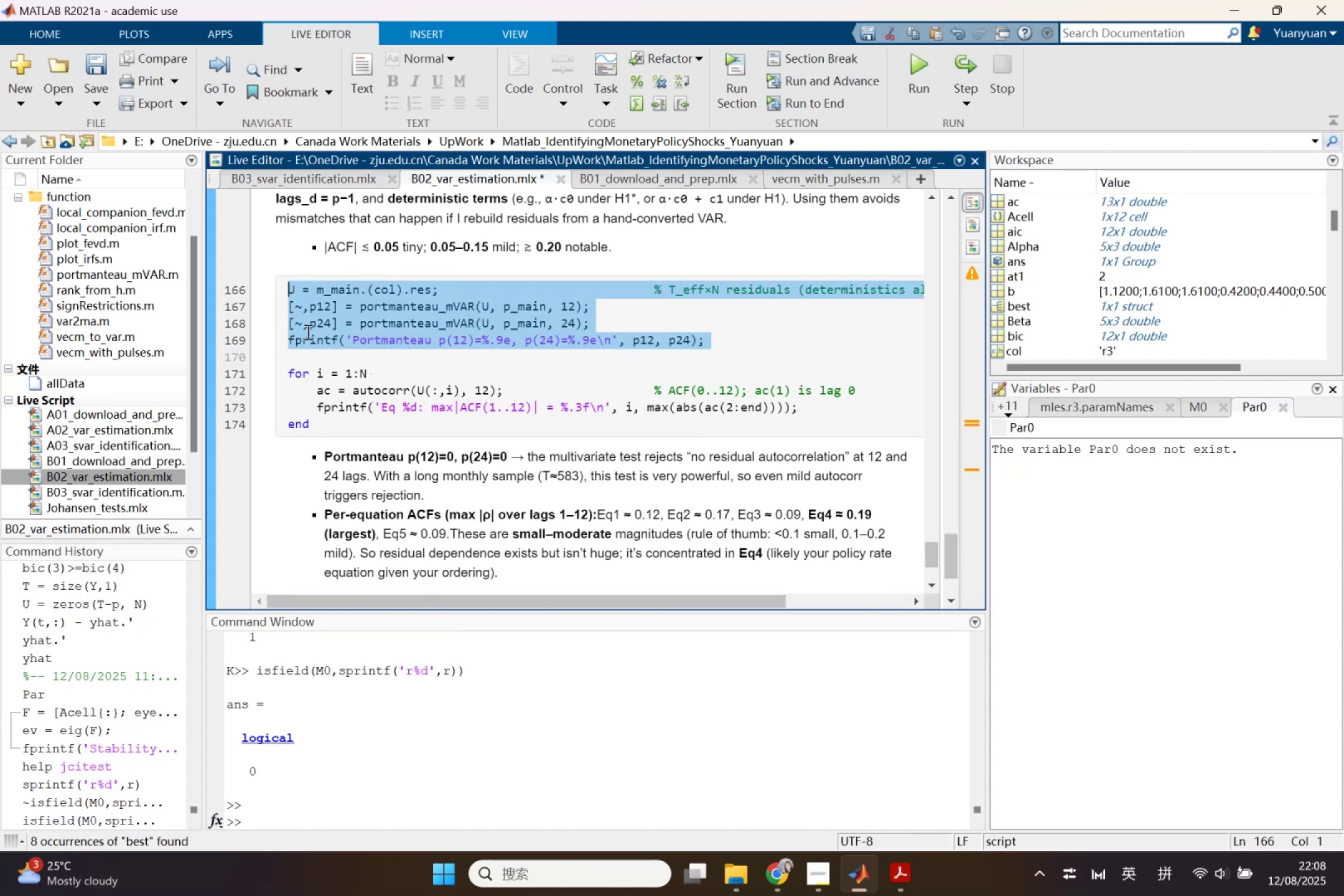 
left_click([323, 345])
 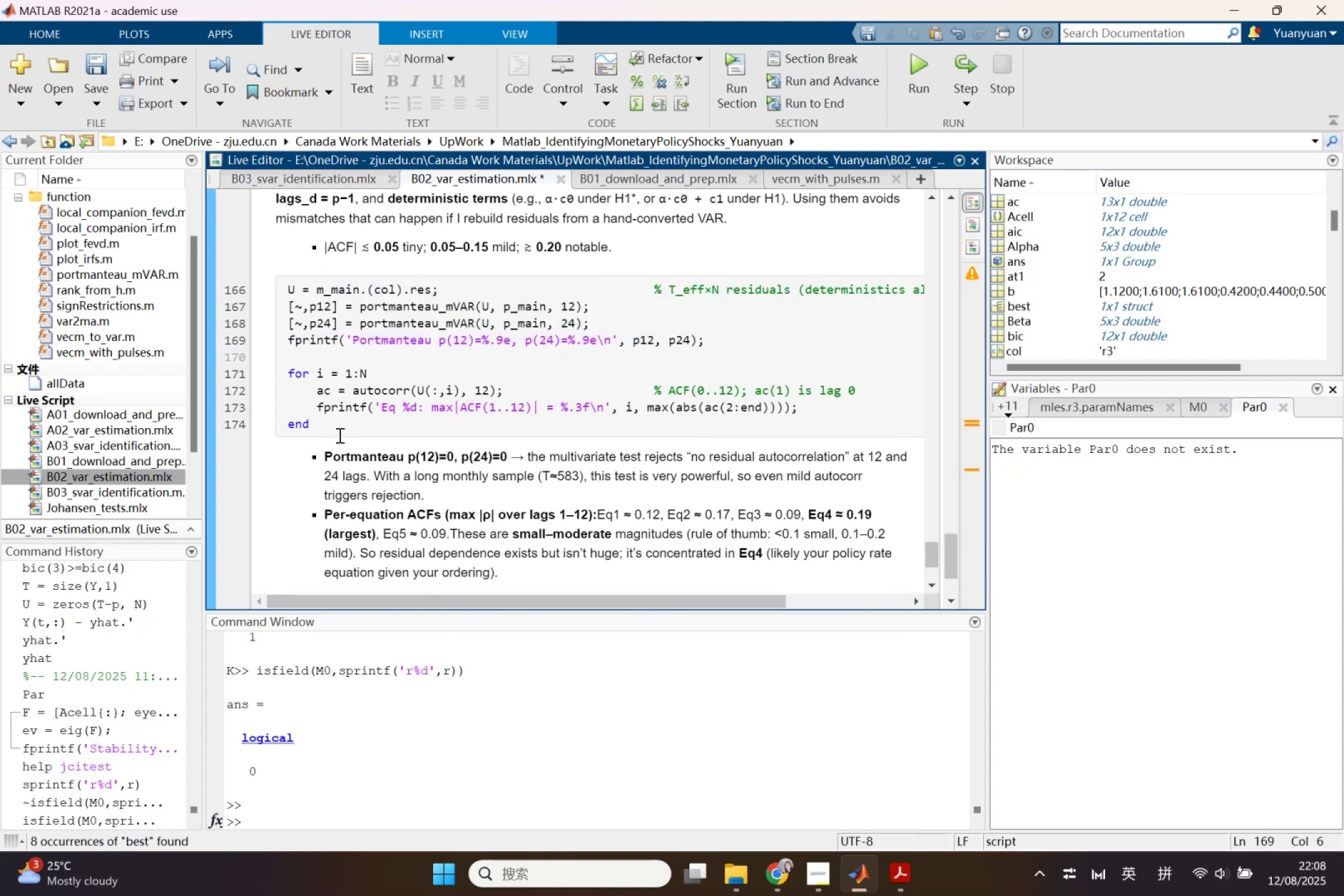 
left_click_drag(start_coordinate=[333, 435], to_coordinate=[258, 282])
 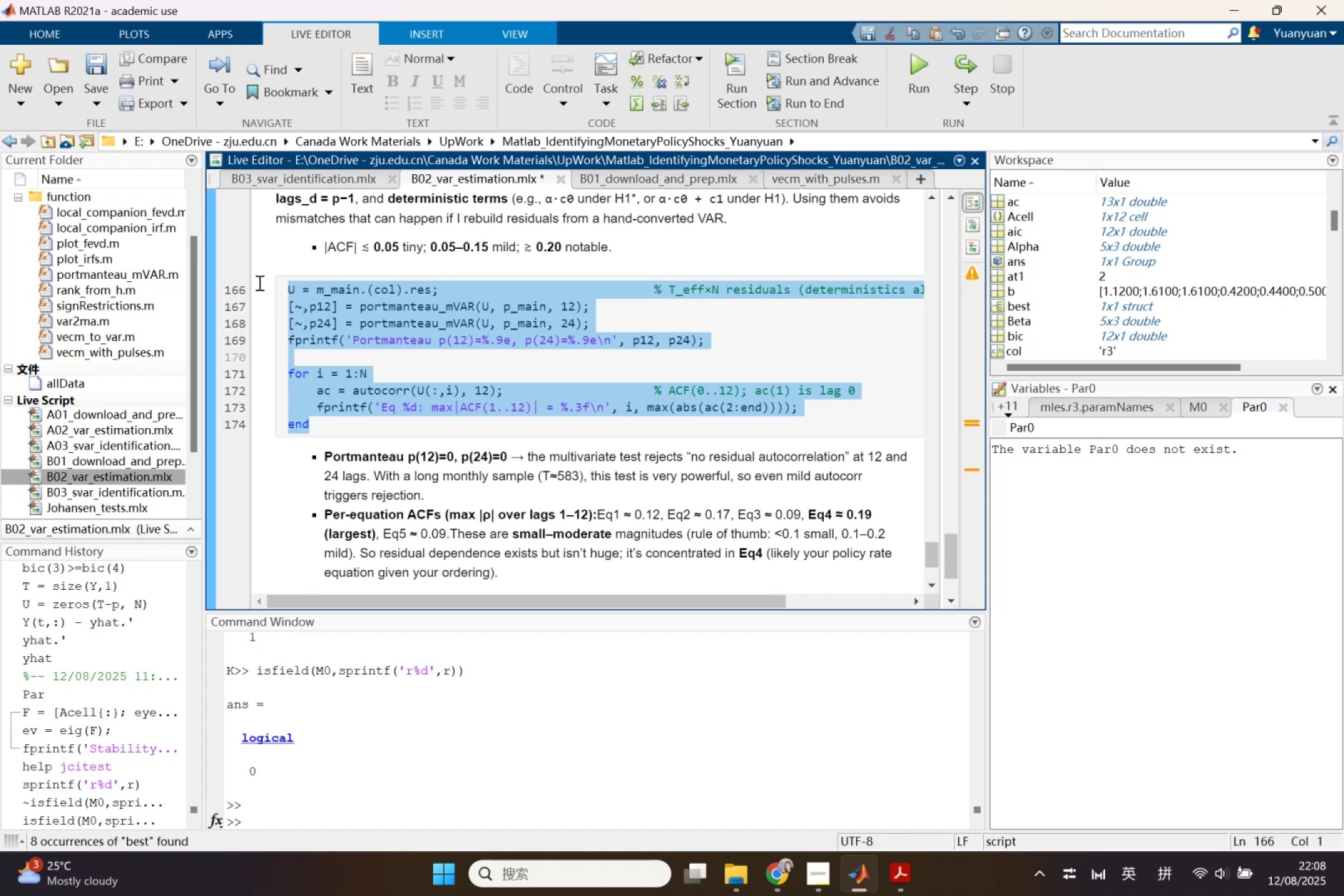 
key(Control+C)
 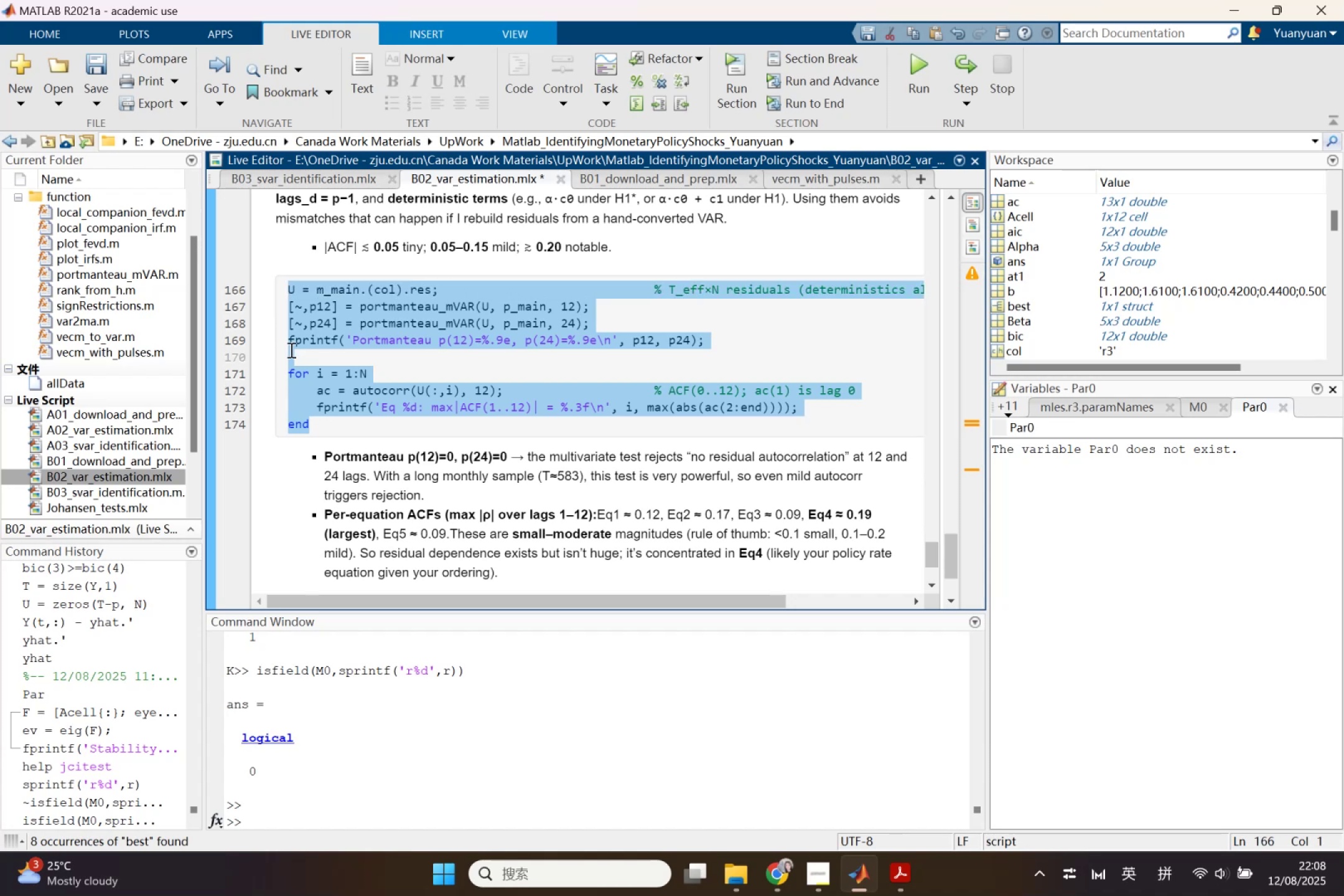 
left_click([323, 351])
 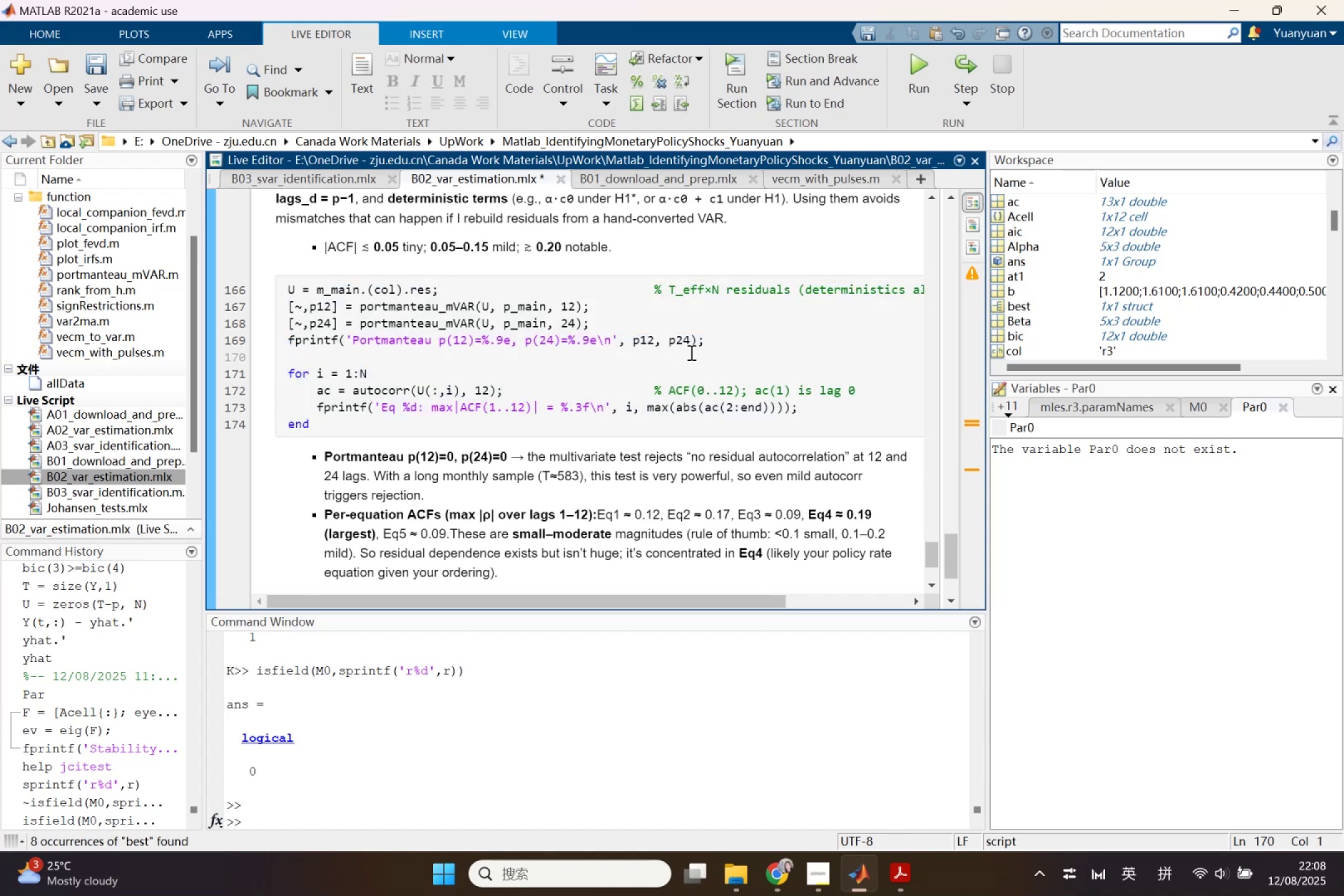 
left_click_drag(start_coordinate=[711, 353], to_coordinate=[243, 264])
 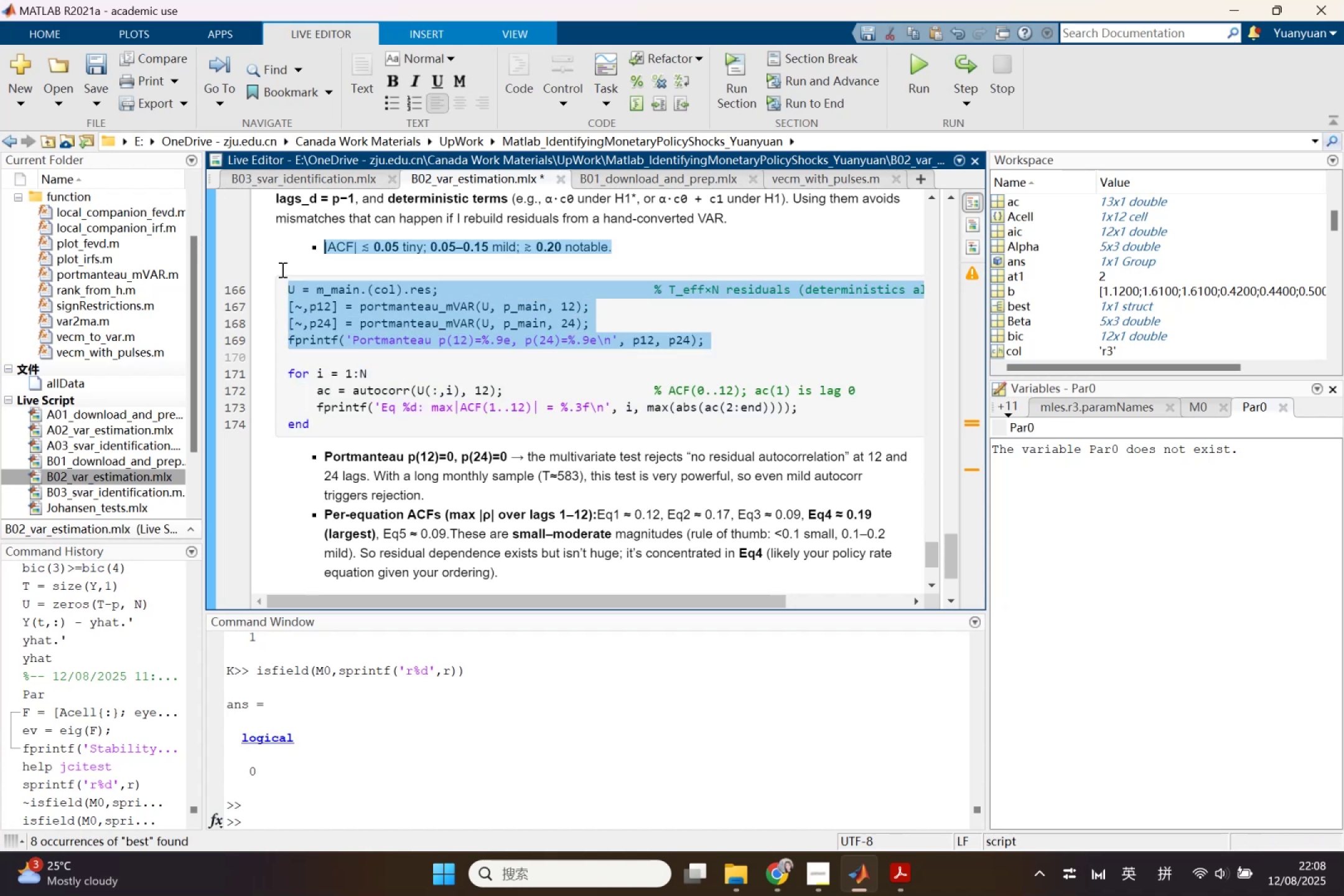 
key(Control+C)
 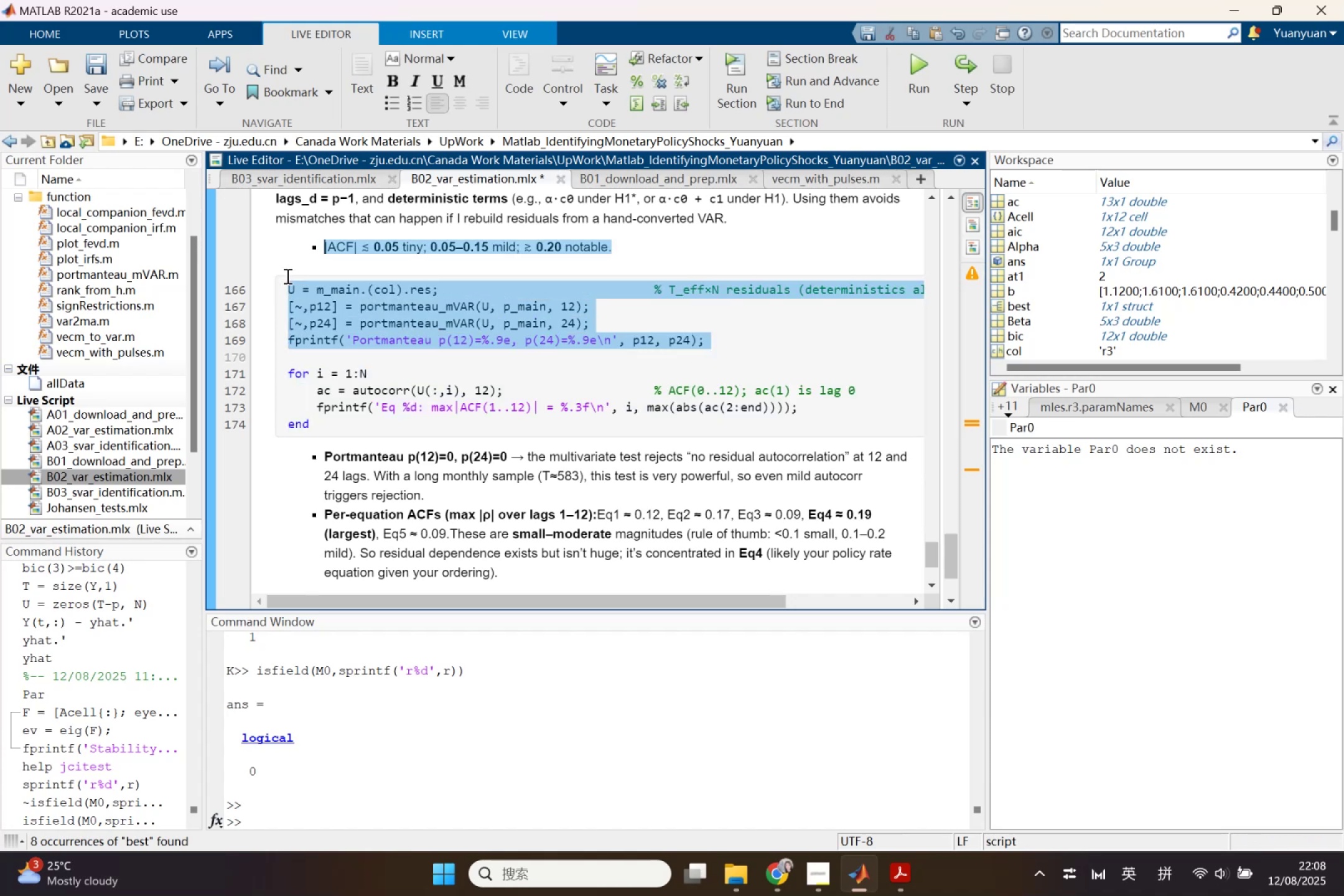 
left_click([286, 276])
 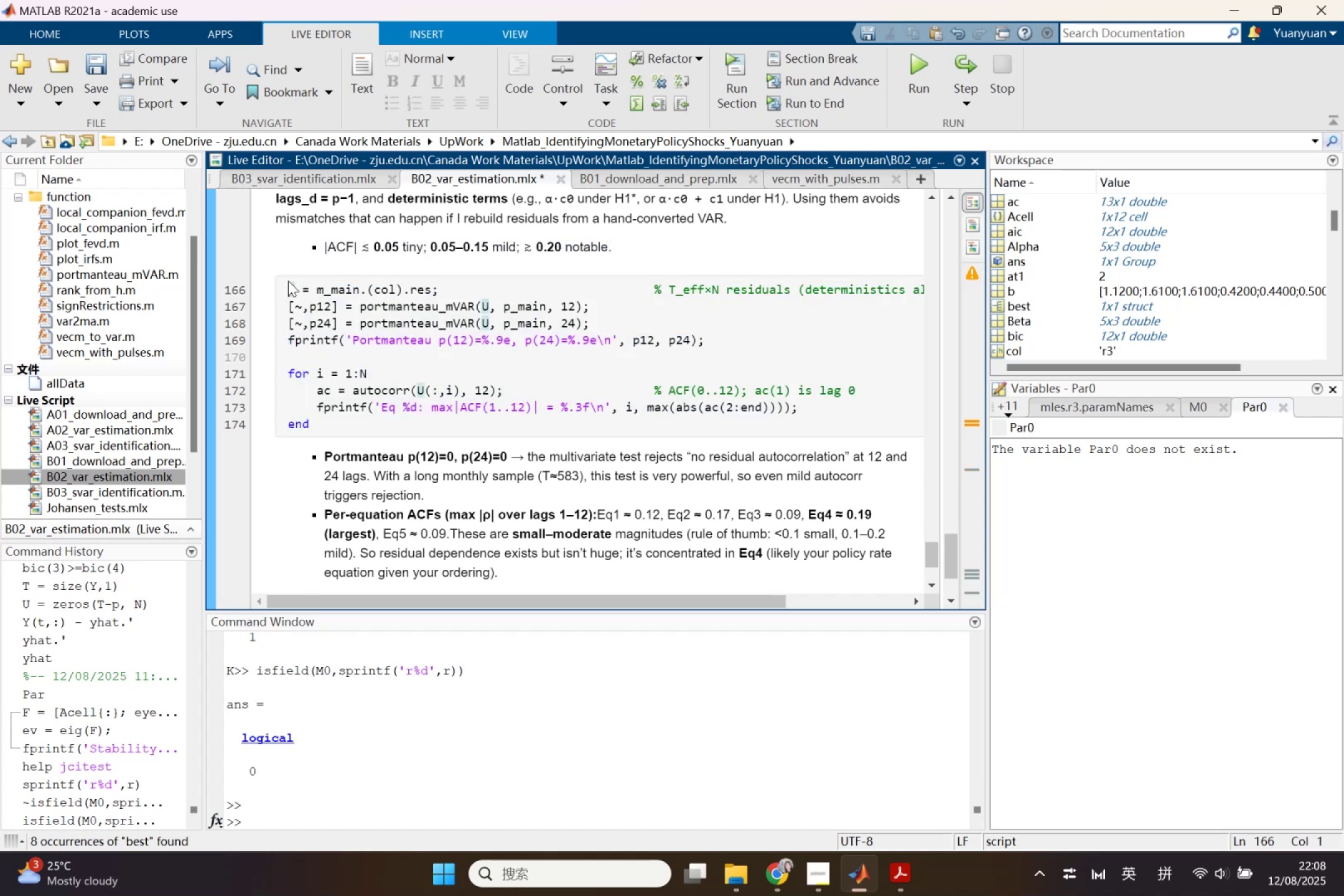 
left_click_drag(start_coordinate=[288, 283], to_coordinate=[742, 334])
 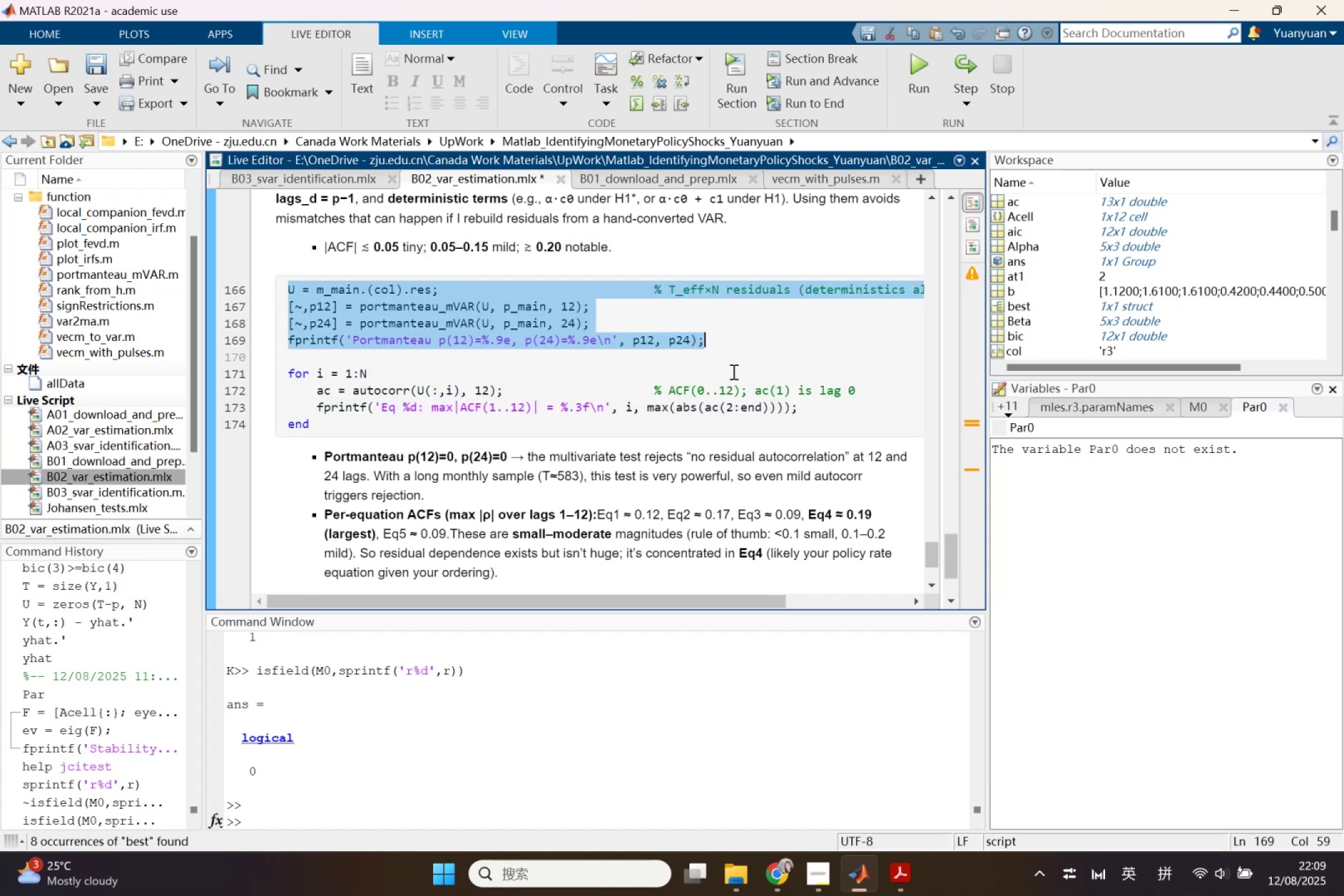 
key(Control+ControlLeft)
 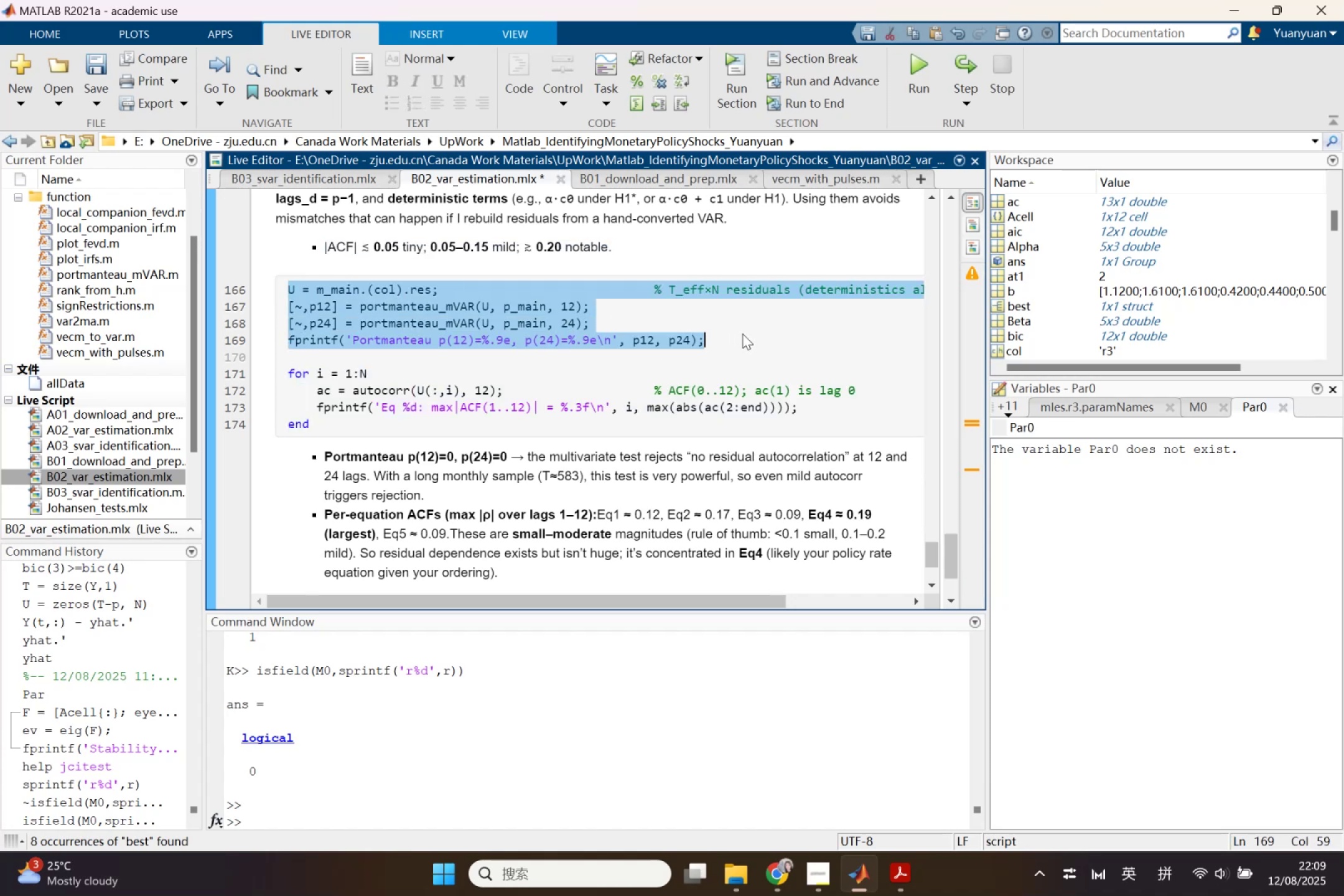 
key(Control+C)
 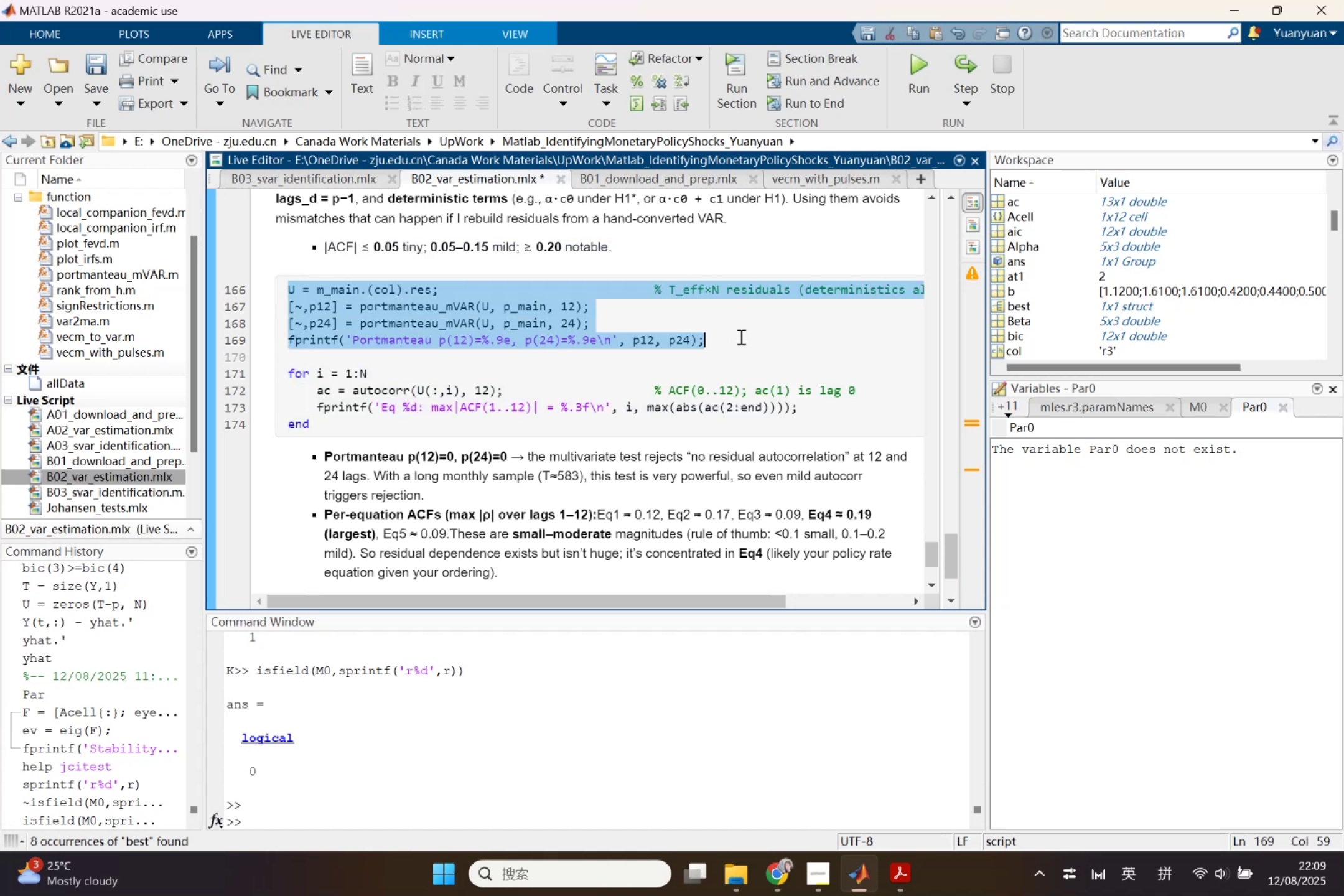 
scroll: coordinate [732, 371], scroll_direction: up, amount: 1.0
 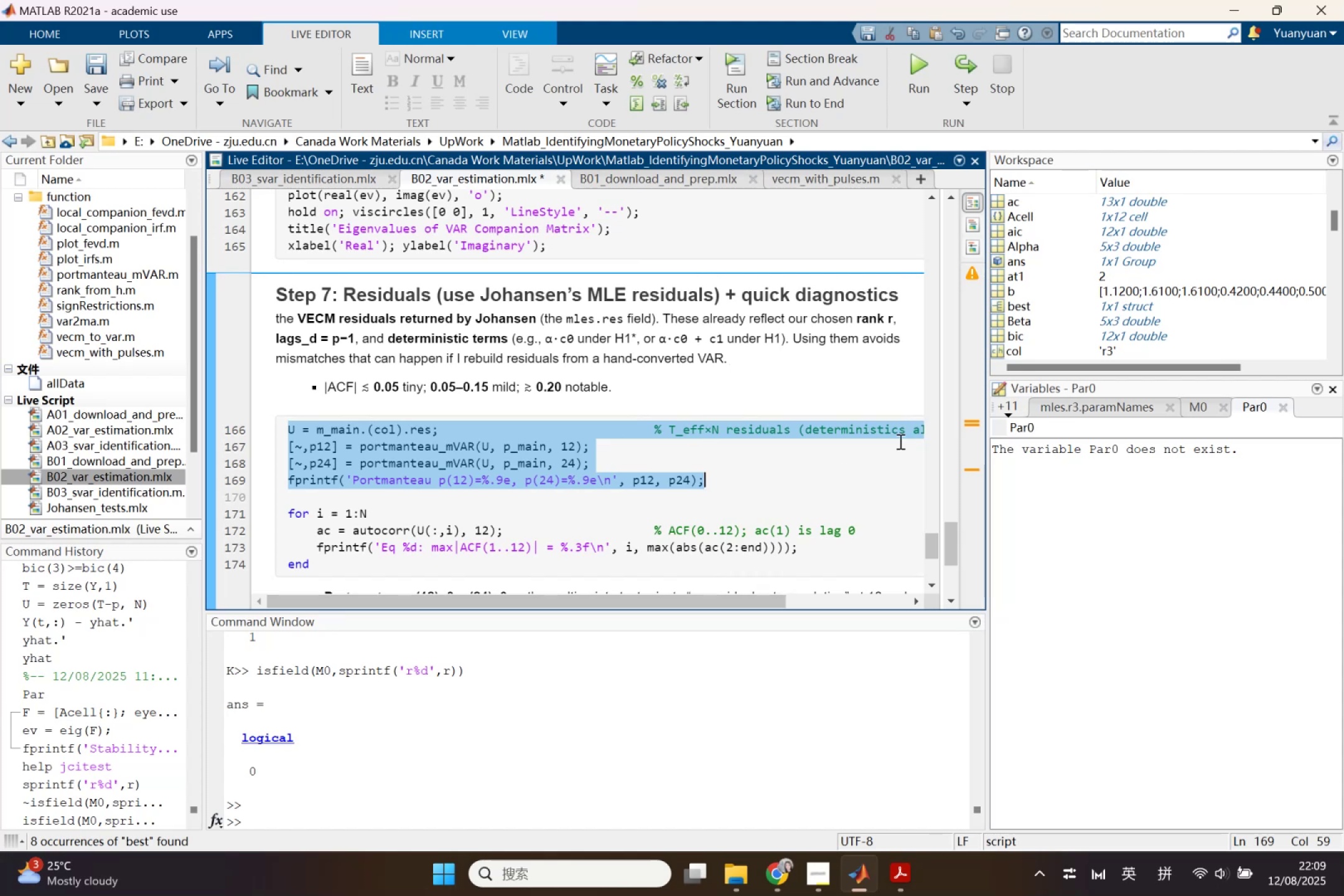 
wait(6.23)
 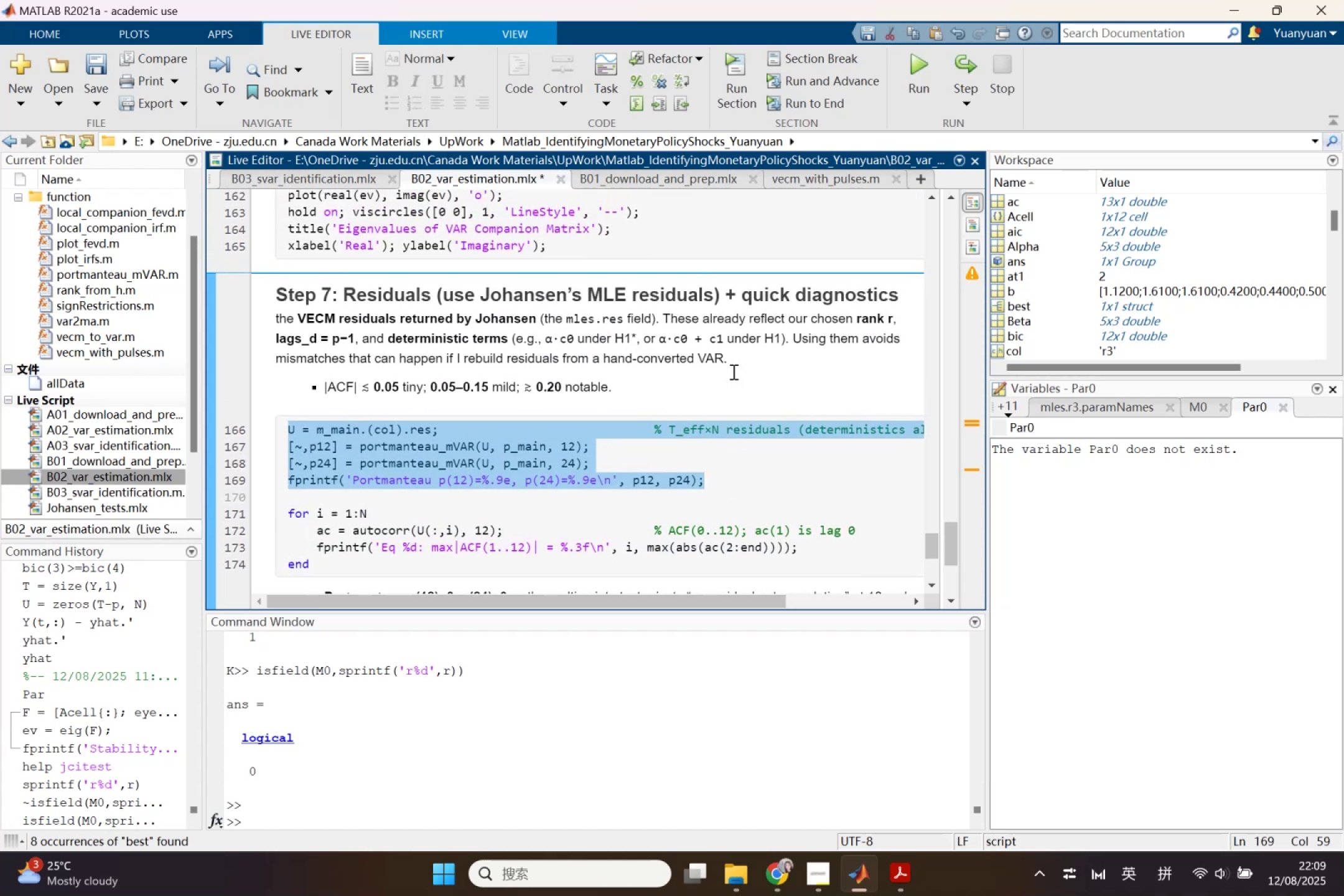 
left_click_drag(start_coordinate=[943, 437], to_coordinate=[745, 429])
 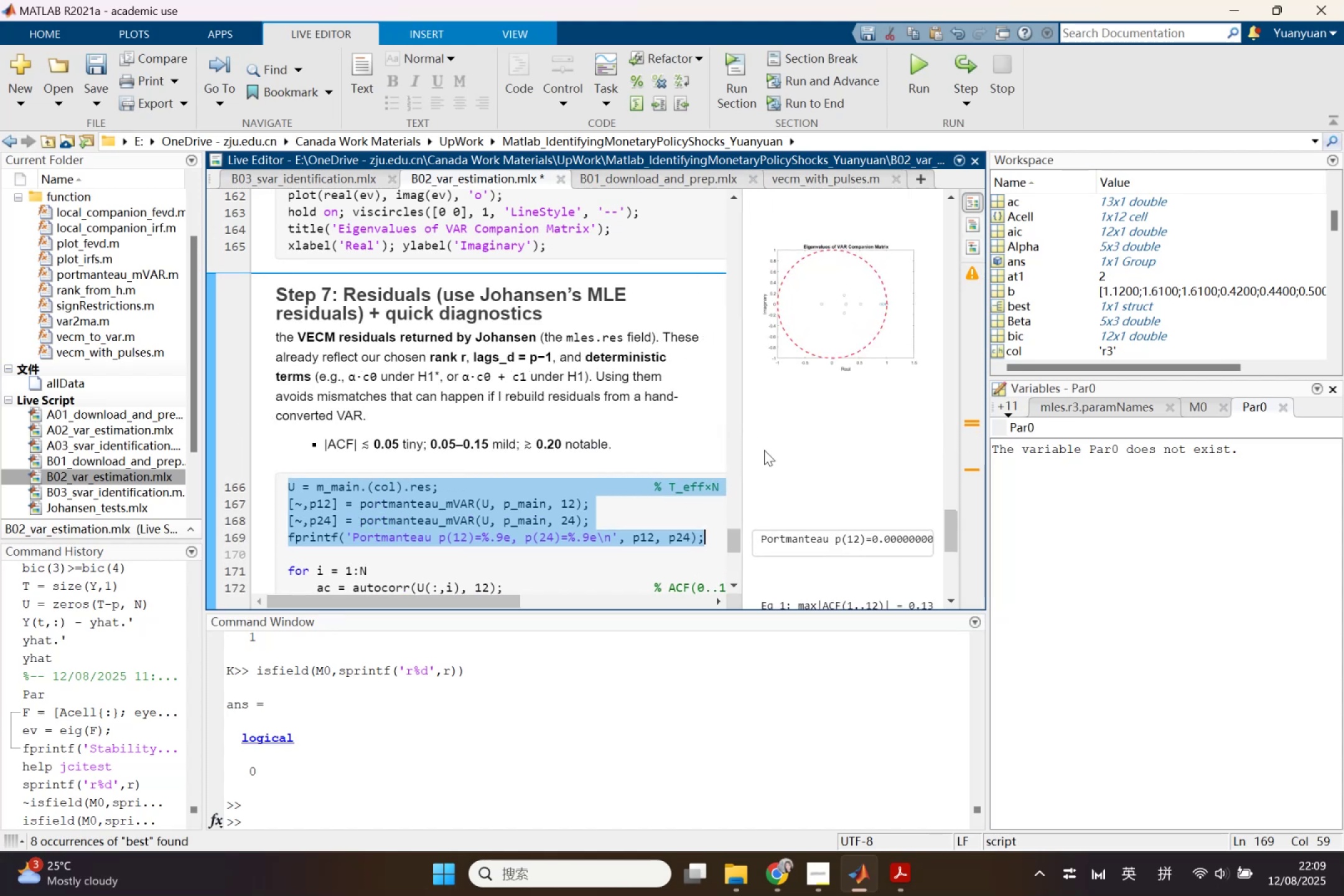 
scroll: coordinate [768, 468], scroll_direction: down, amount: 1.0
 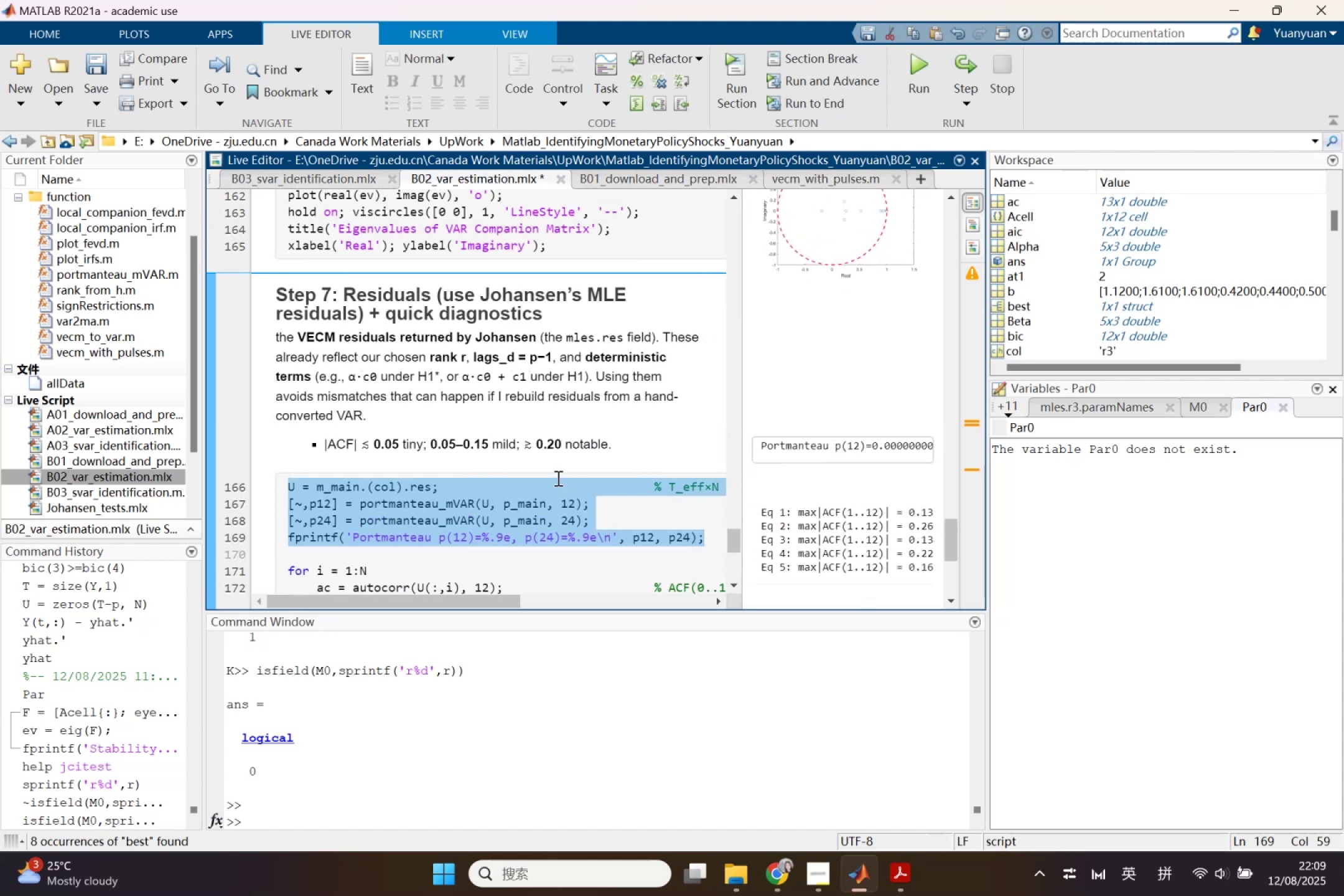 
scroll: coordinate [557, 478], scroll_direction: up, amount: 7.0
 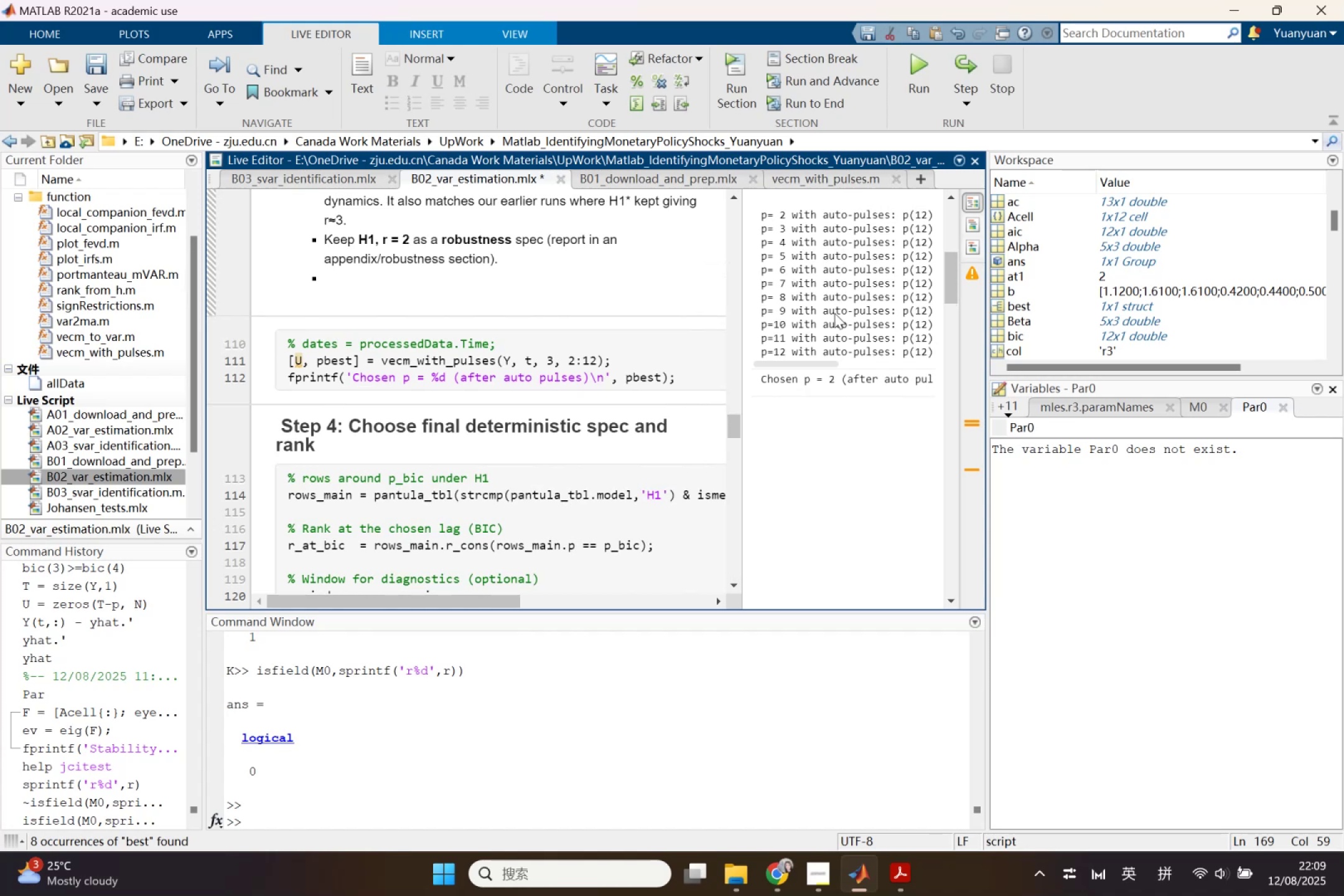 
wait(5.78)
 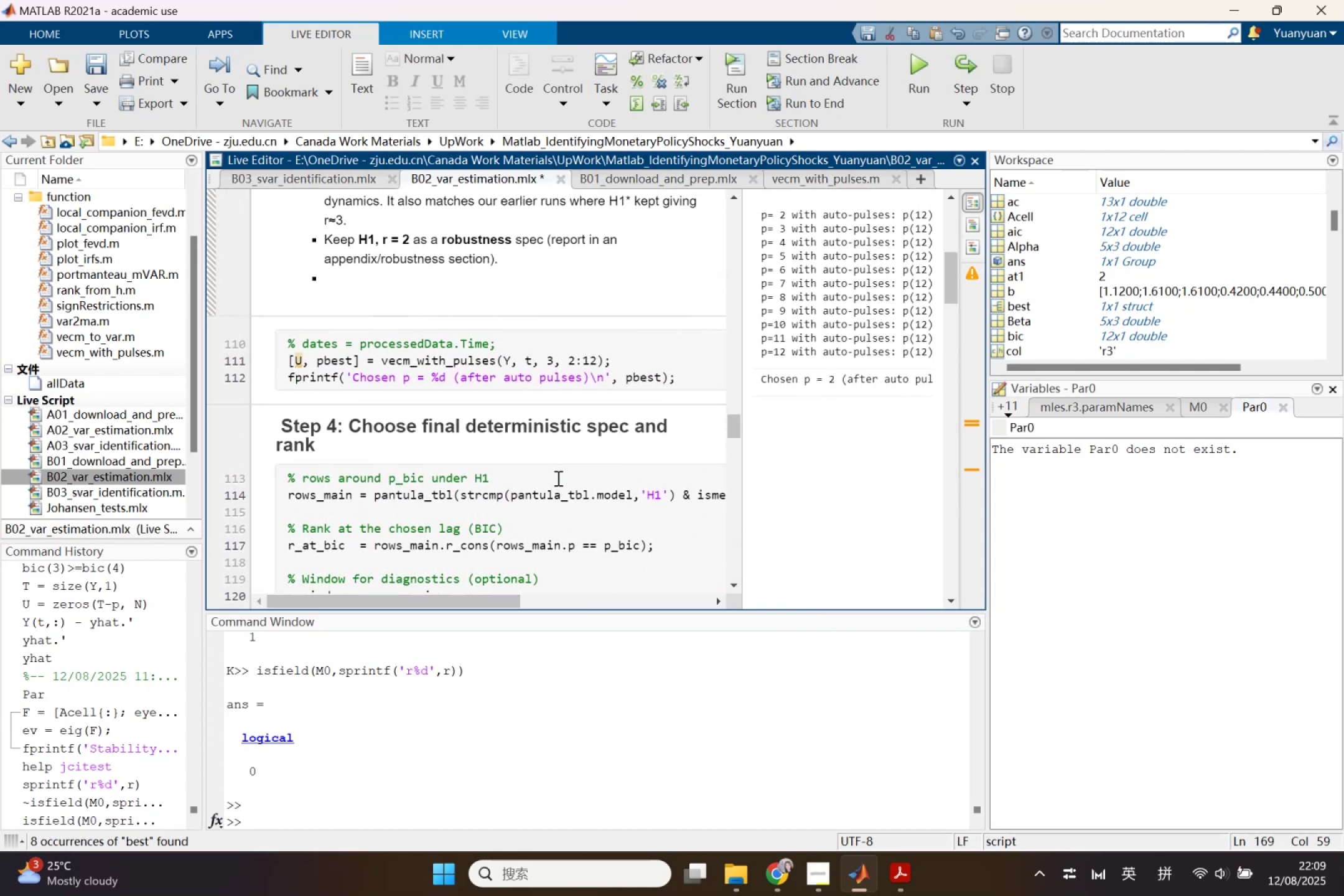 
left_click([411, 353])
 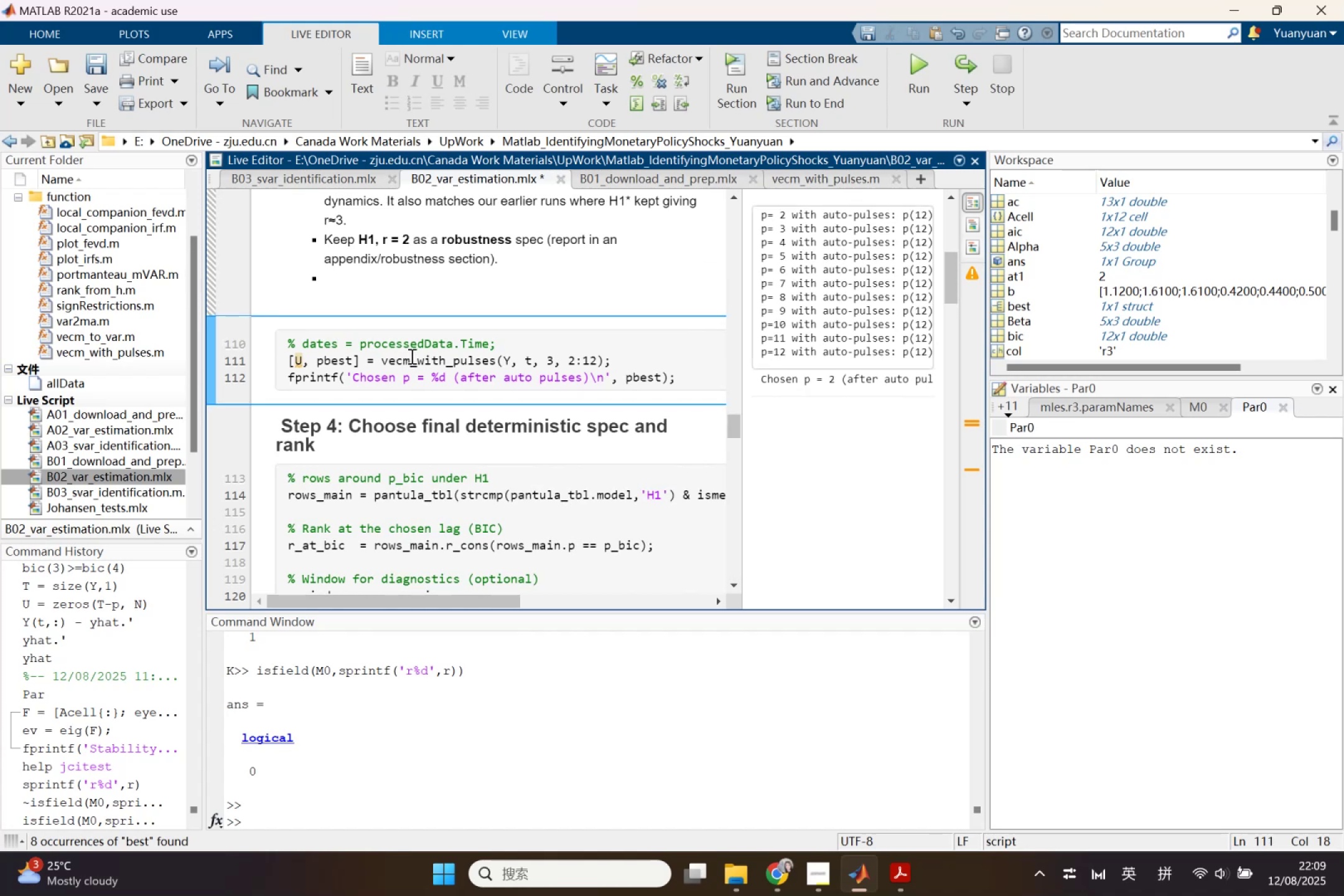 
left_click([777, 178])
 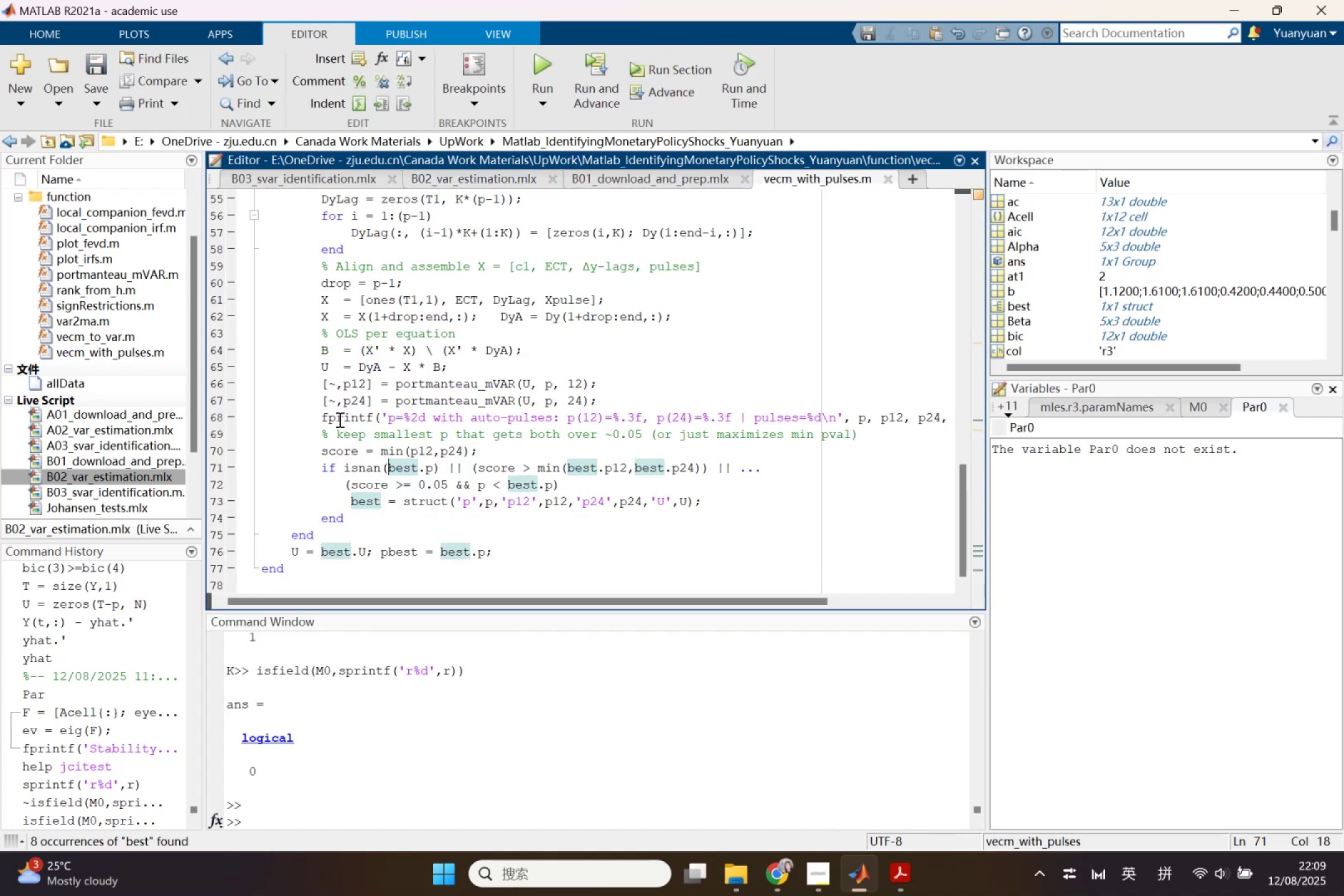 
left_click_drag(start_coordinate=[319, 416], to_coordinate=[984, 411])
 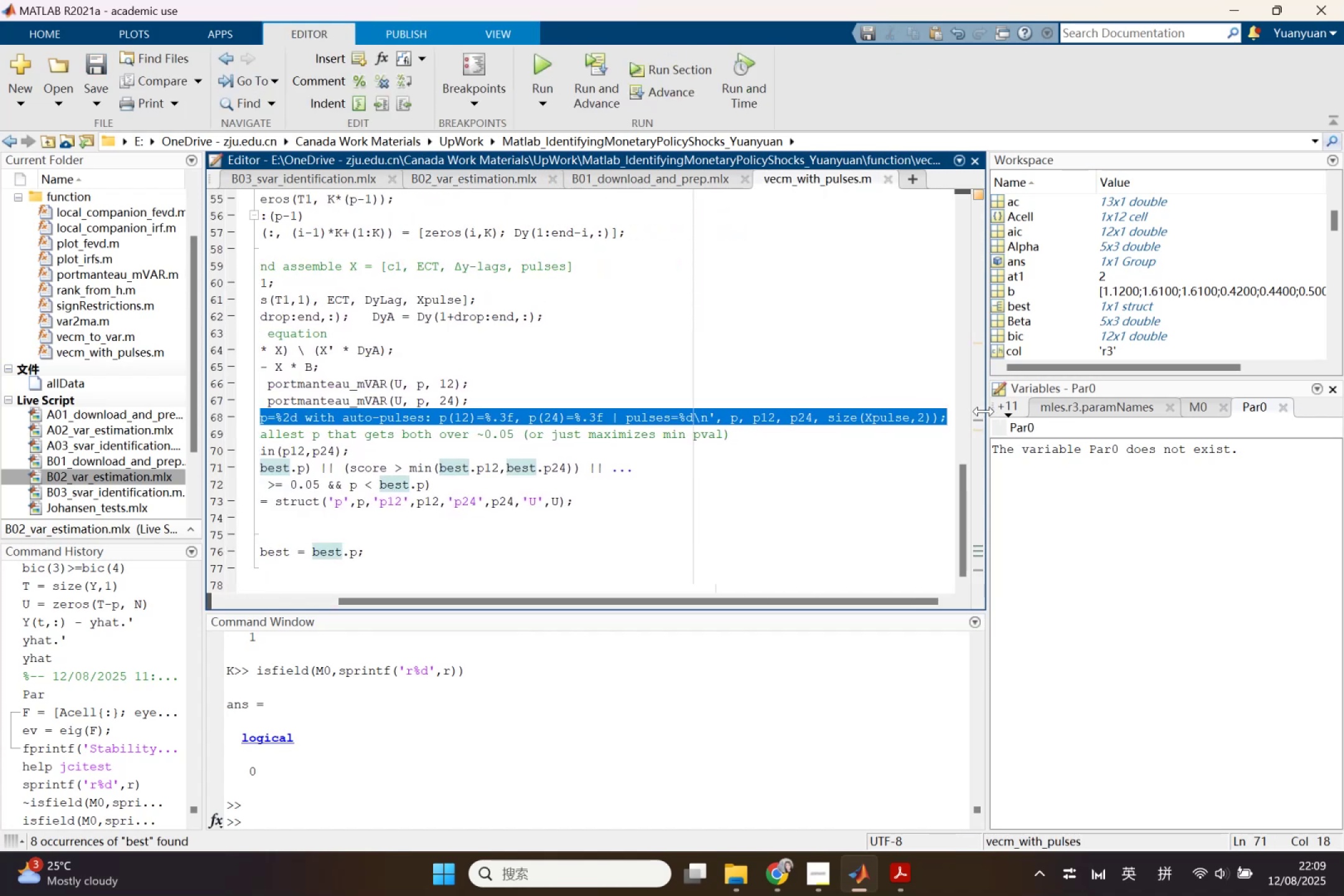 
key(Control+C)
 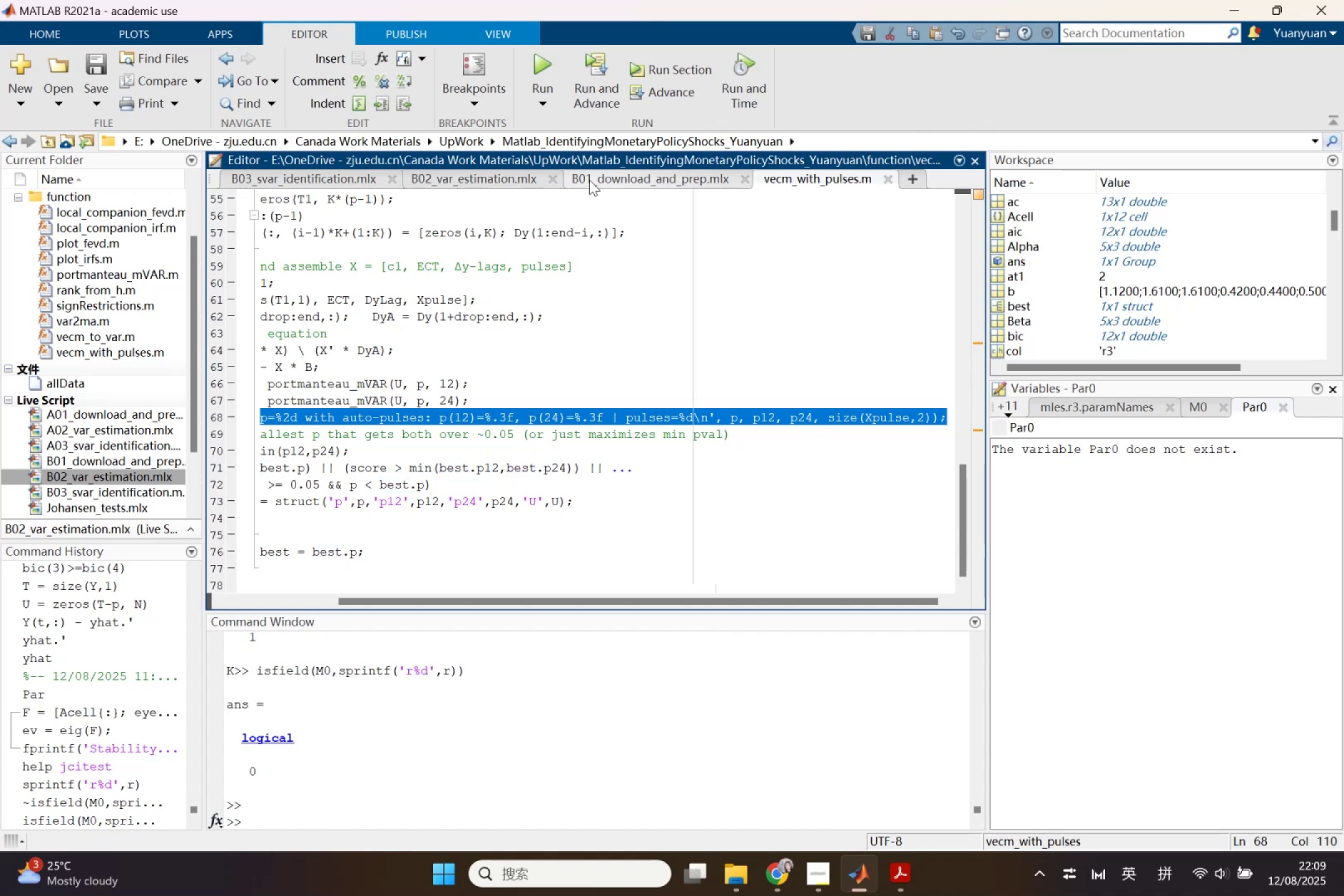 
left_click([472, 167])
 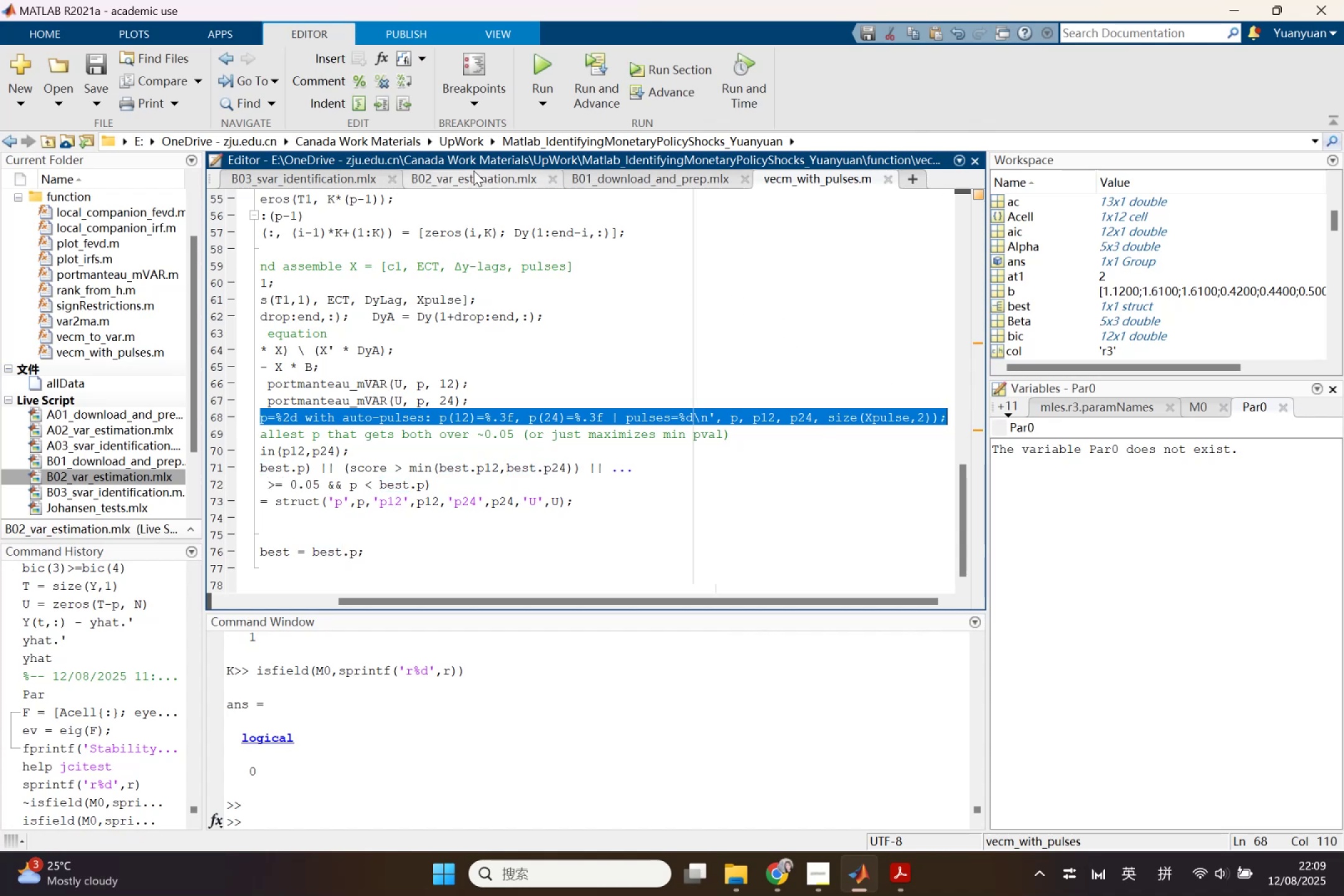 
left_click([474, 171])
 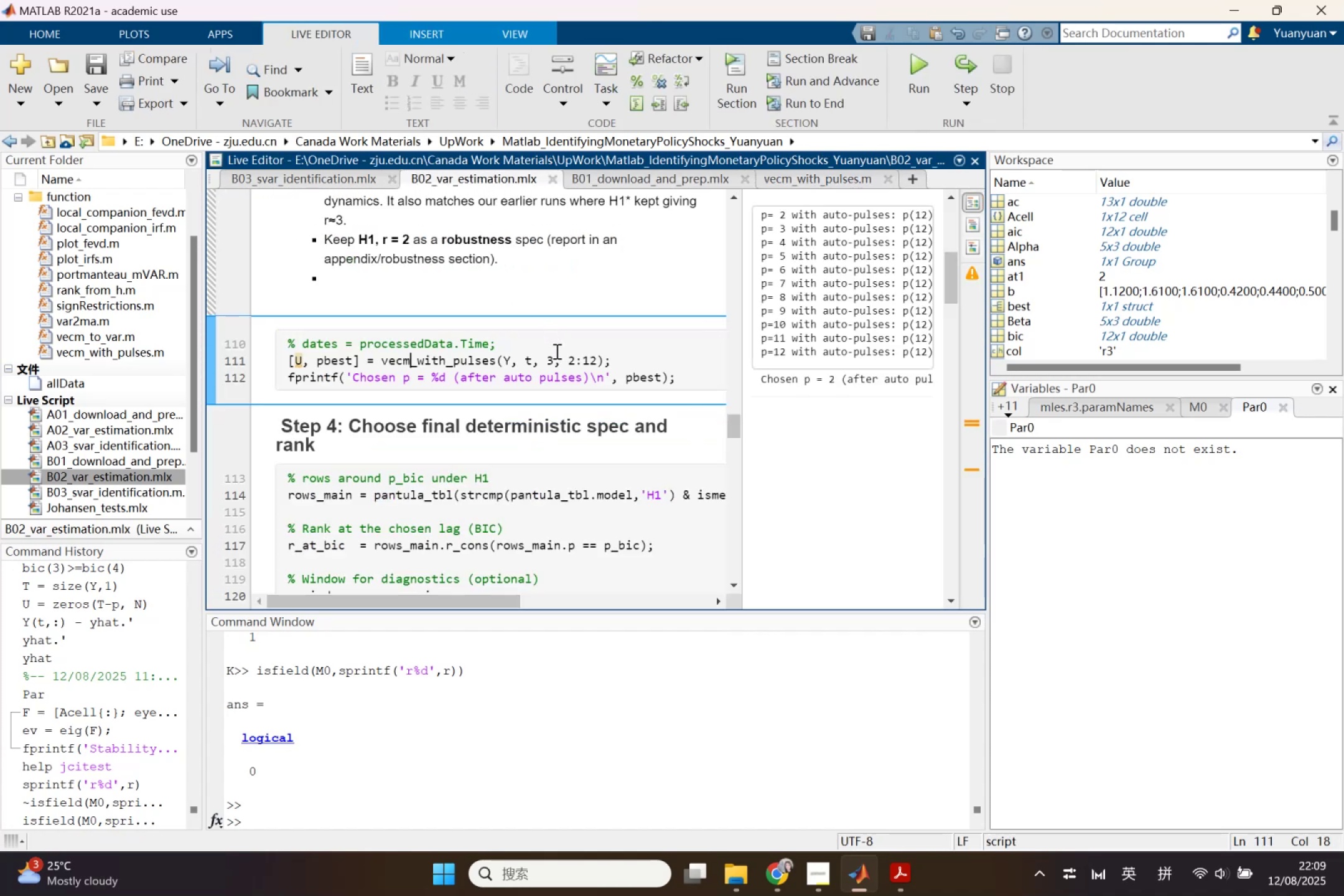 
scroll: coordinate [581, 398], scroll_direction: up, amount: 5.0
 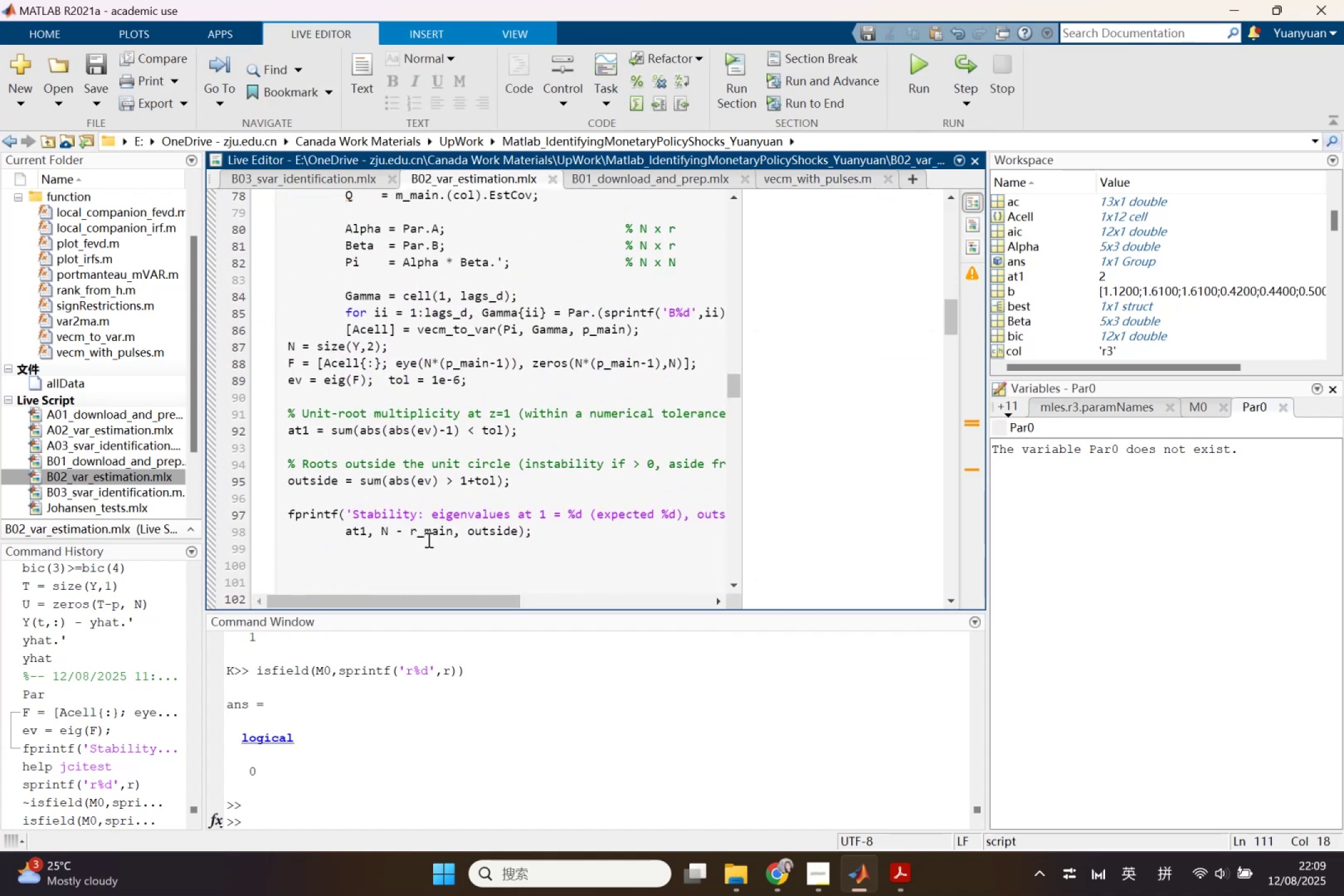 
left_click([368, 552])
 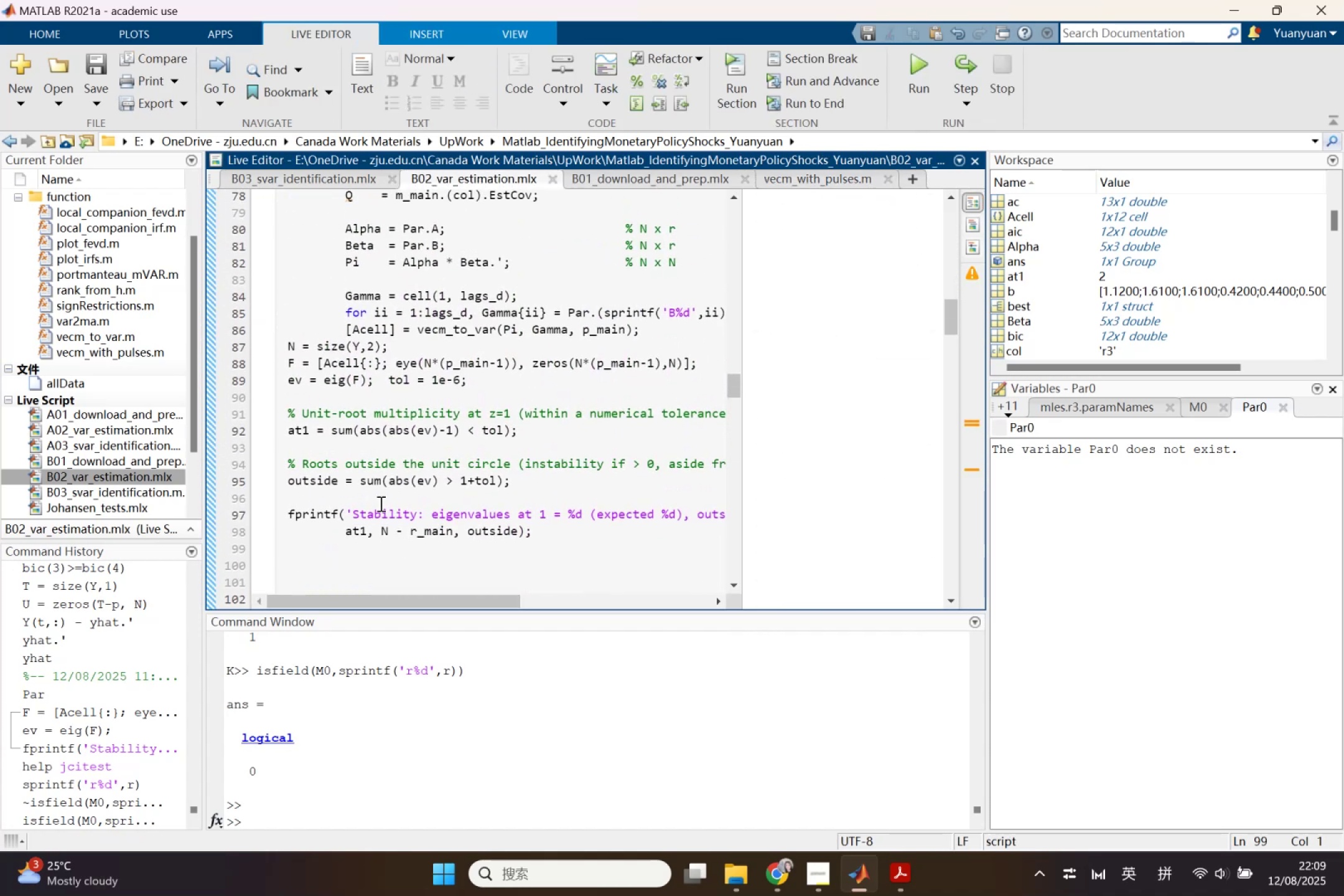 
key(Enter)
 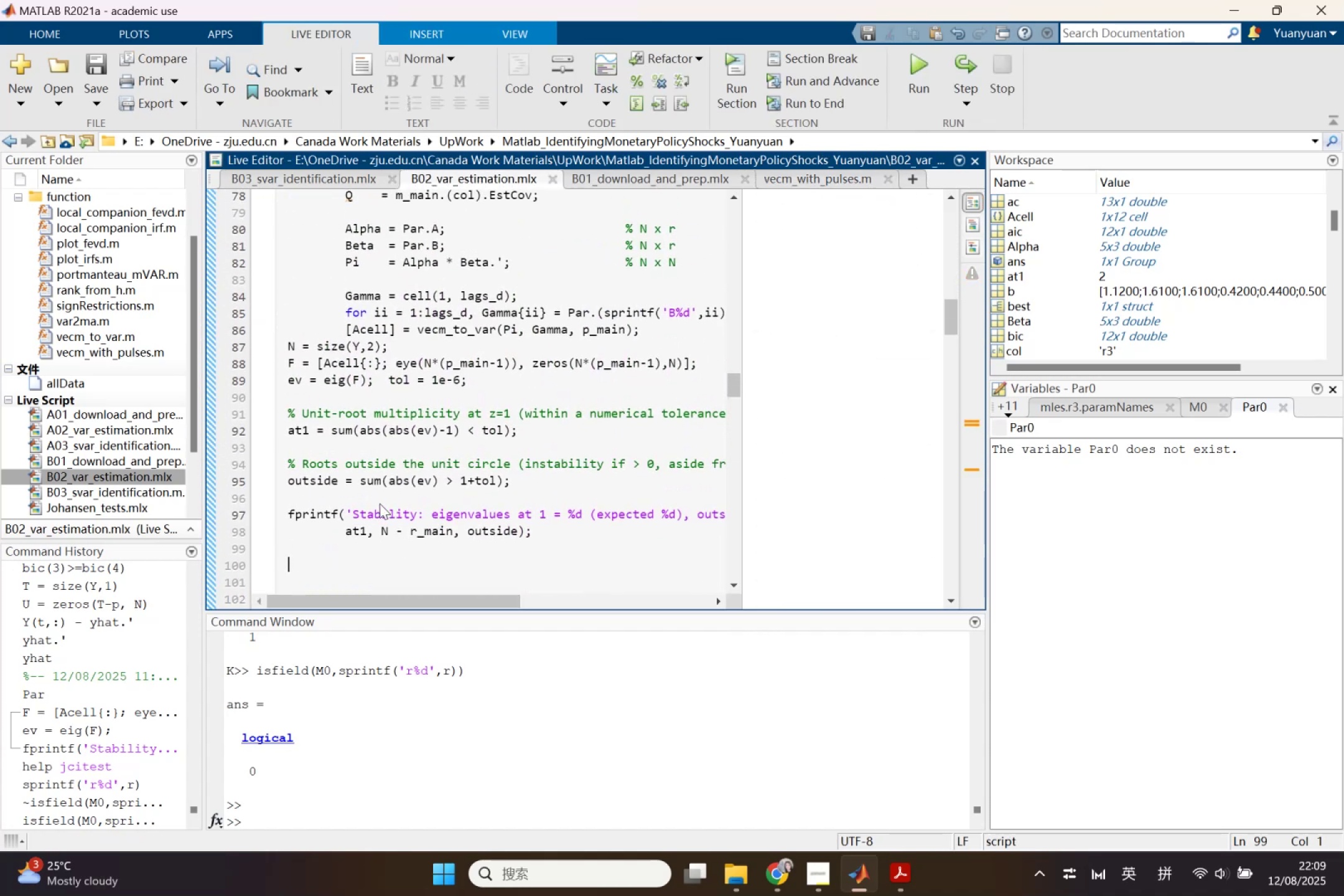 
key(Enter)
 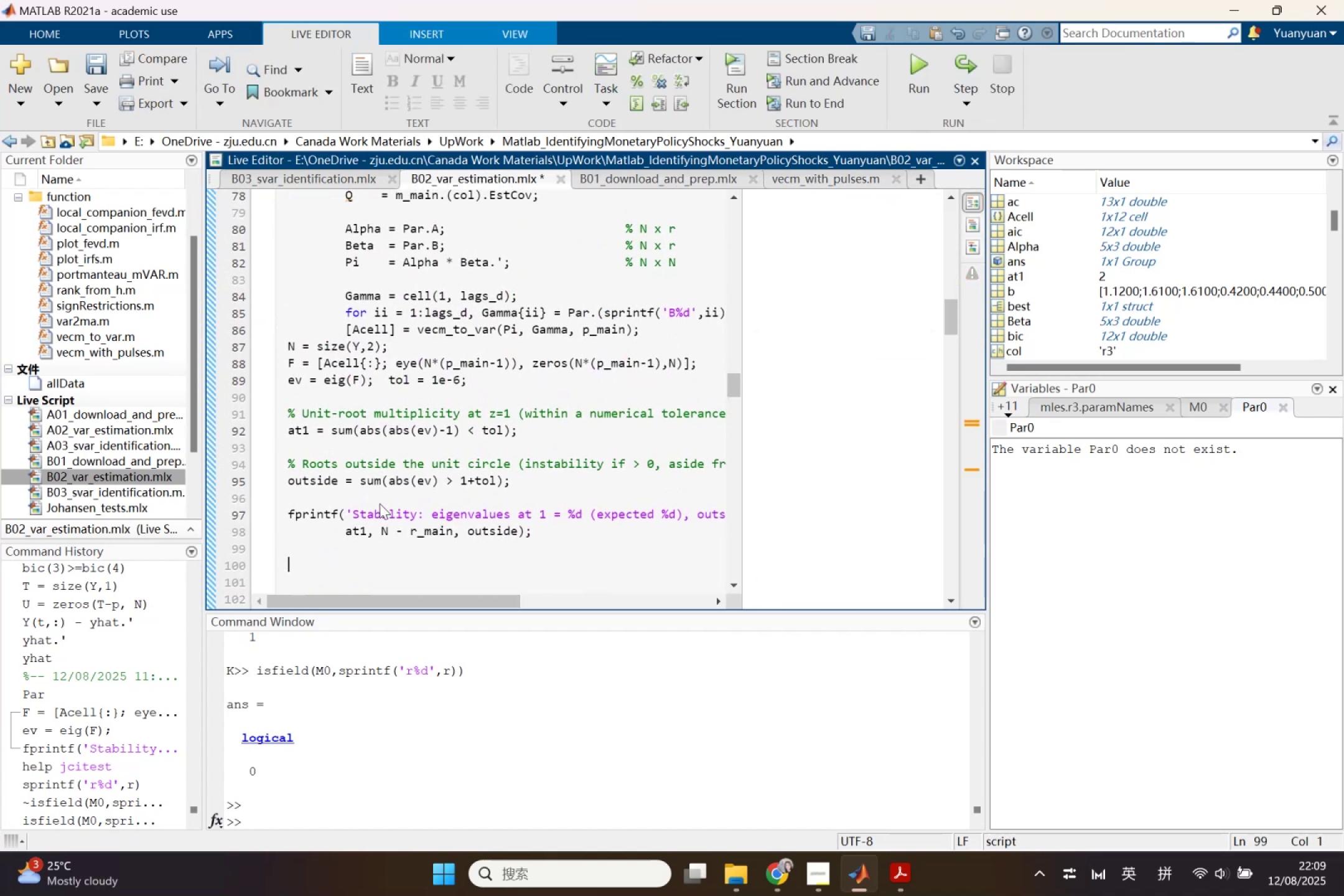 
key(Control+V)
 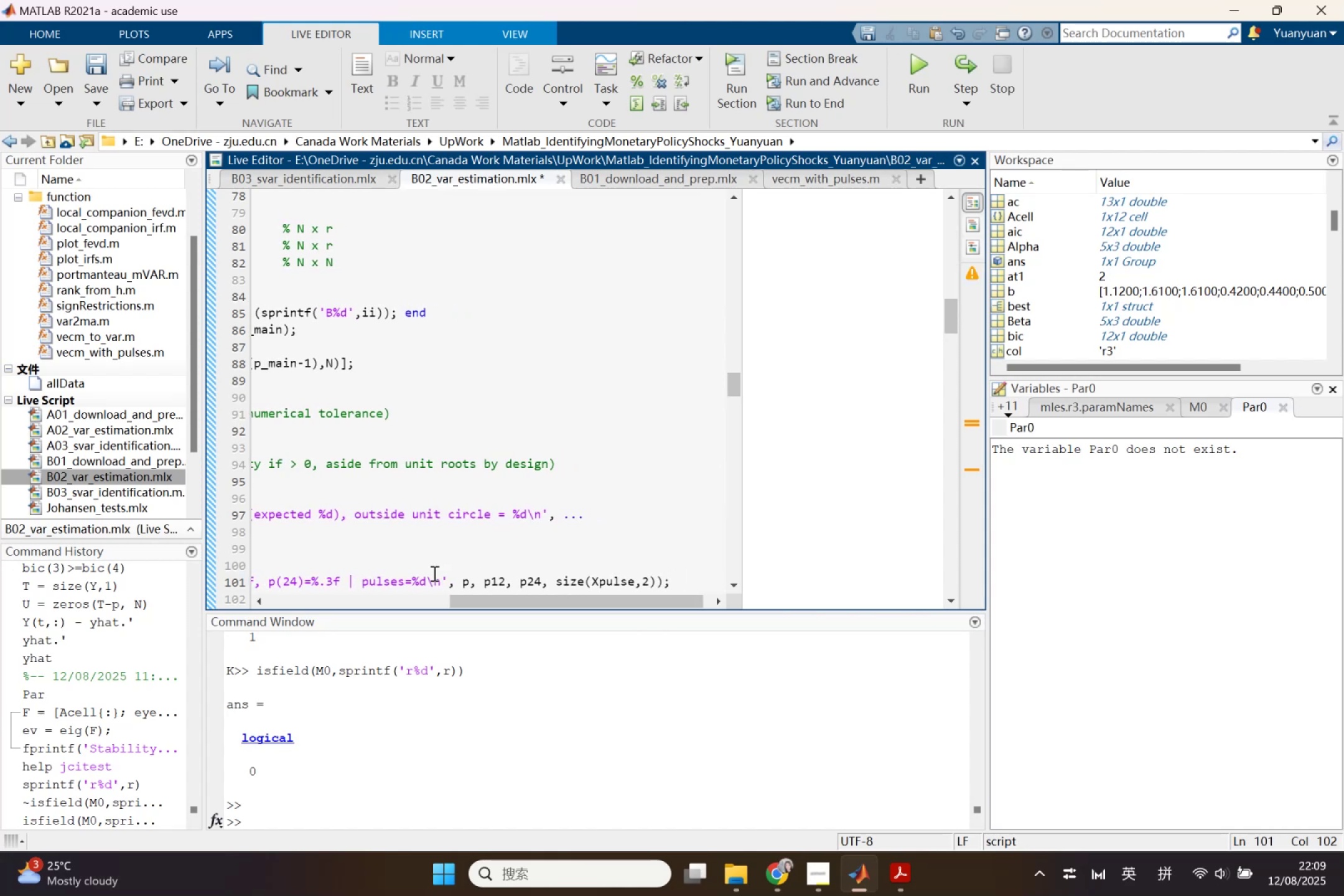 
left_click_drag(start_coordinate=[462, 604], to_coordinate=[248, 584])
 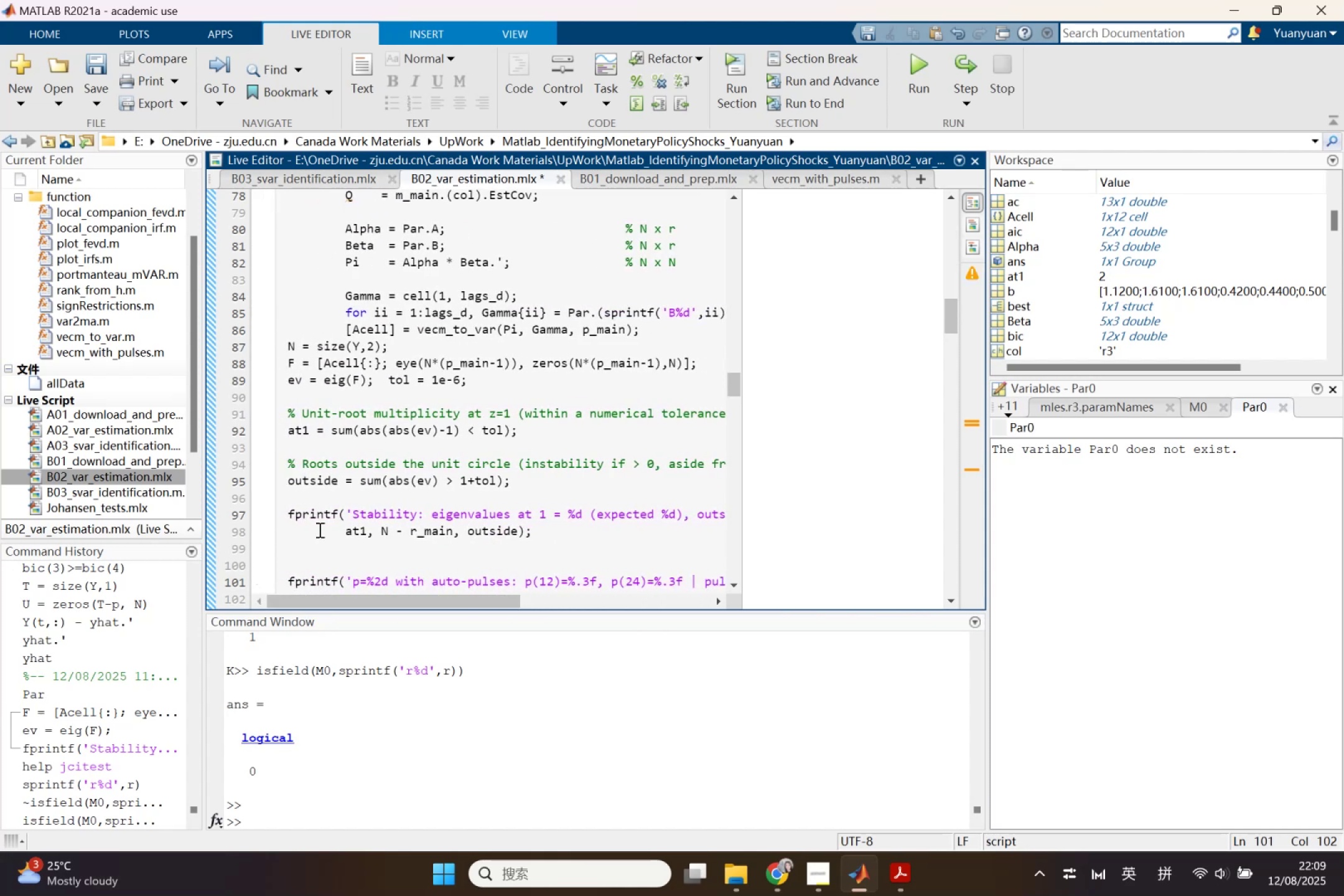 
scroll: coordinate [387, 505], scroll_direction: down, amount: 11.0
 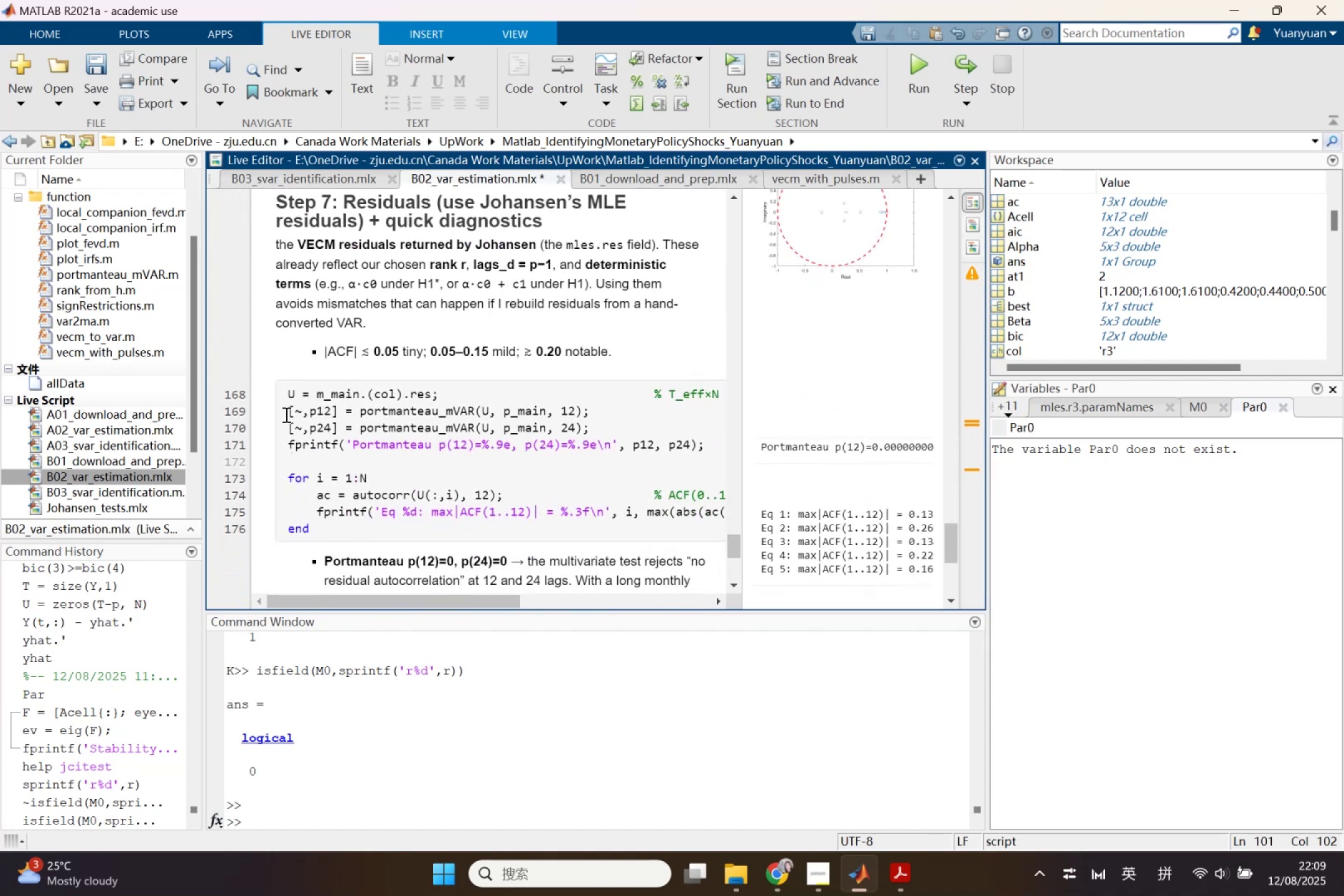 
left_click_drag(start_coordinate=[278, 393], to_coordinate=[716, 448])
 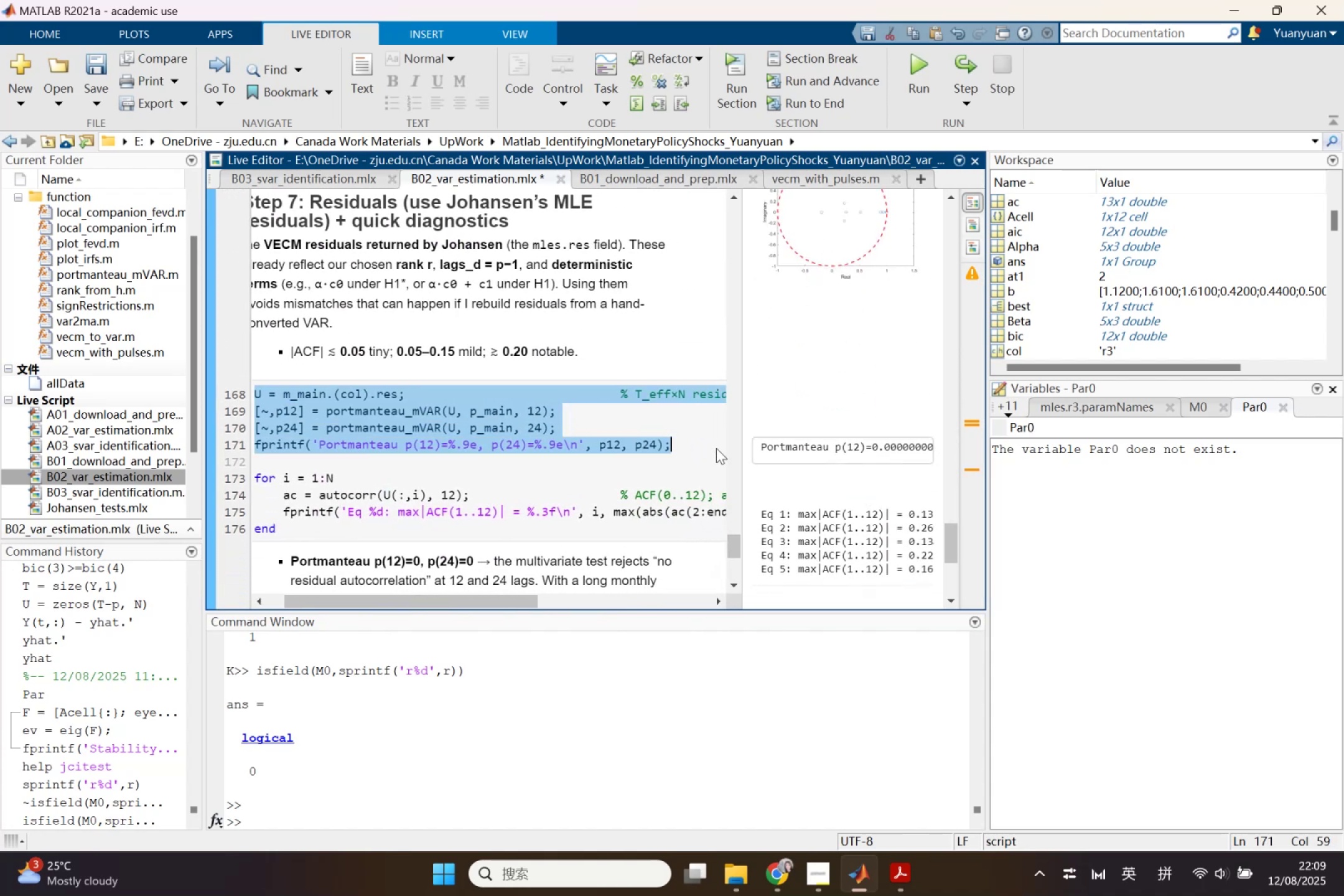 
key(Control+C)
 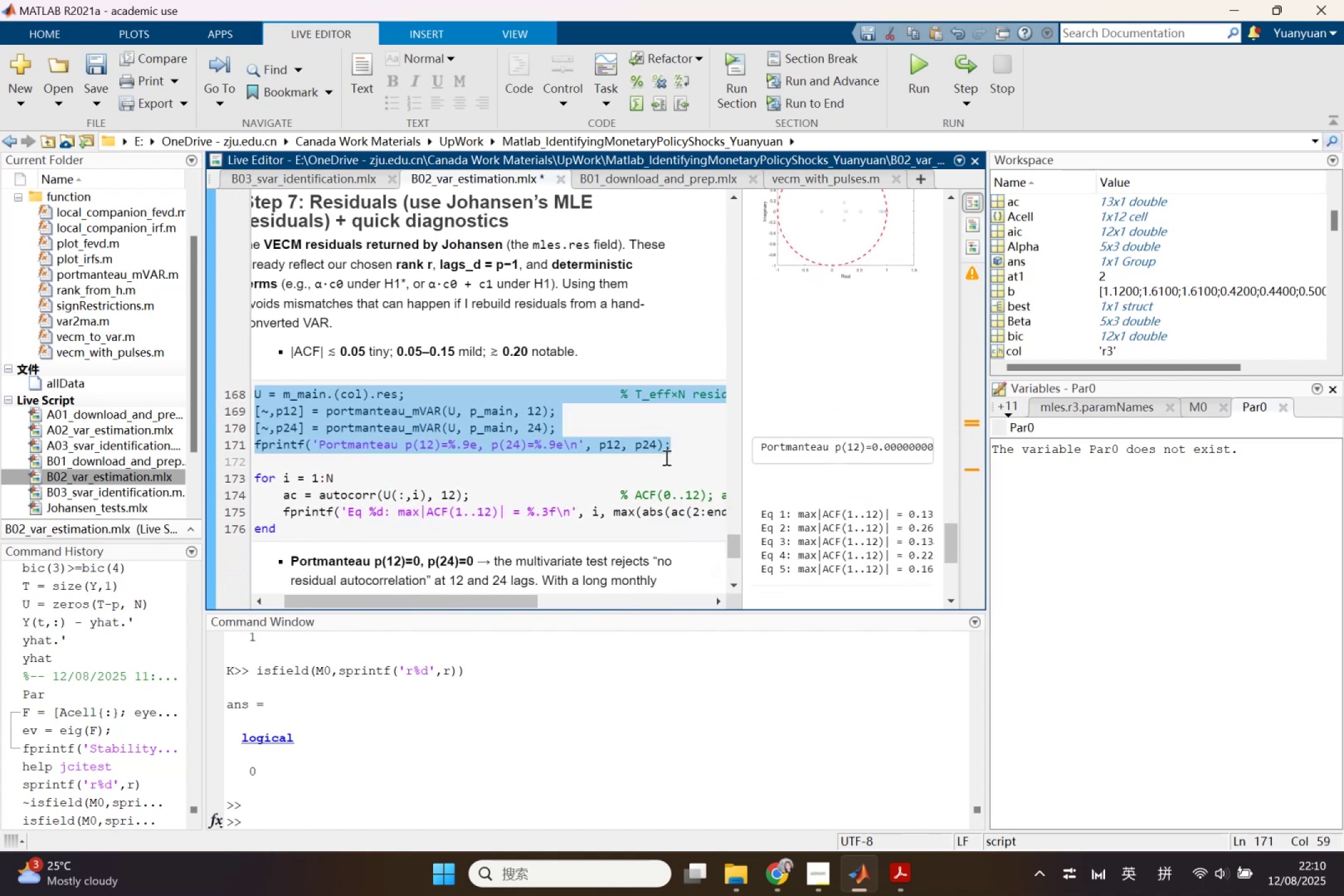 
scroll: coordinate [635, 485], scroll_direction: up, amount: 12.0
 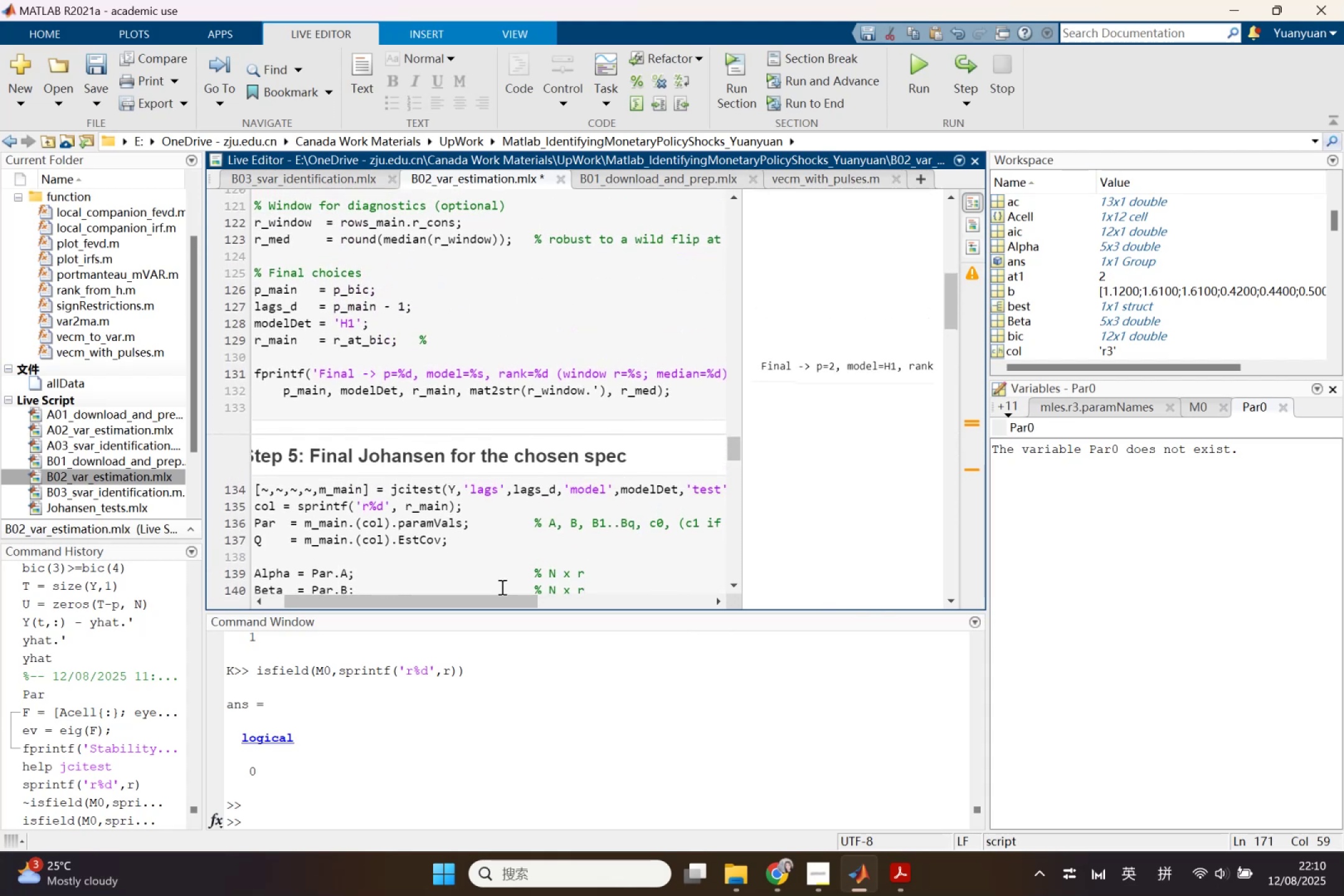 
left_click_drag(start_coordinate=[500, 599], to_coordinate=[416, 605])
 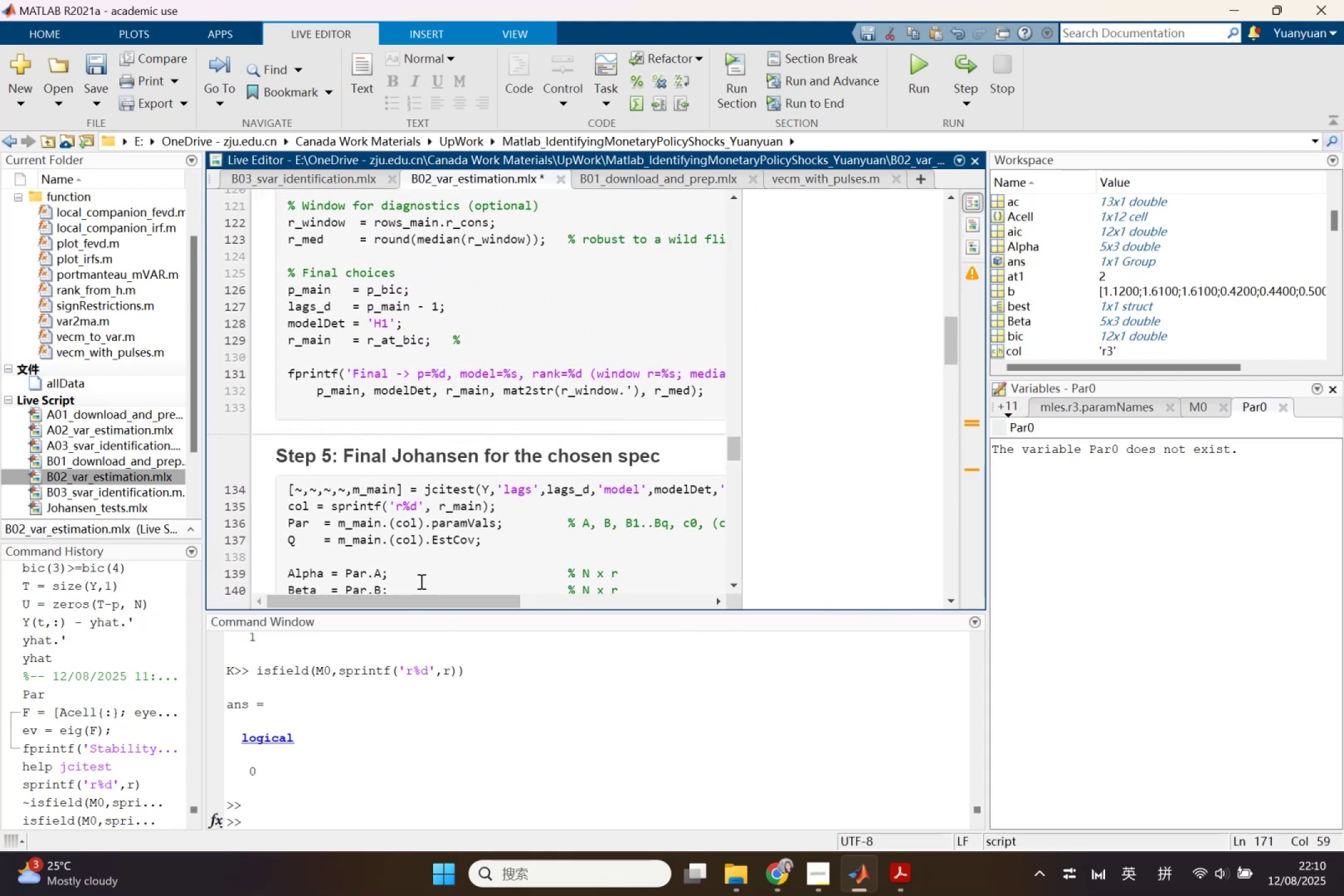 
scroll: coordinate [341, 404], scroll_direction: up, amount: 7.0
 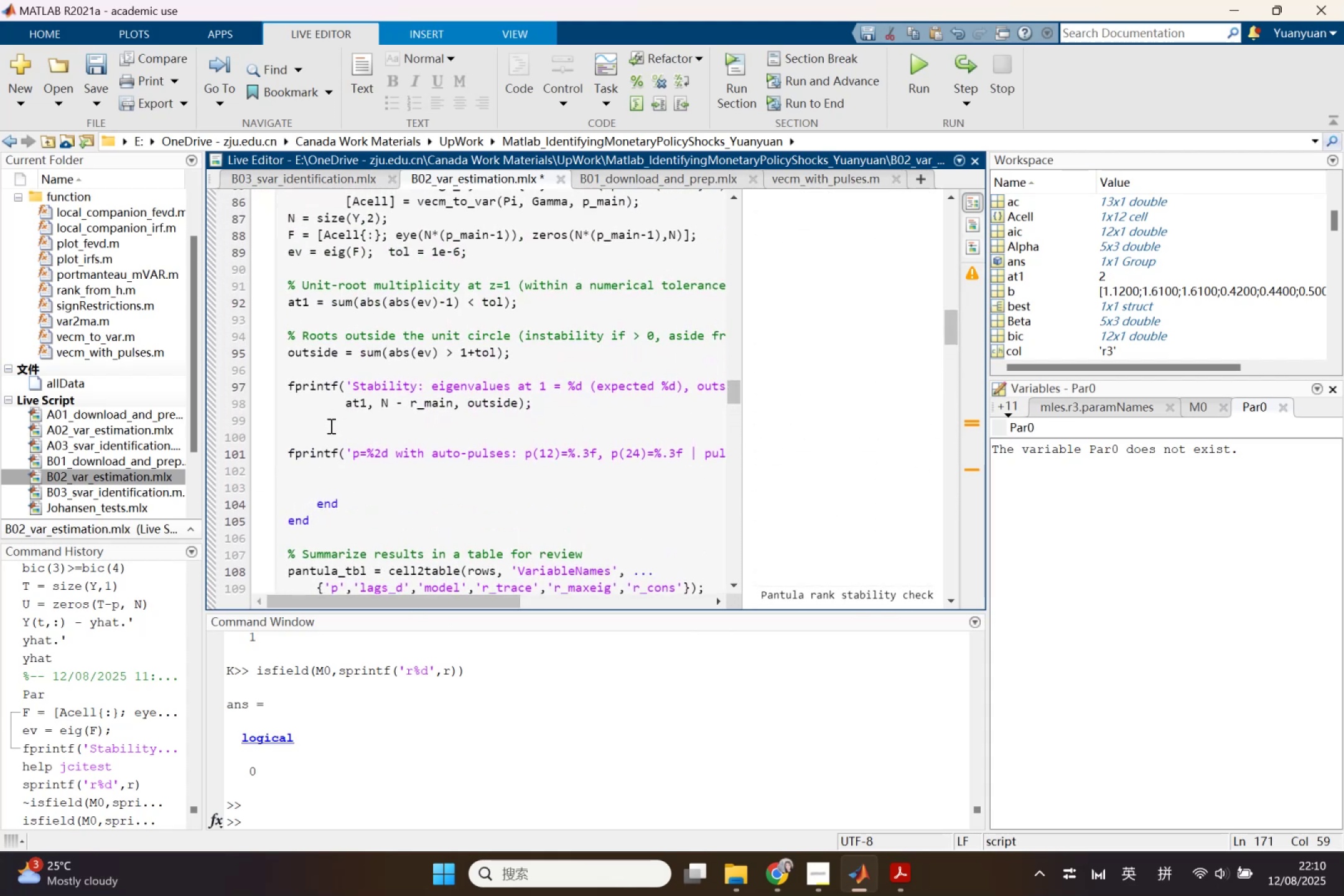 
left_click([329, 429])
 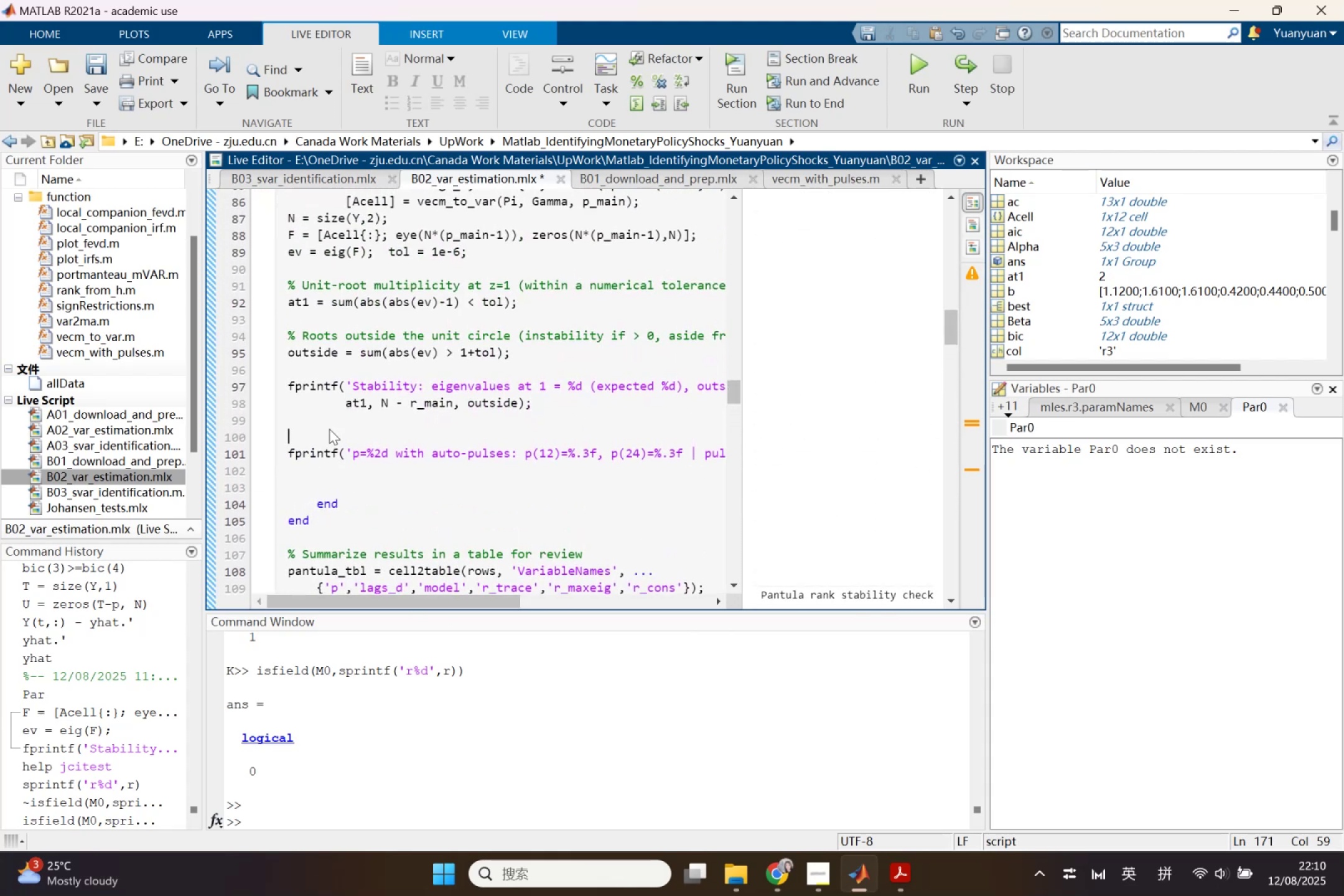 
key(Control+V)
 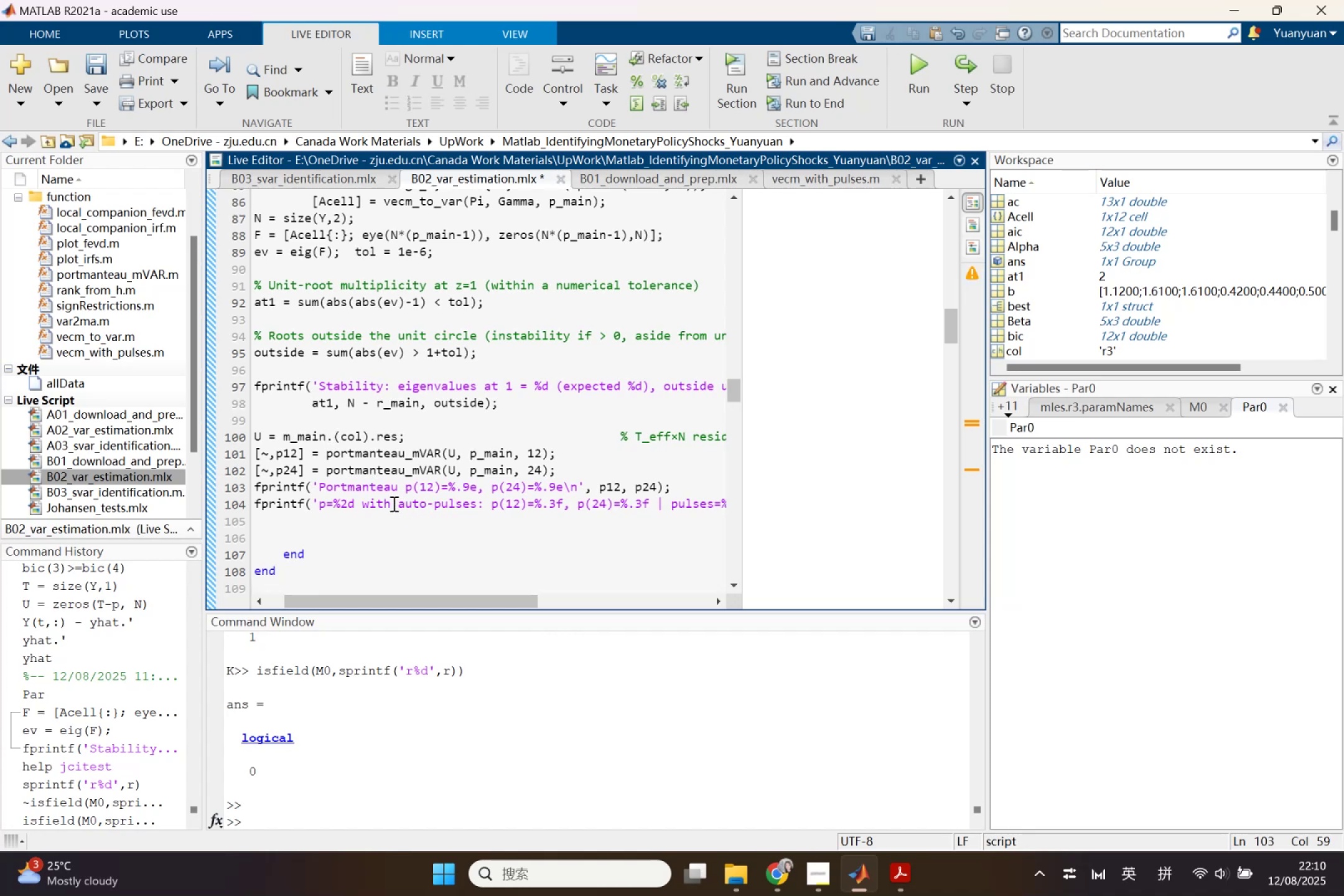 
wait(6.12)
 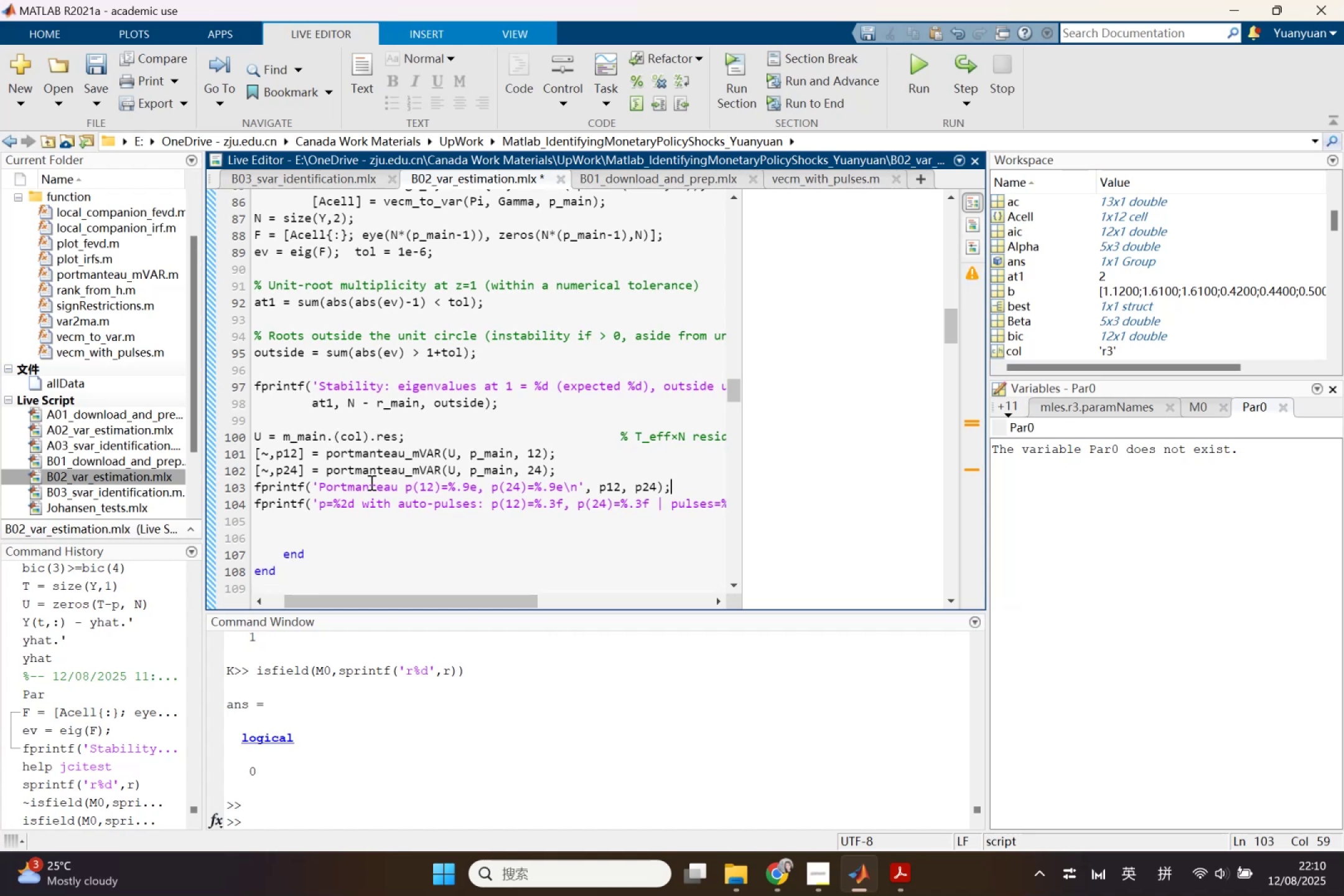 
left_click_drag(start_coordinate=[363, 505], to_coordinate=[475, 508])
 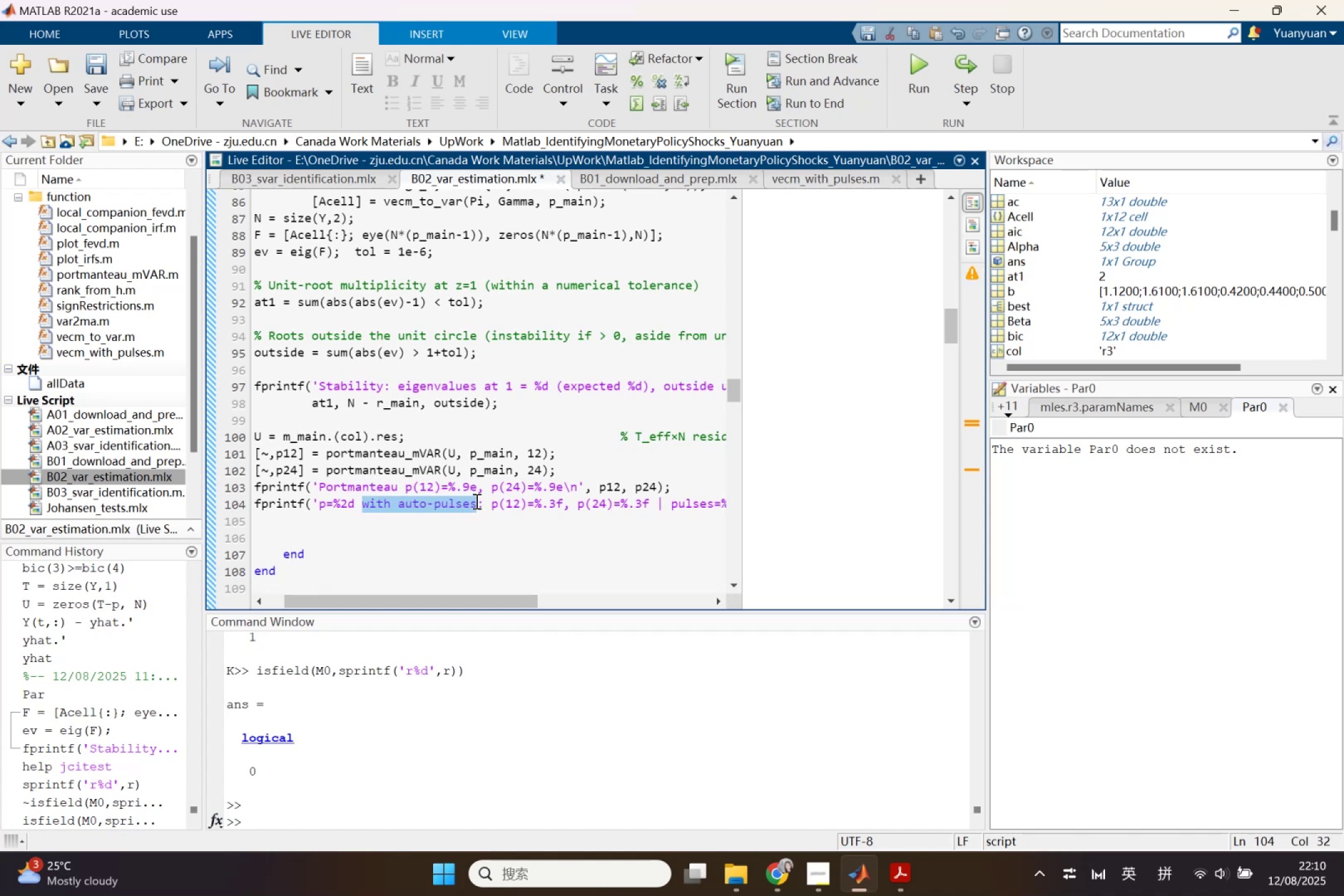 
key(Backspace)
 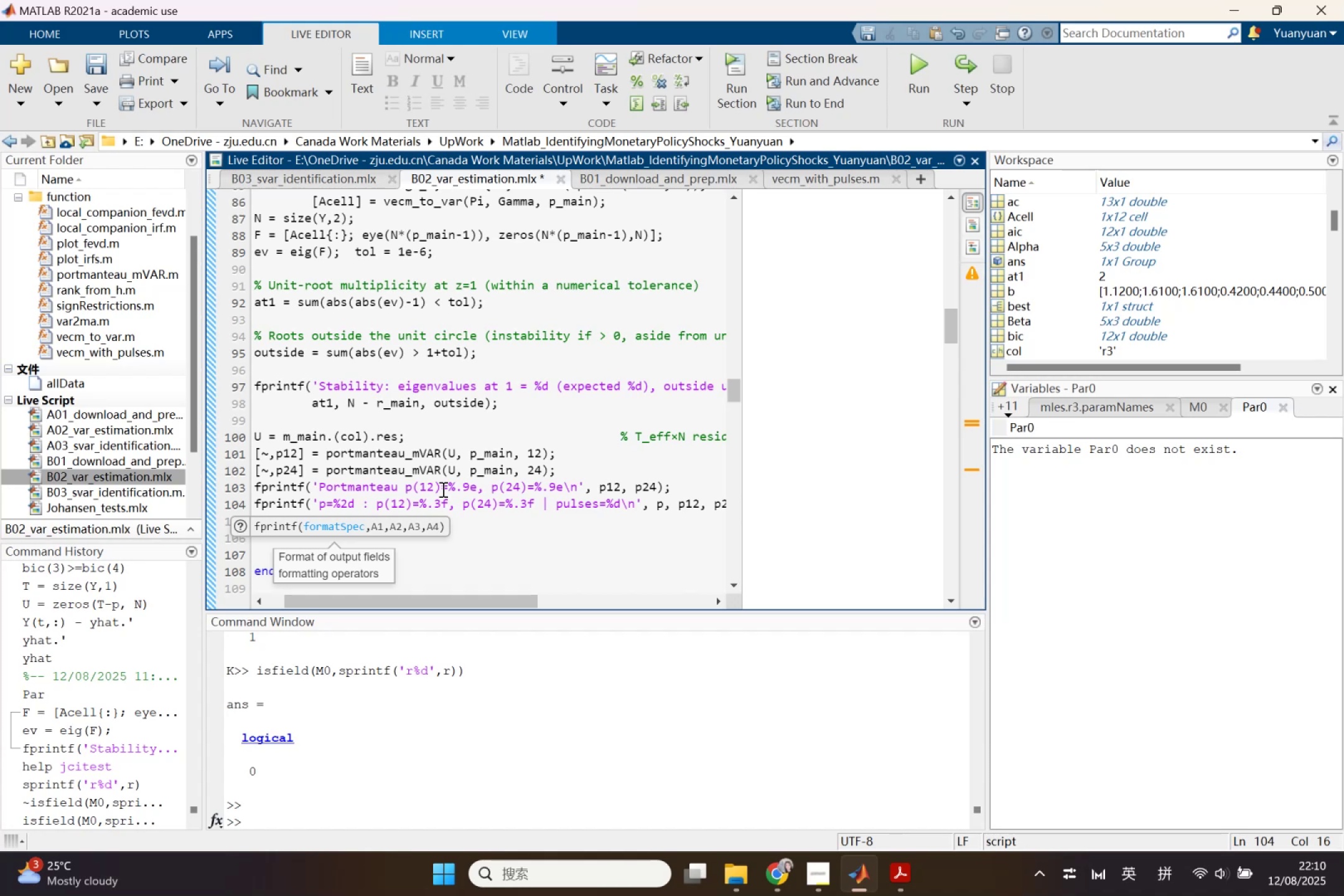 
left_click_drag(start_coordinate=[447, 488], to_coordinate=[480, 488])
 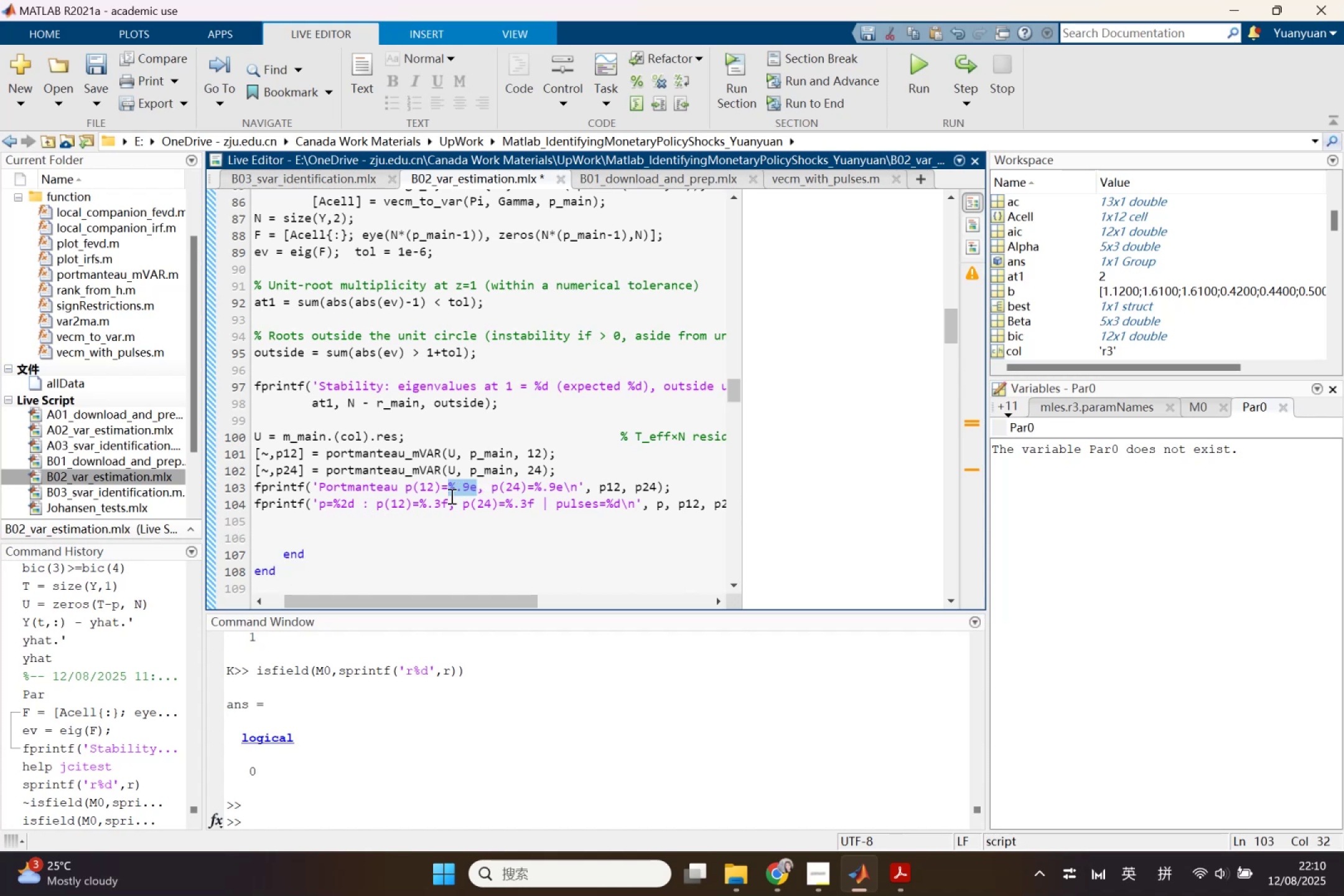 
key(Control+ControlLeft)
 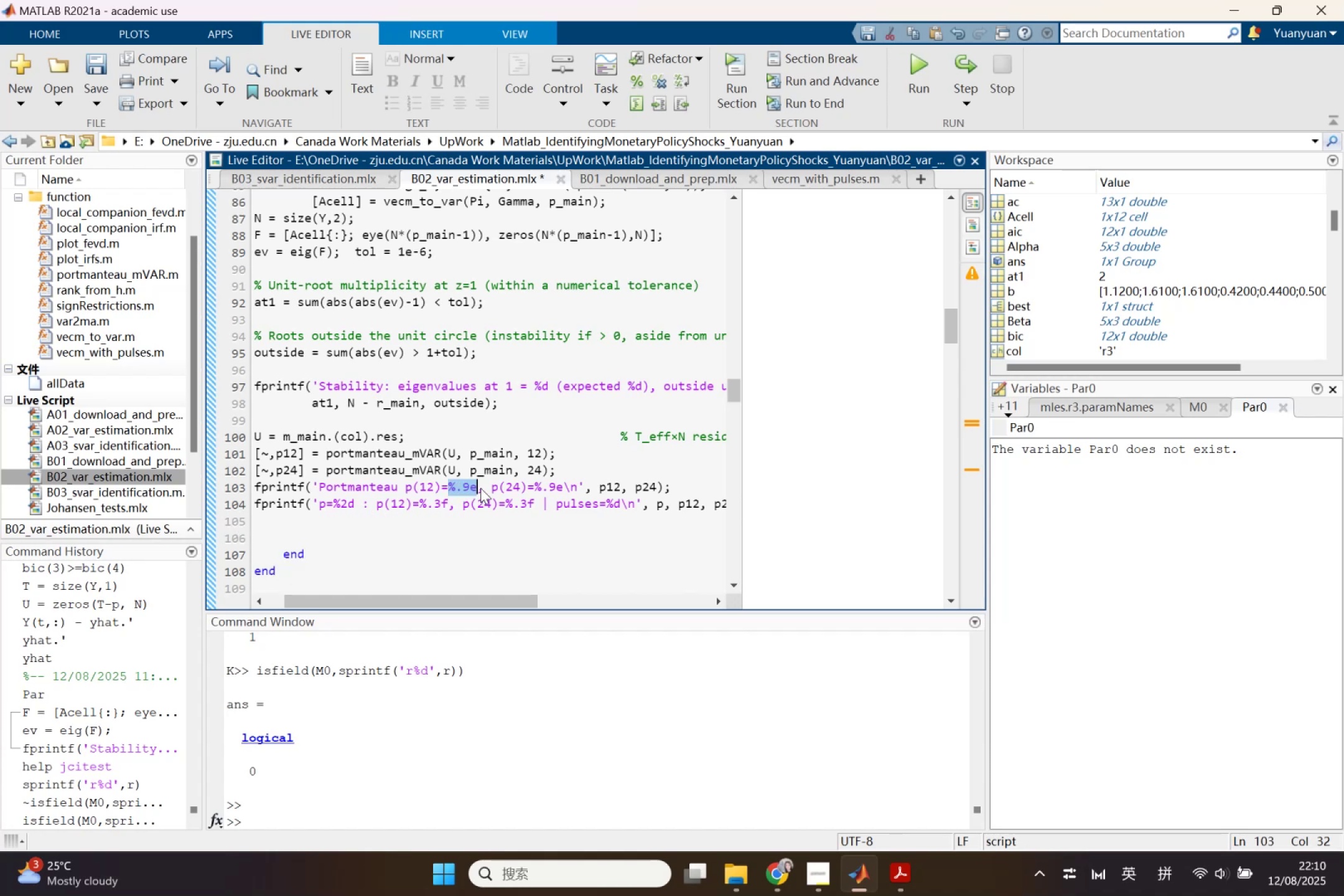 
key(Control+C)
 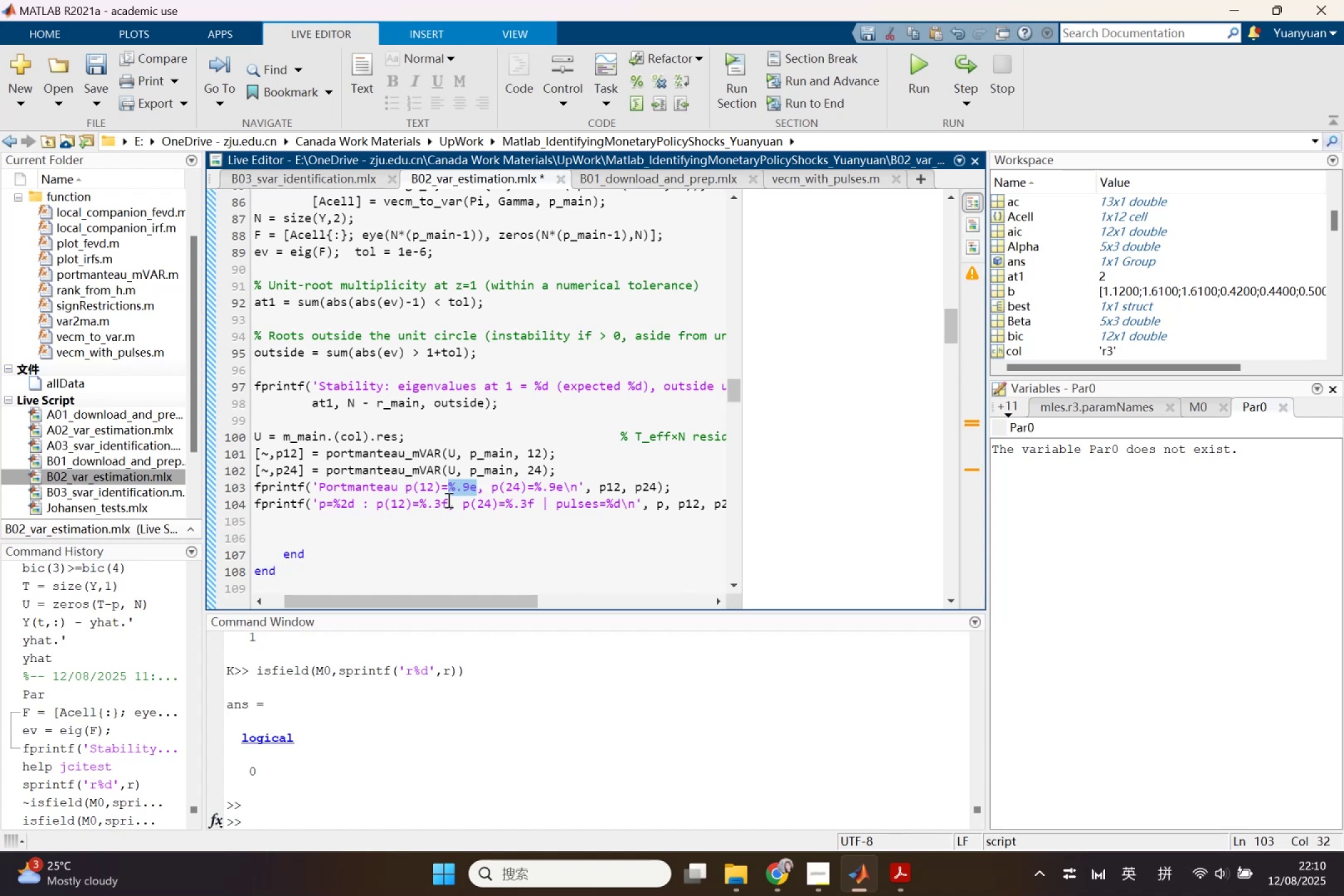 
left_click_drag(start_coordinate=[447, 501], to_coordinate=[417, 503])
 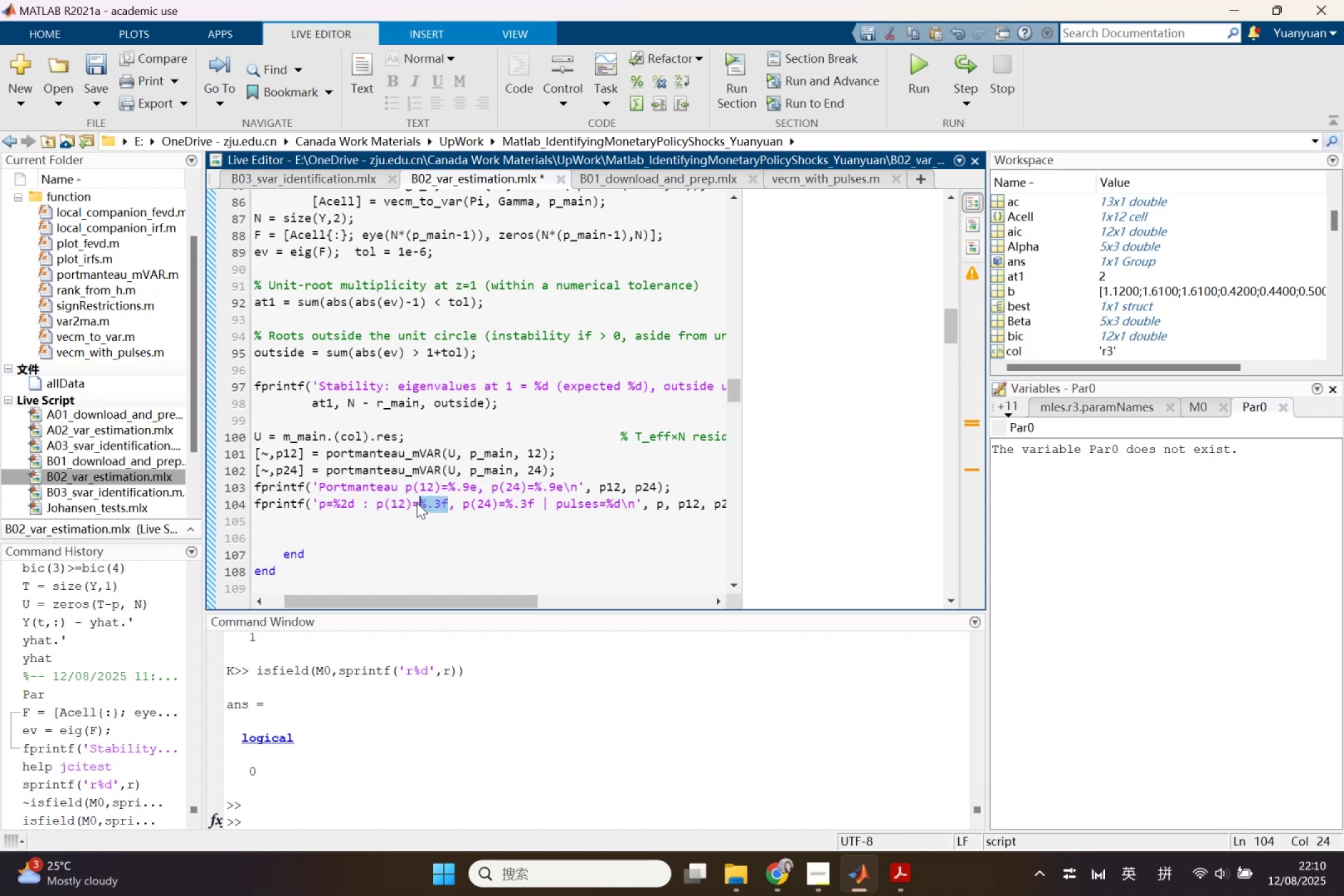 
key(Control+V)
 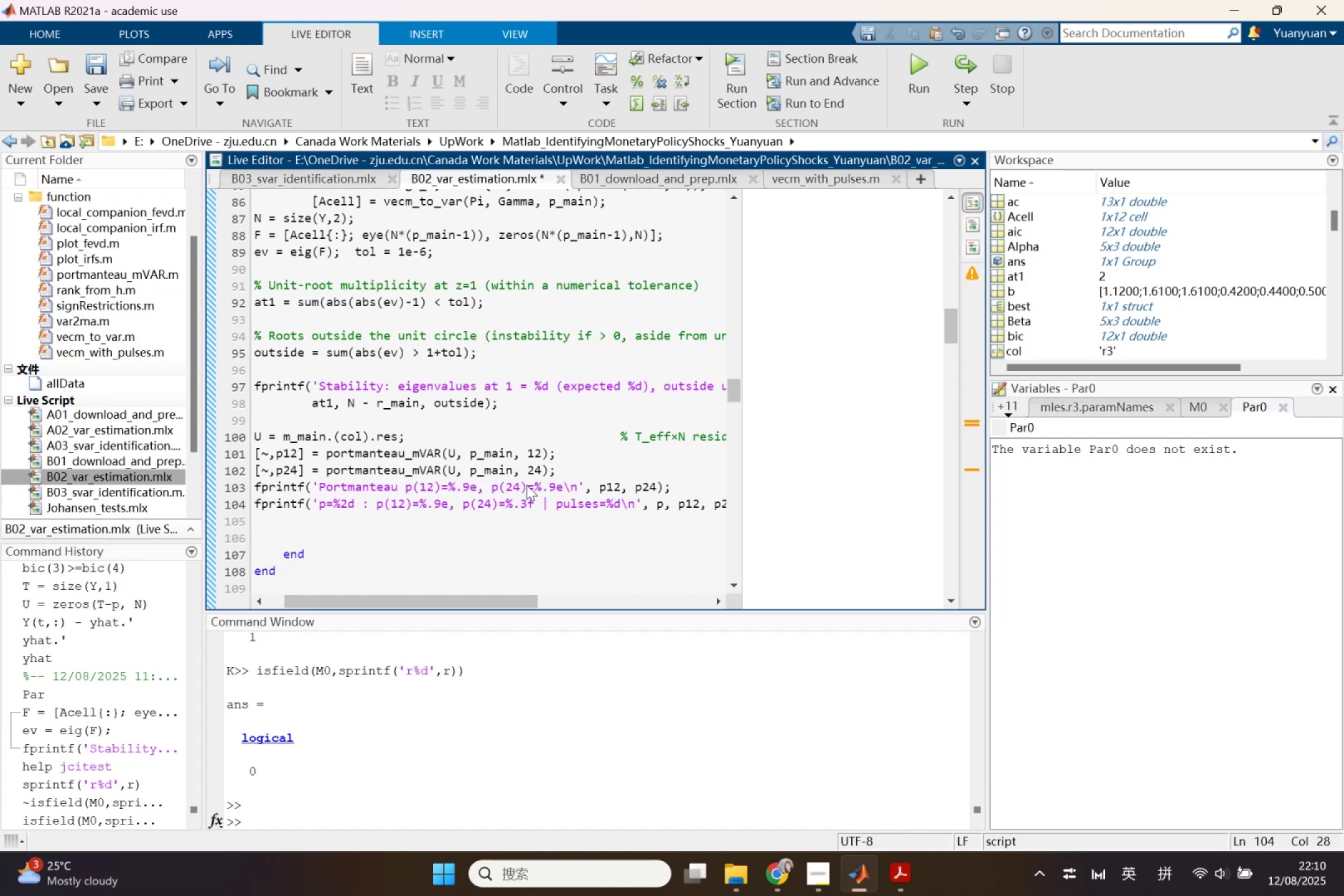 
left_click_drag(start_coordinate=[532, 485], to_coordinate=[577, 493])
 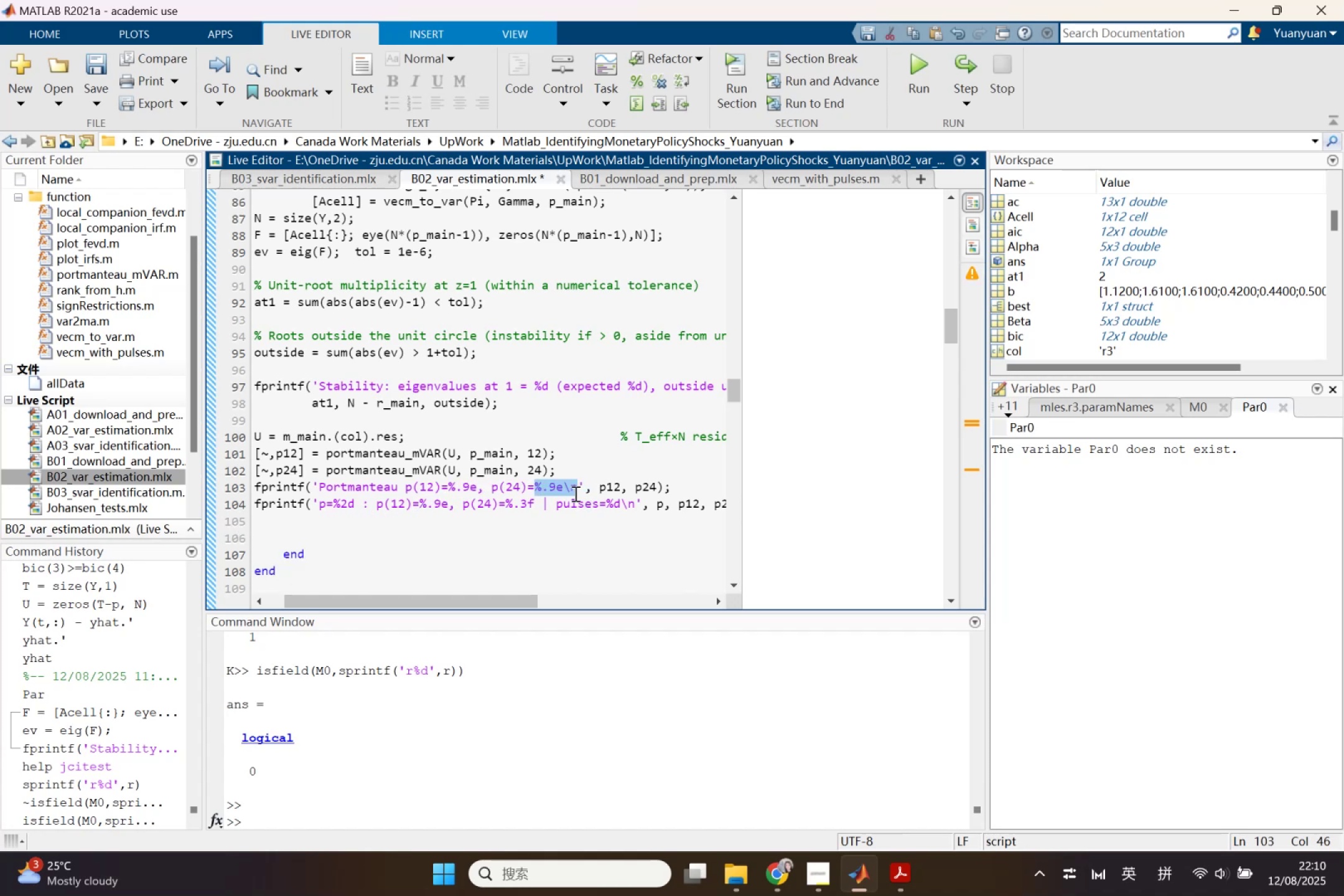 
key(Control+C)
 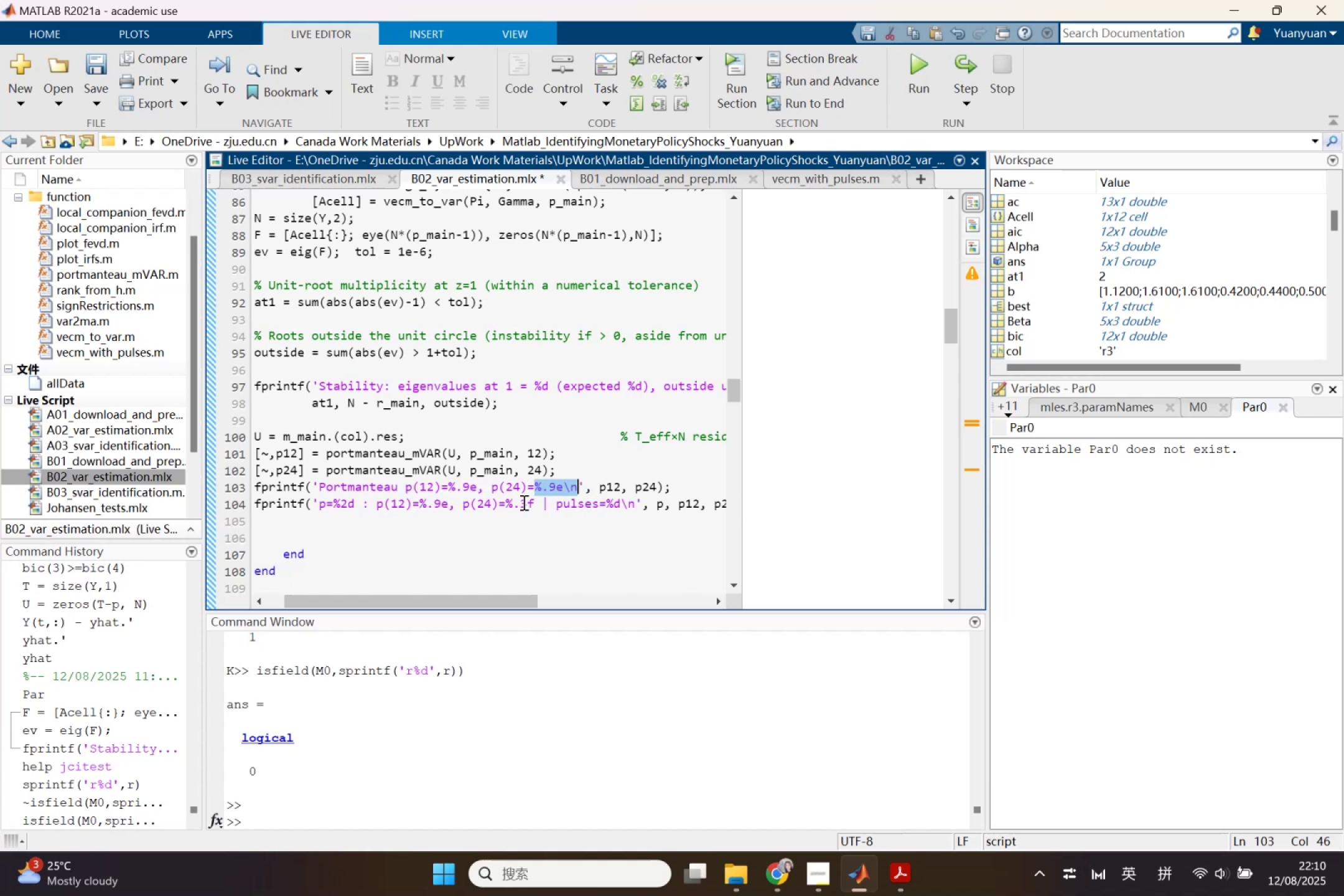 
left_click_drag(start_coordinate=[534, 504], to_coordinate=[505, 502])
 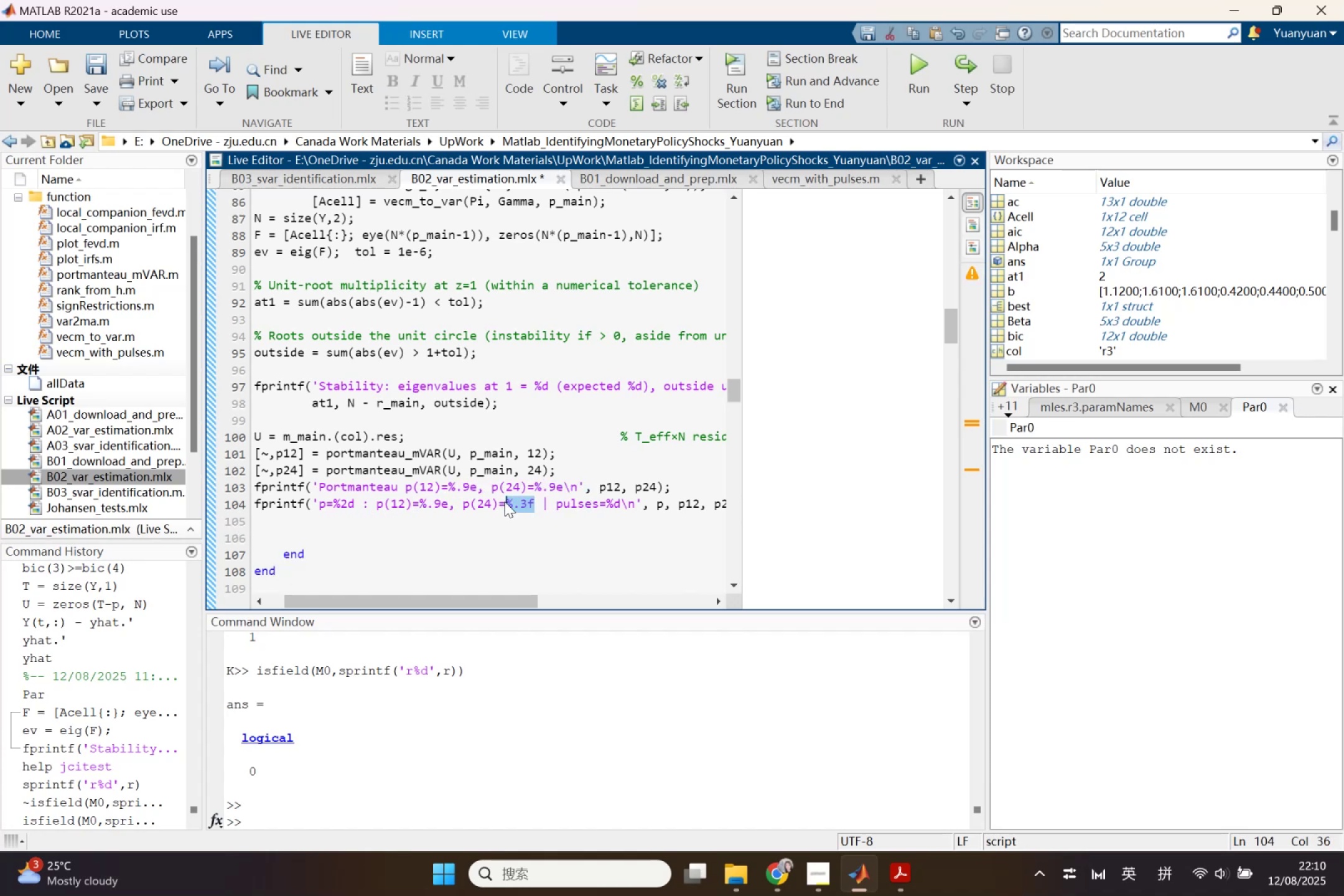 
key(Control+ControlLeft)
 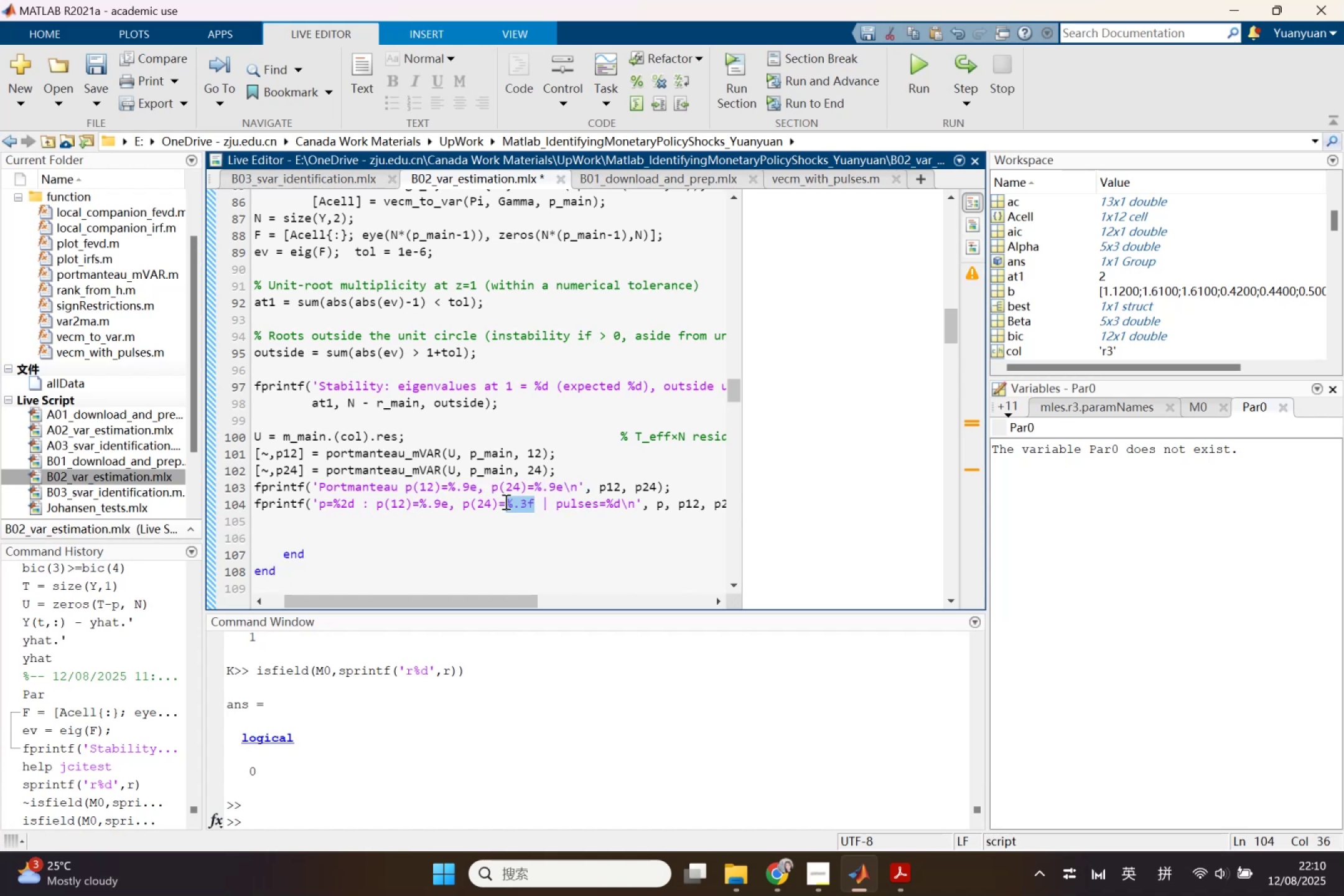 
key(Control+V)
 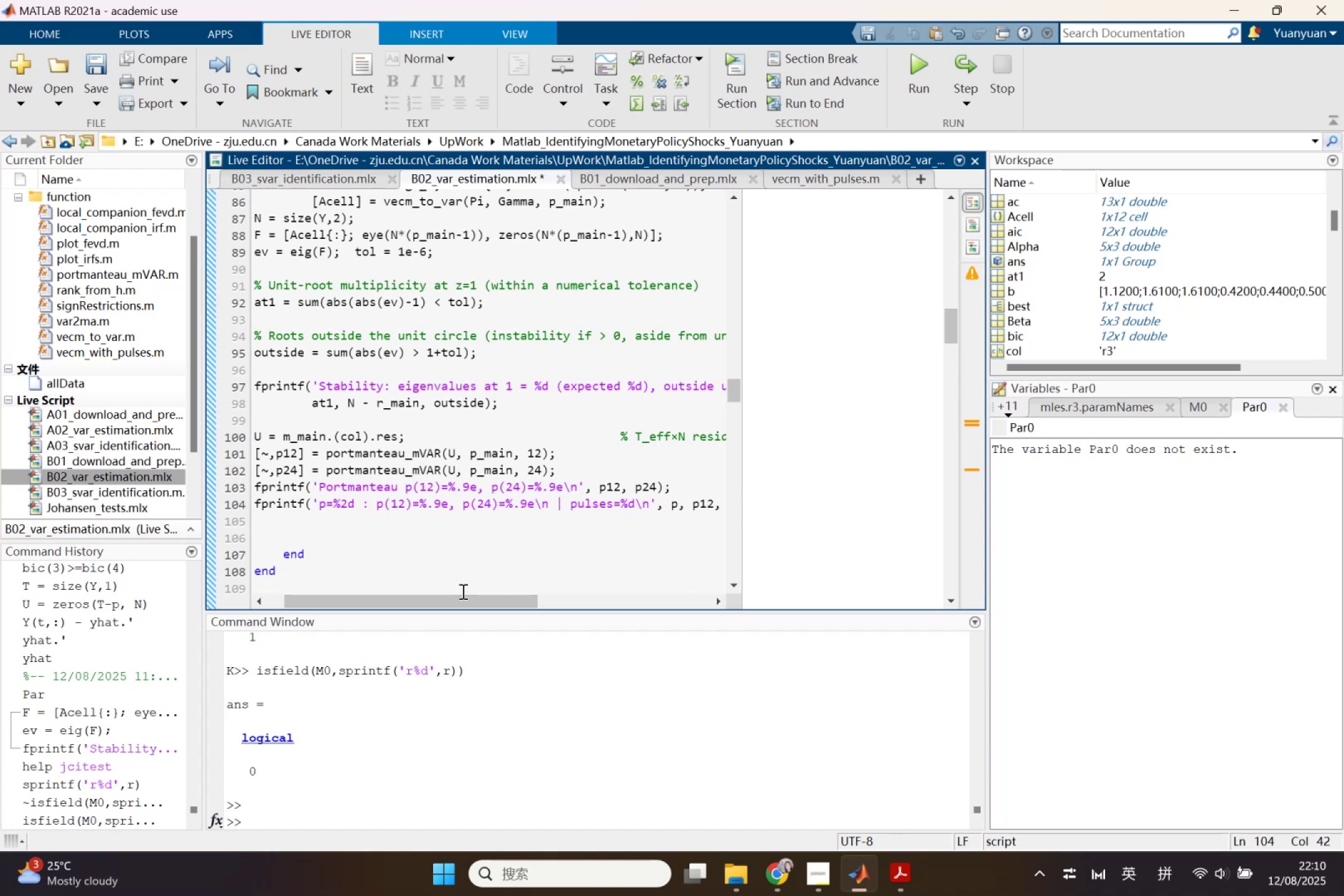 
left_click_drag(start_coordinate=[457, 603], to_coordinate=[590, 614])
 